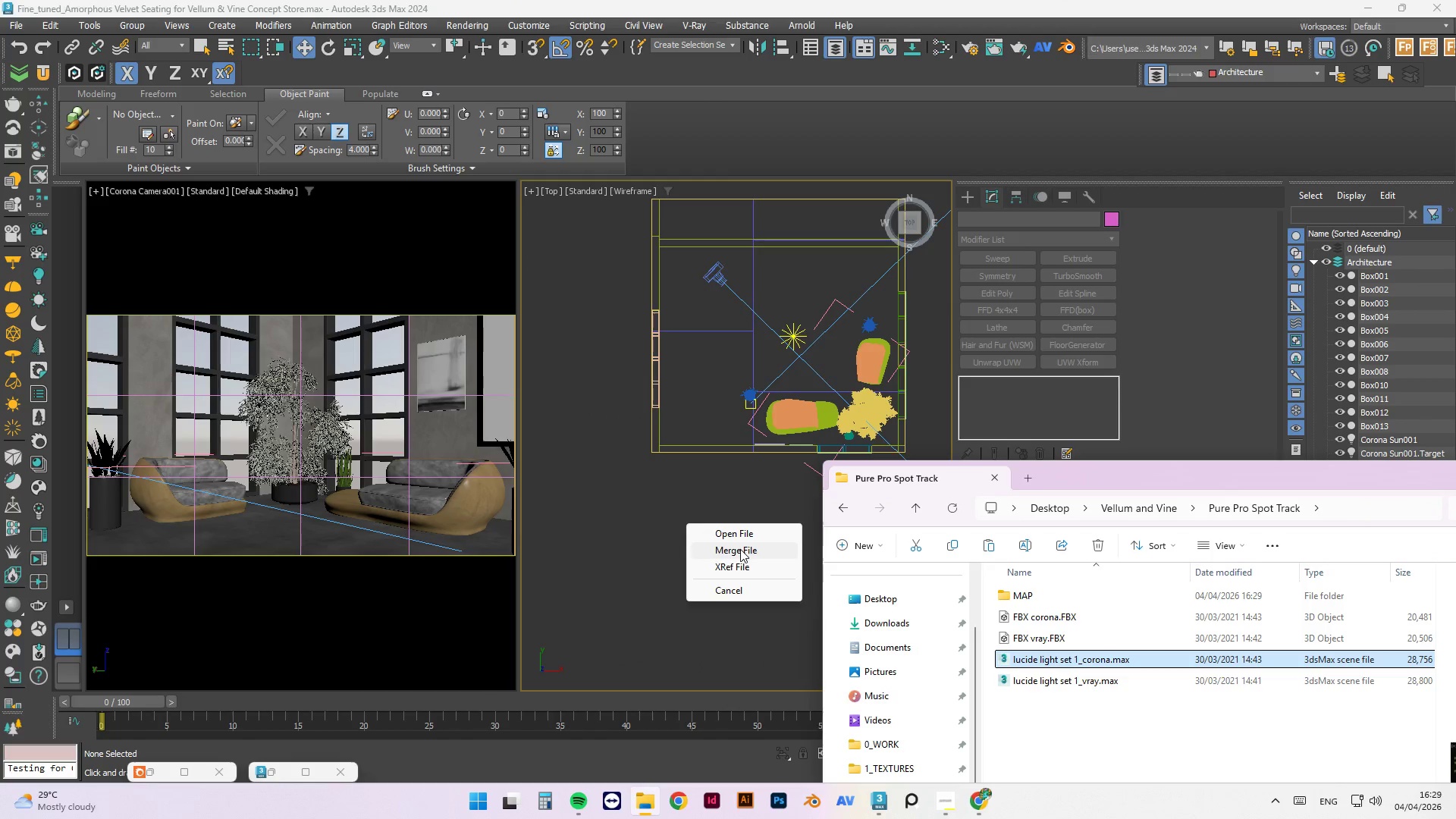 
left_click([740, 549])
 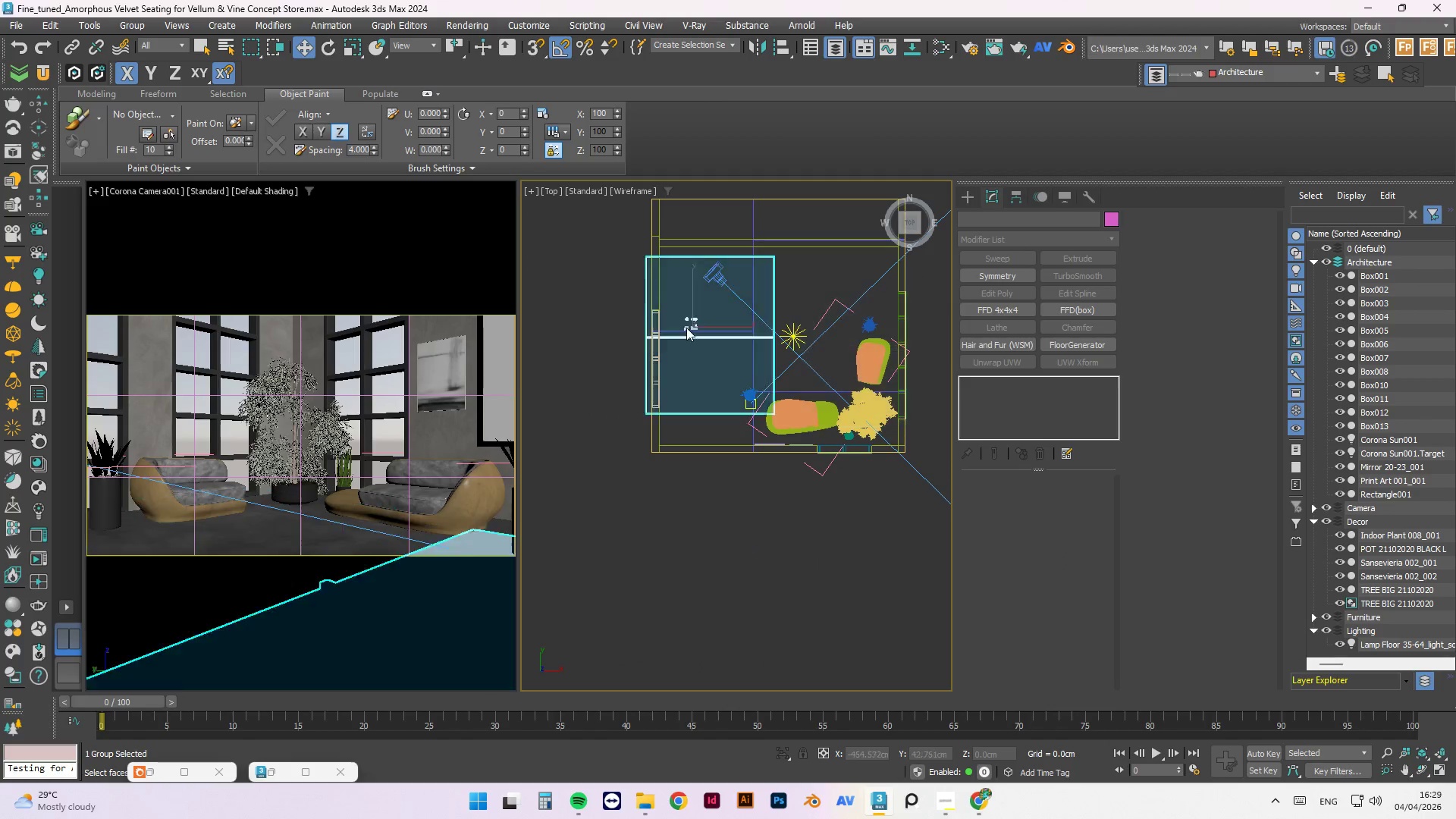 
scroll: coordinate [764, 436], scroll_direction: down, amount: 2.0
 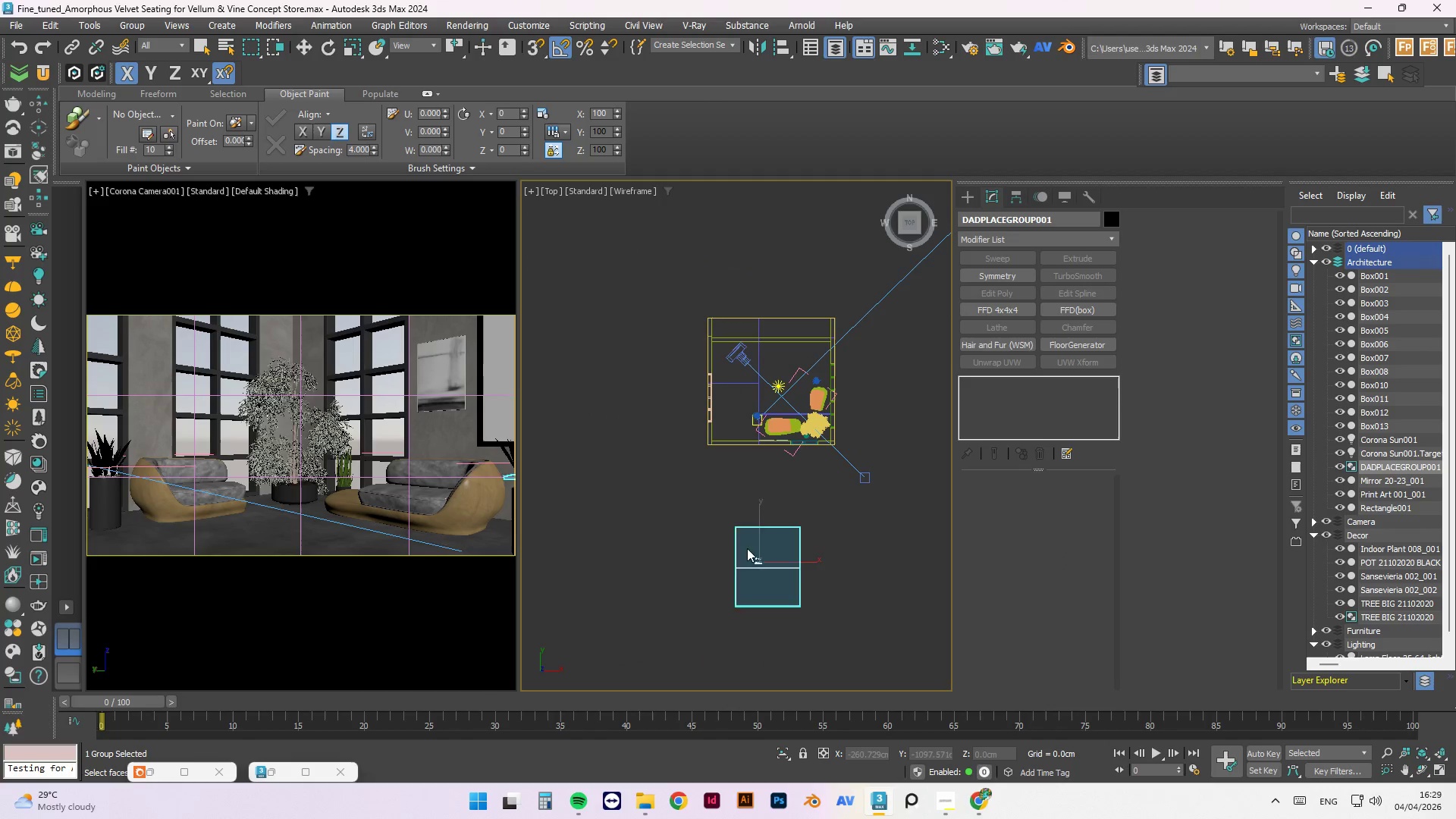 
left_click([737, 541])
 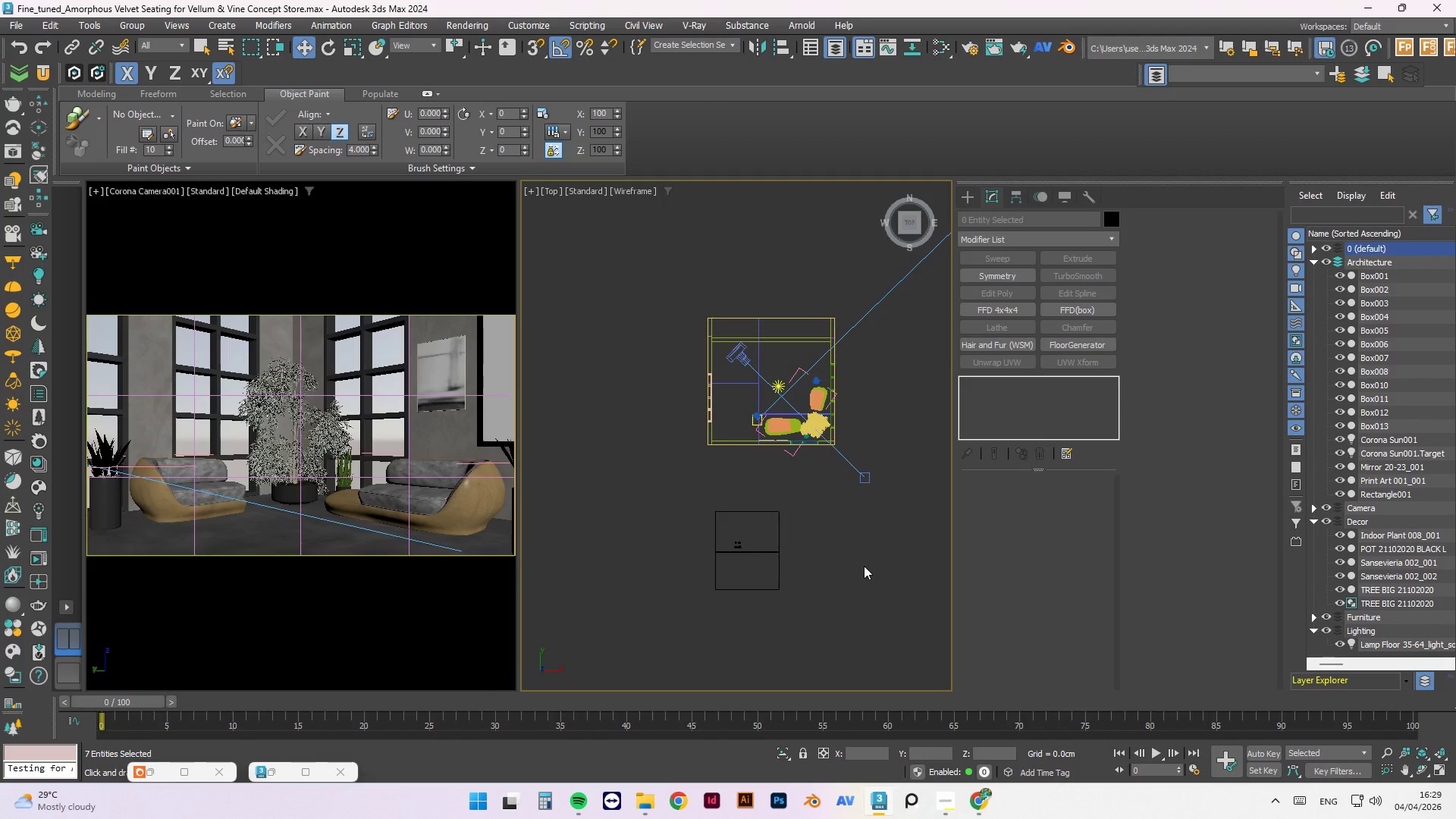 
scroll: coordinate [664, 541], scroll_direction: up, amount: 6.0
 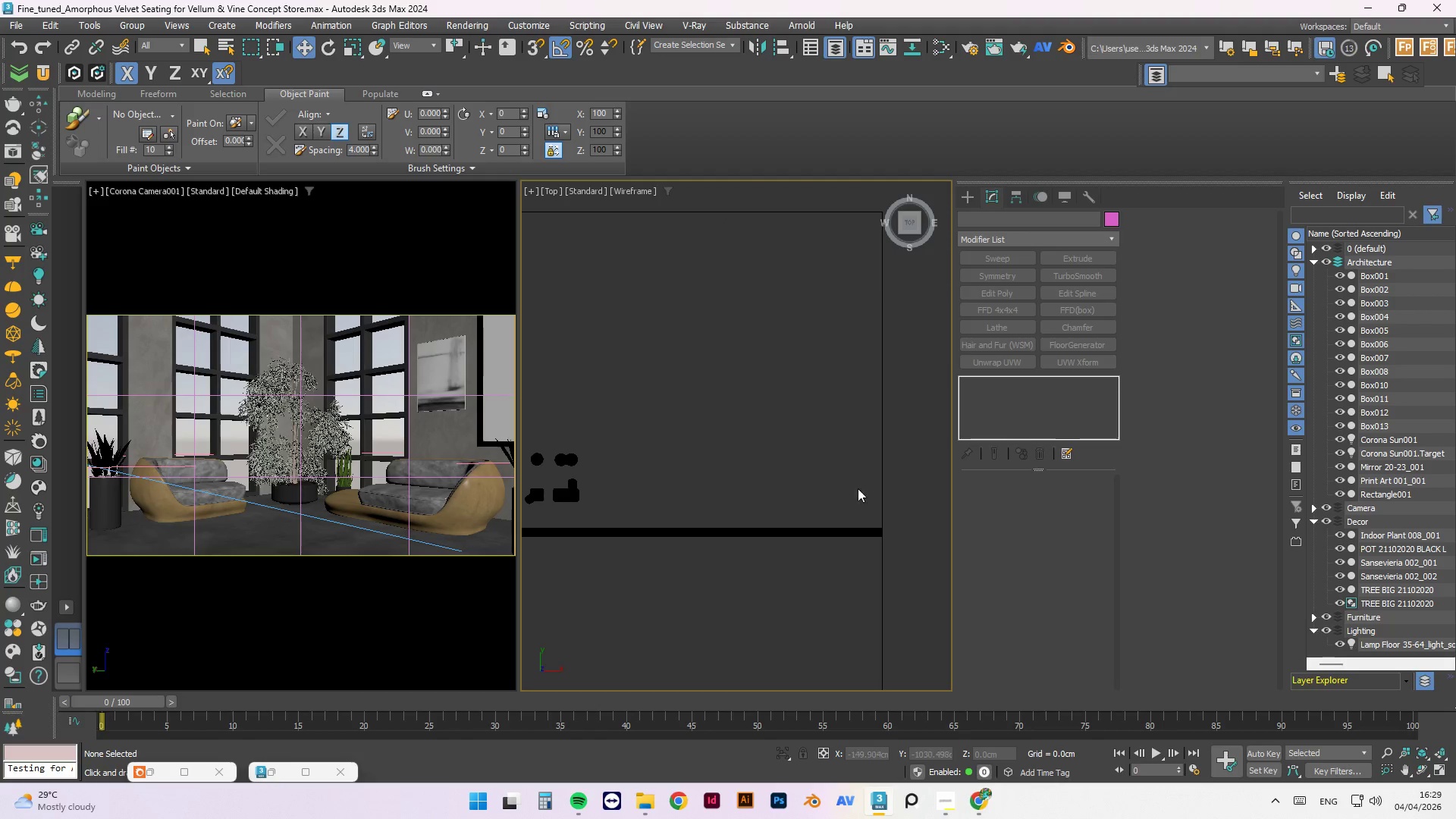 
scroll: coordinate [865, 495], scroll_direction: down, amount: 2.0
 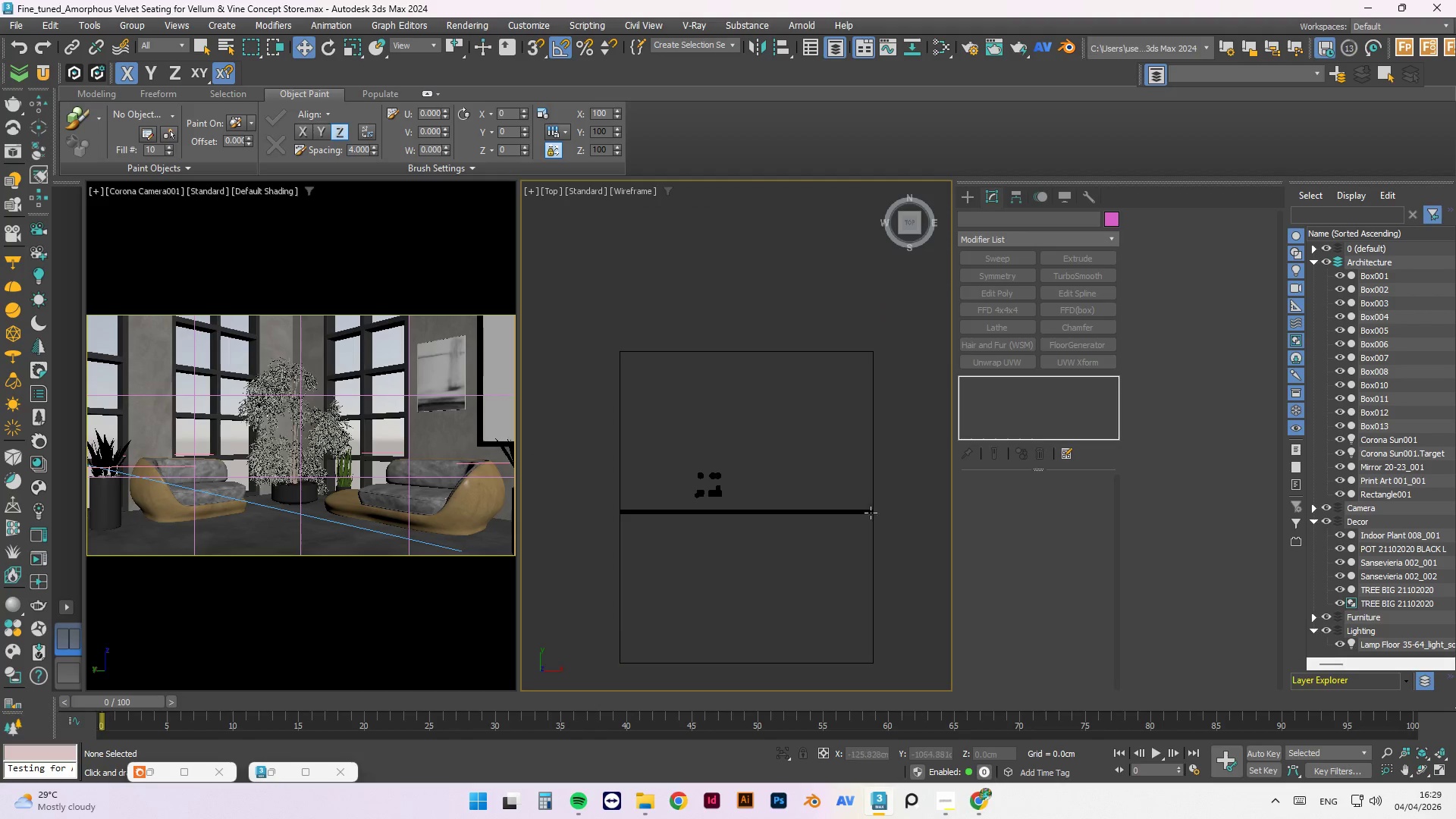 
left_click([865, 512])
 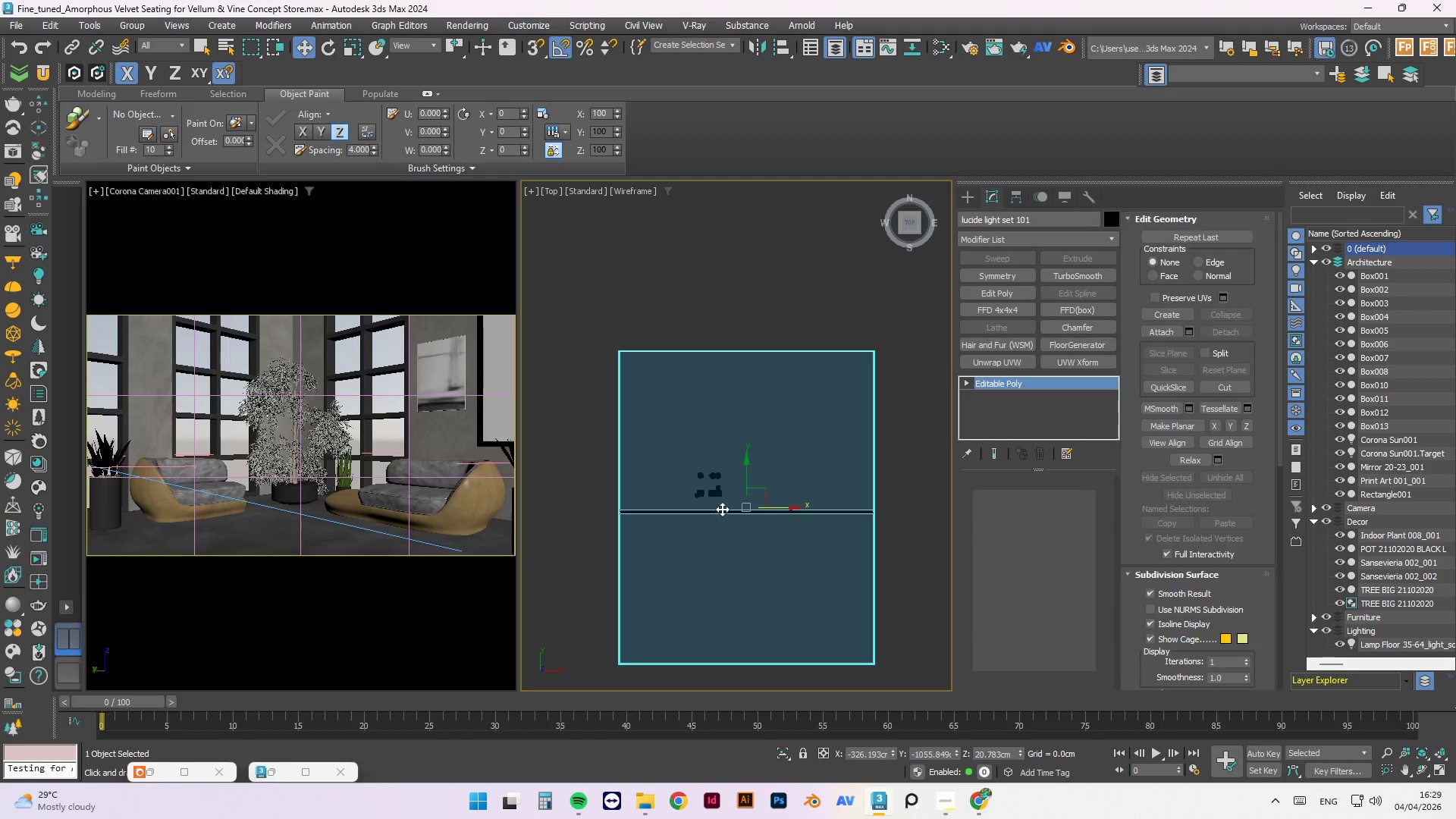 
hold_key(key=AltLeft, duration=1.16)
 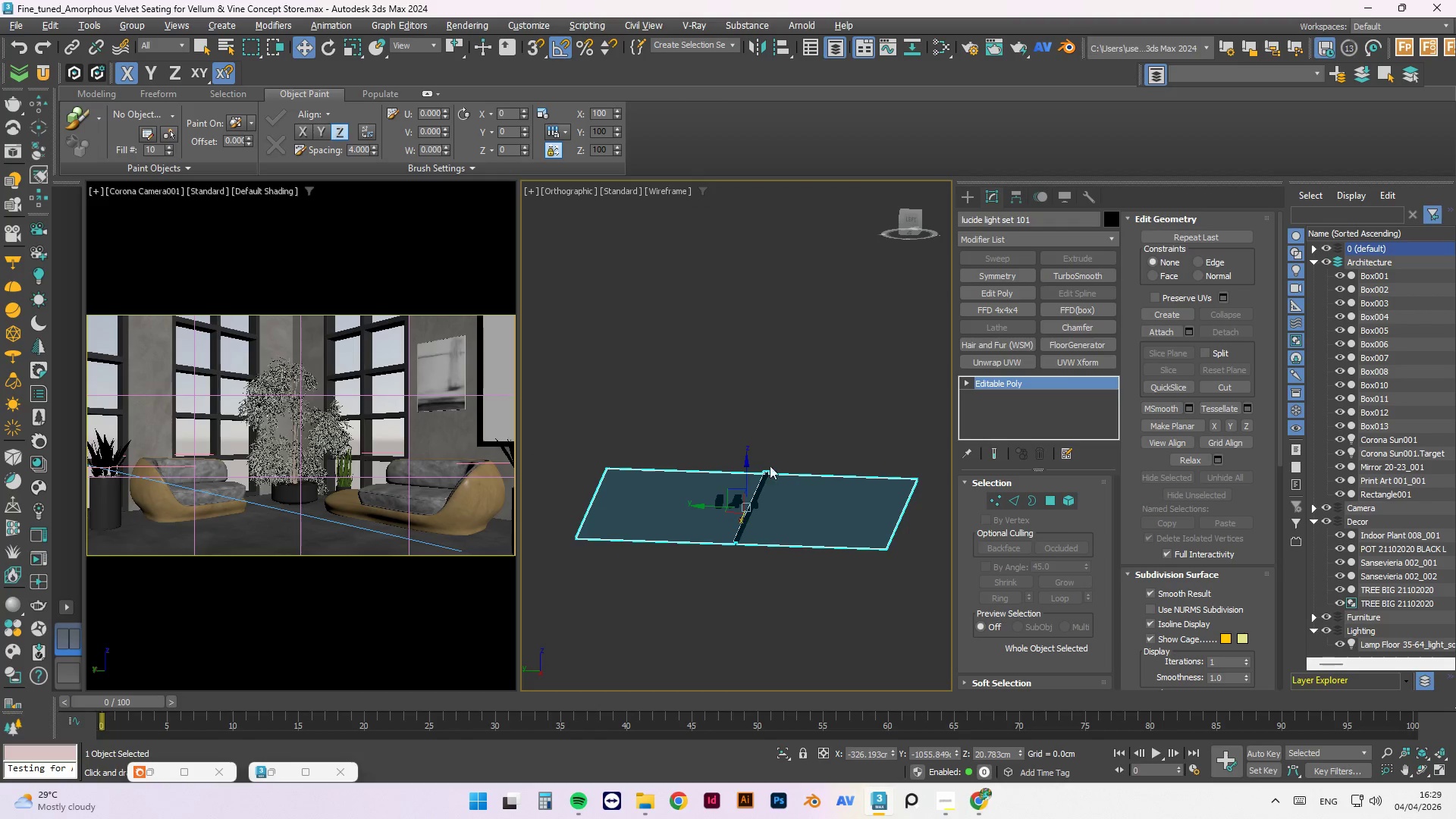 
scroll: coordinate [749, 488], scroll_direction: up, amount: 9.0
 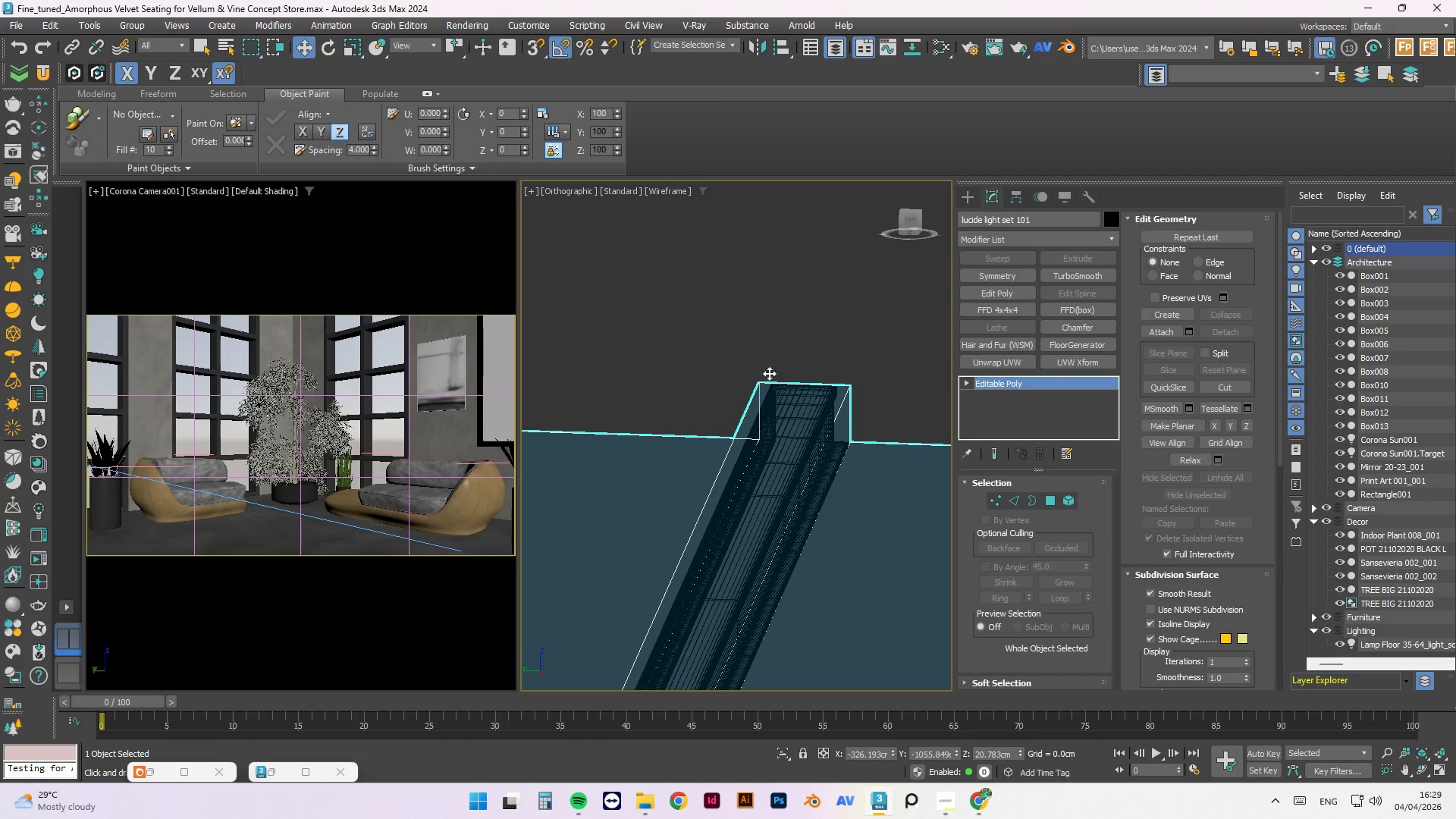 
scroll: coordinate [802, 437], scroll_direction: down, amount: 8.0
 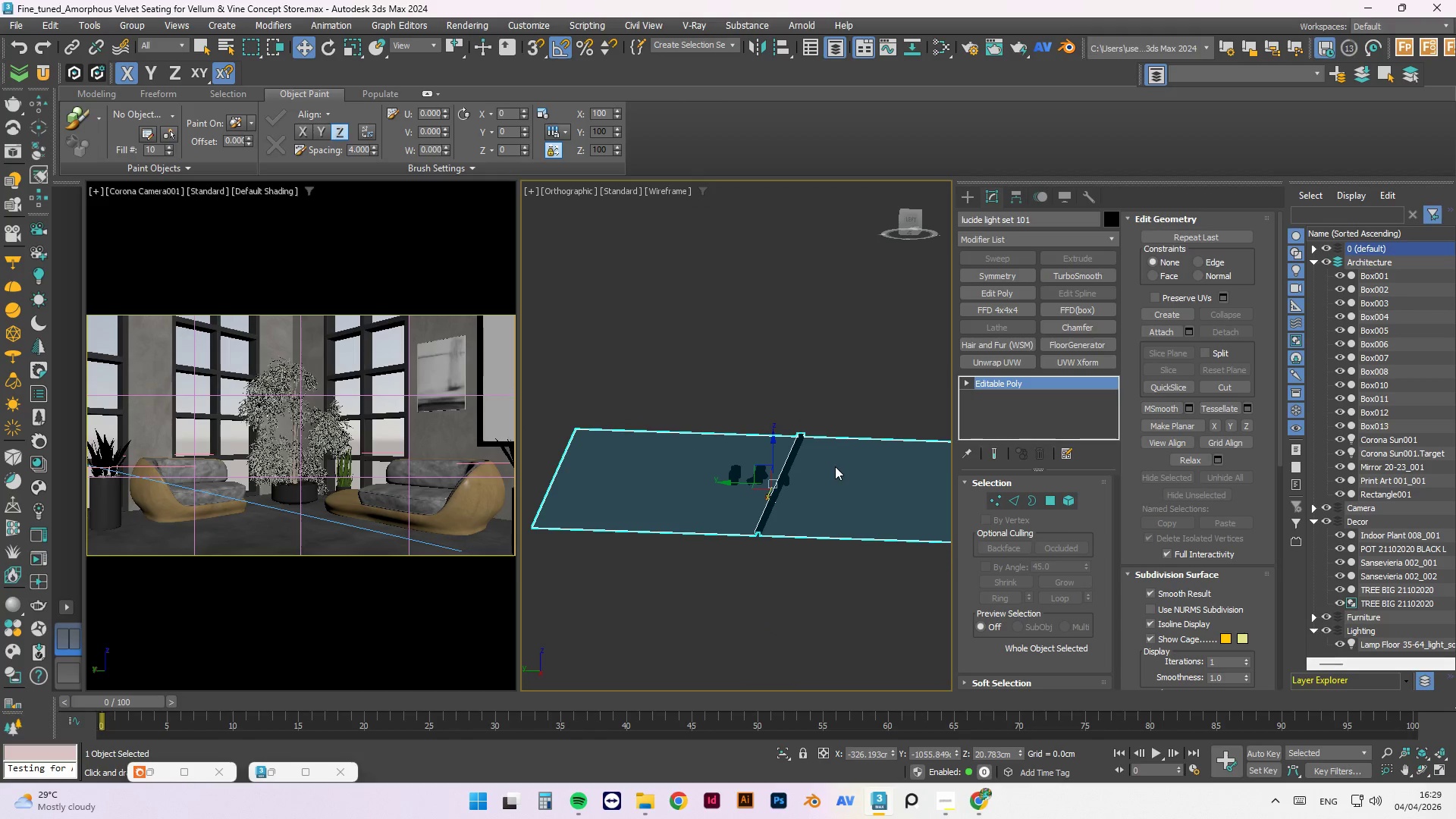 
scroll: coordinate [759, 592], scroll_direction: up, amount: 10.0
 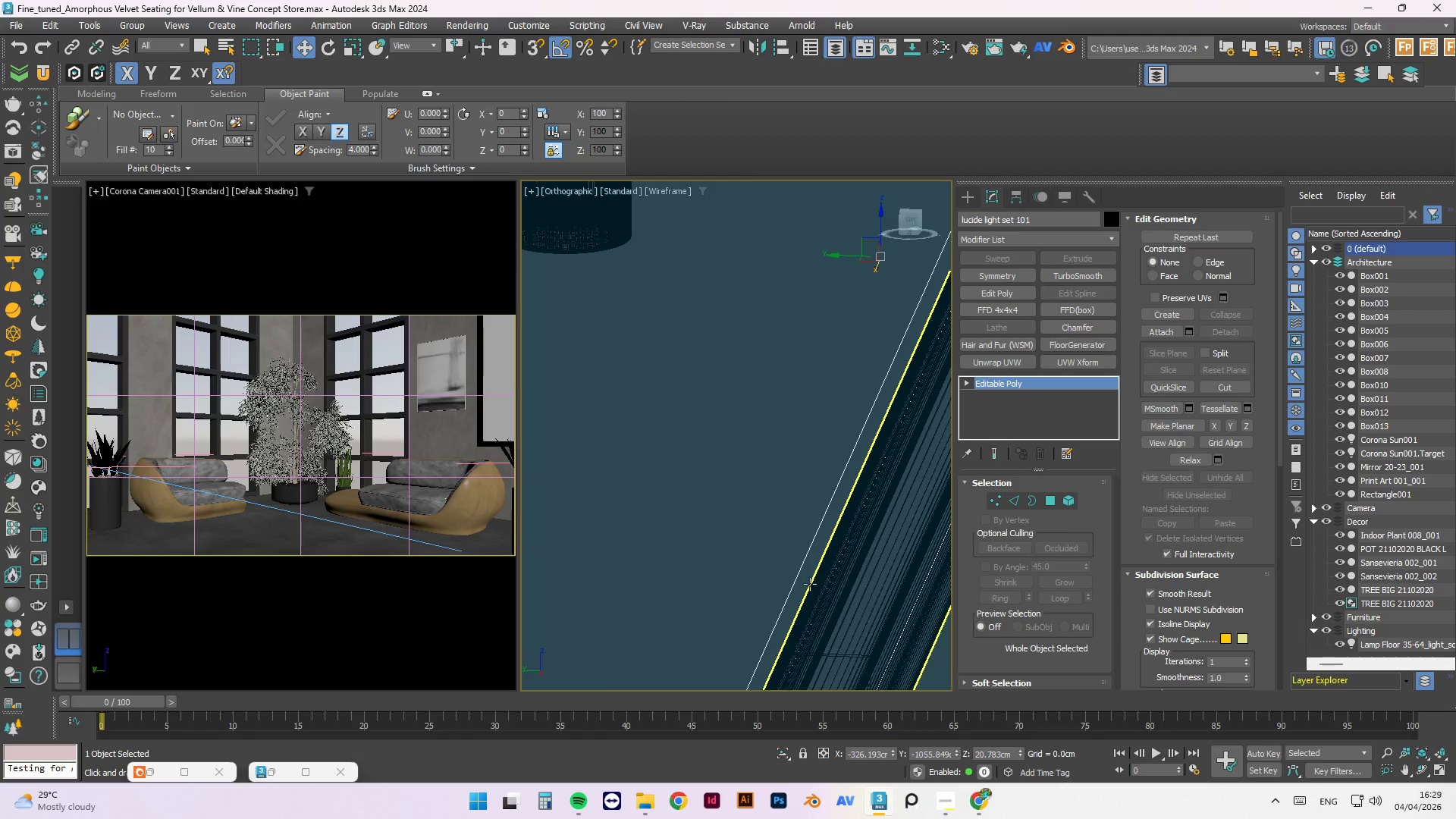 
scroll: coordinate [818, 573], scroll_direction: down, amount: 3.0
 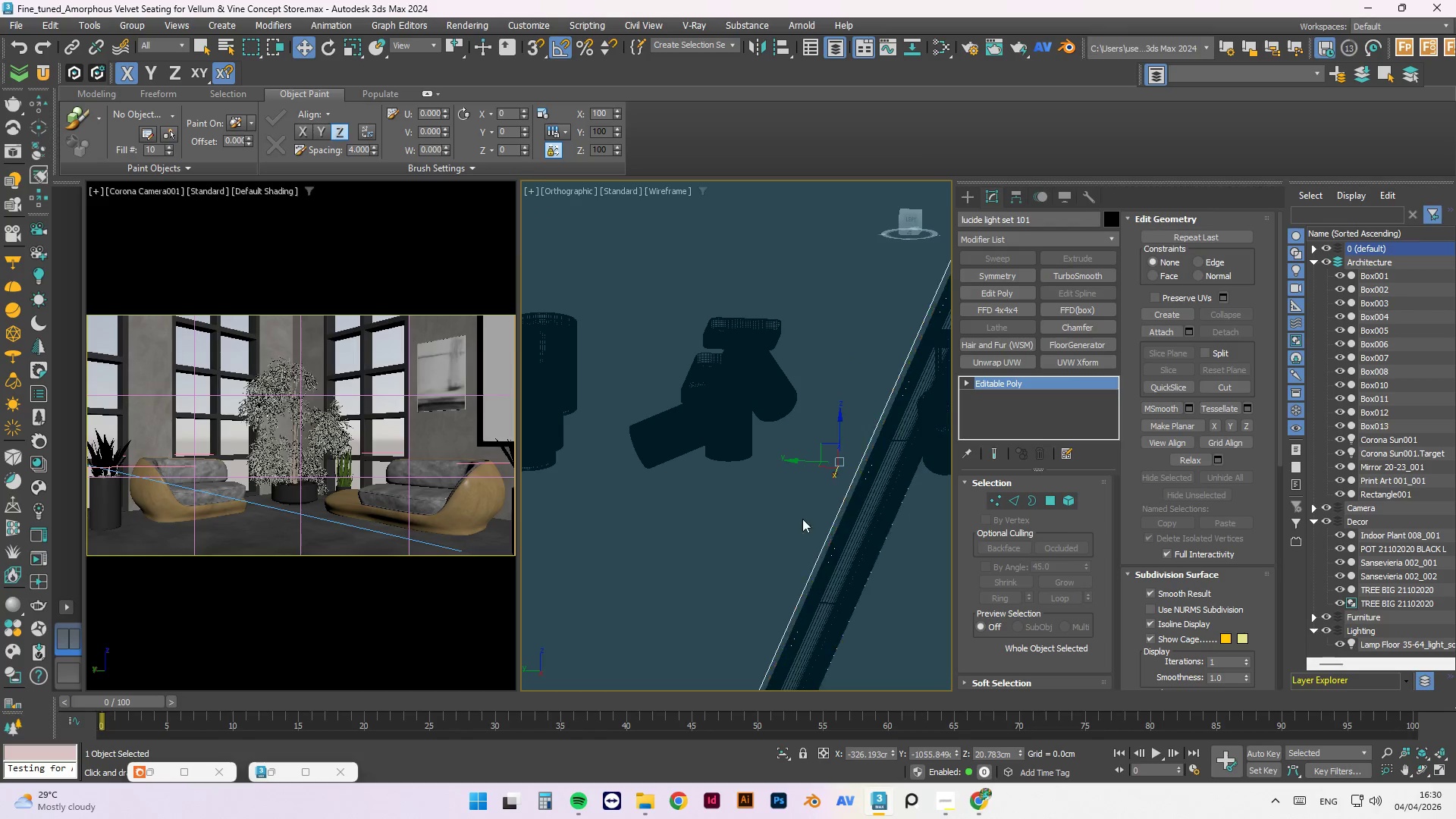 
hold_key(key=AltLeft, duration=0.52)
 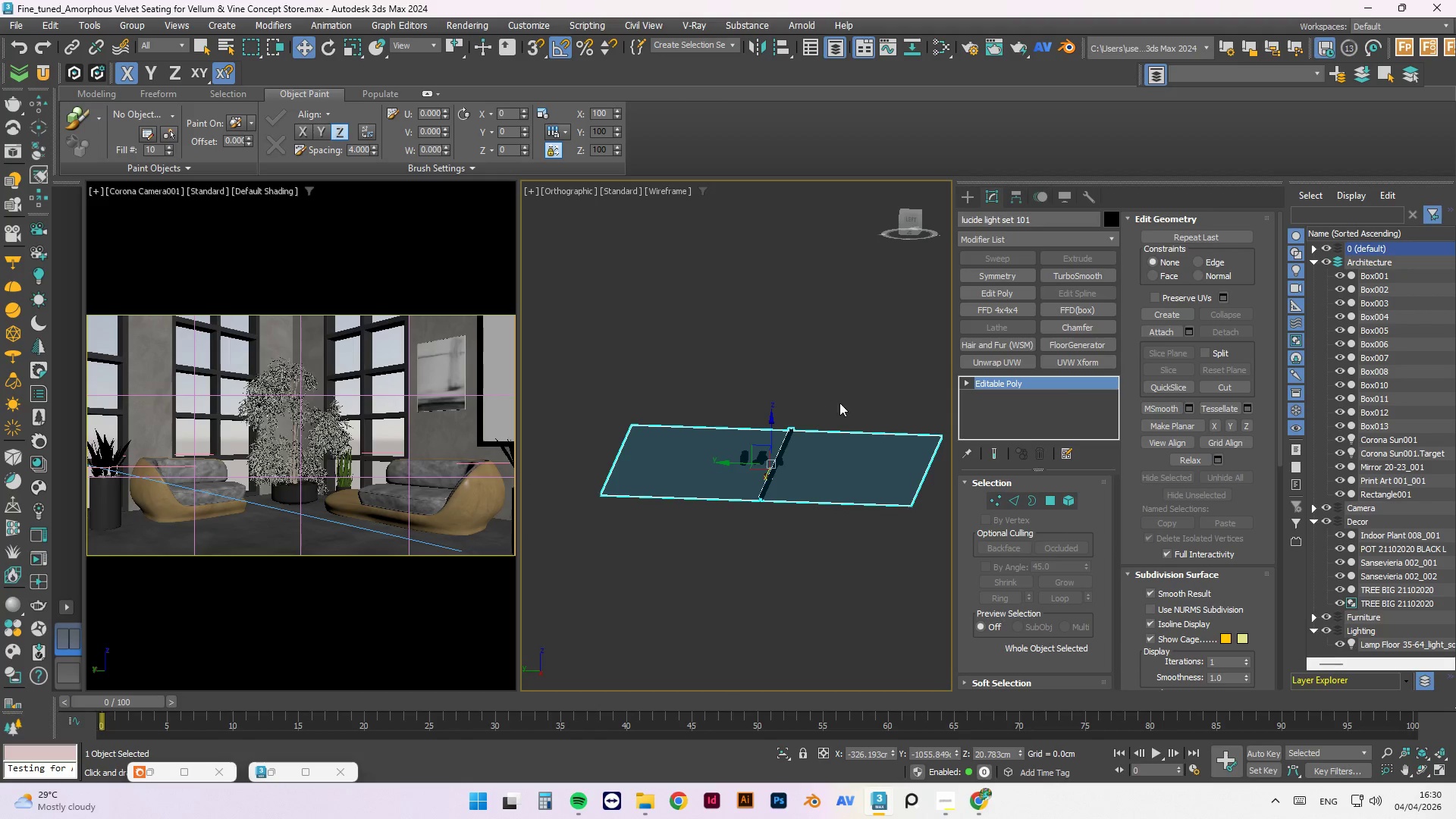 
scroll: coordinate [740, 469], scroll_direction: down, amount: 8.0
 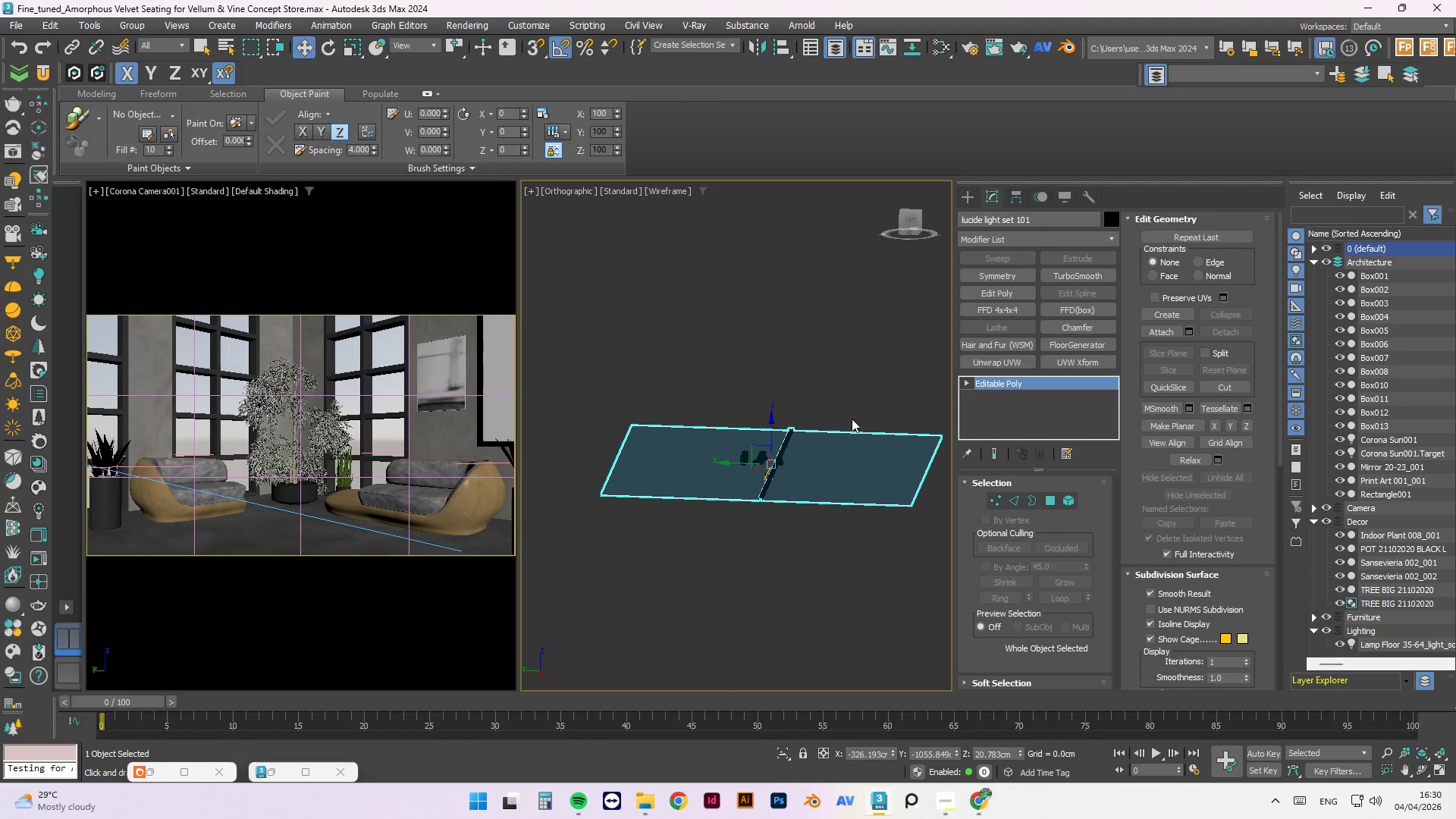 
hold_key(key=AltLeft, duration=0.89)
 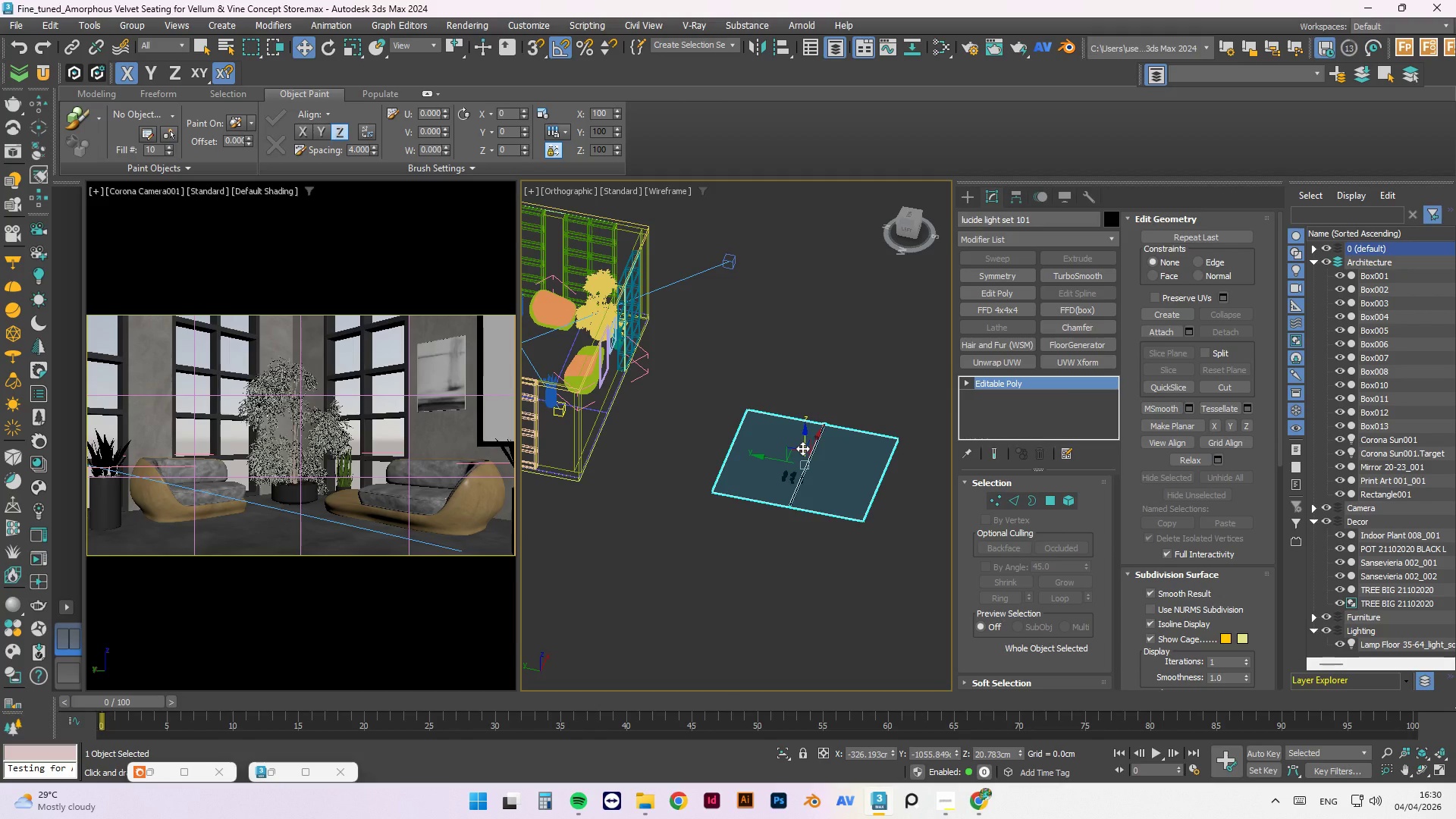 
scroll: coordinate [838, 469], scroll_direction: down, amount: 2.0
 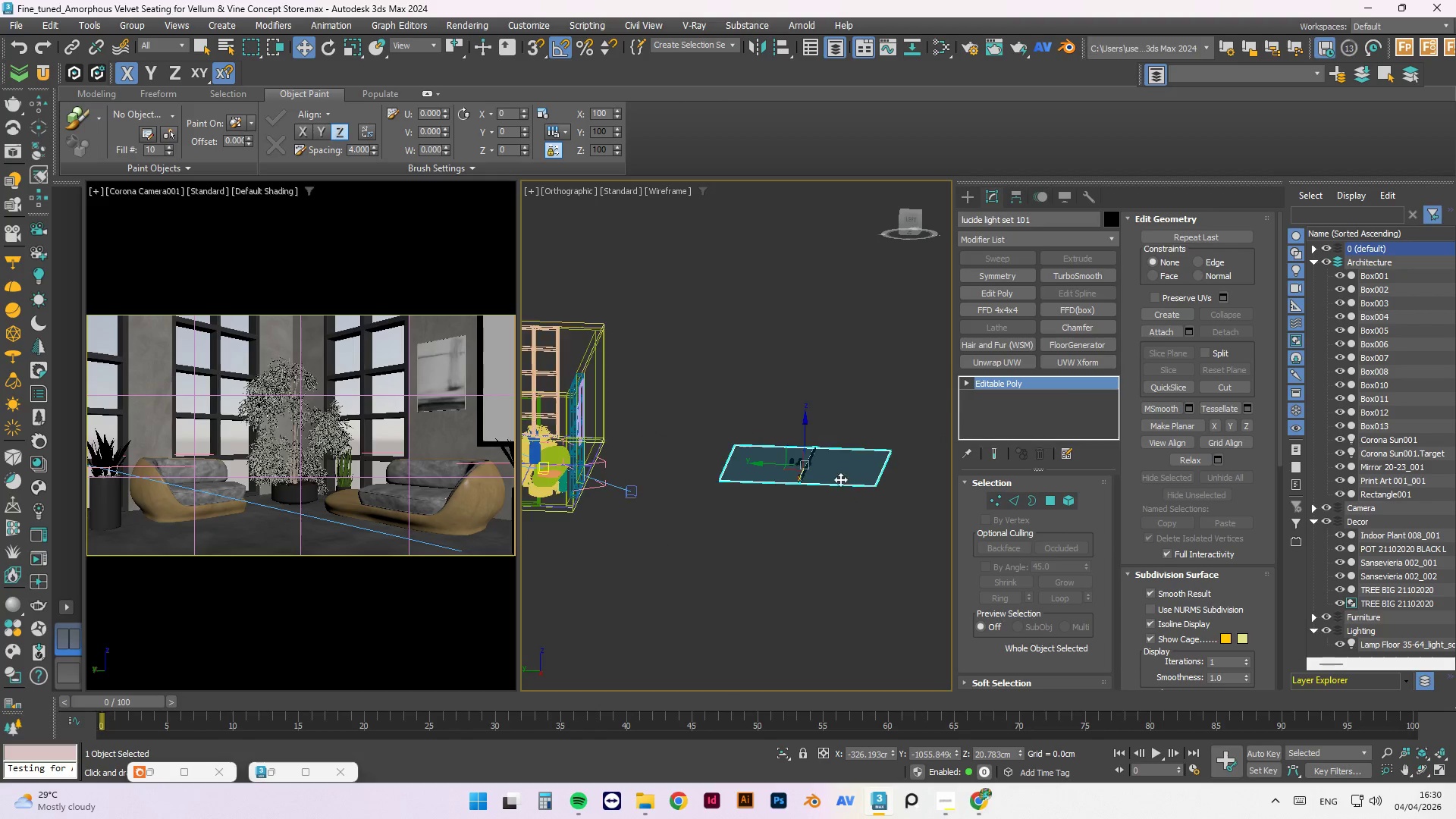 
key(F)
 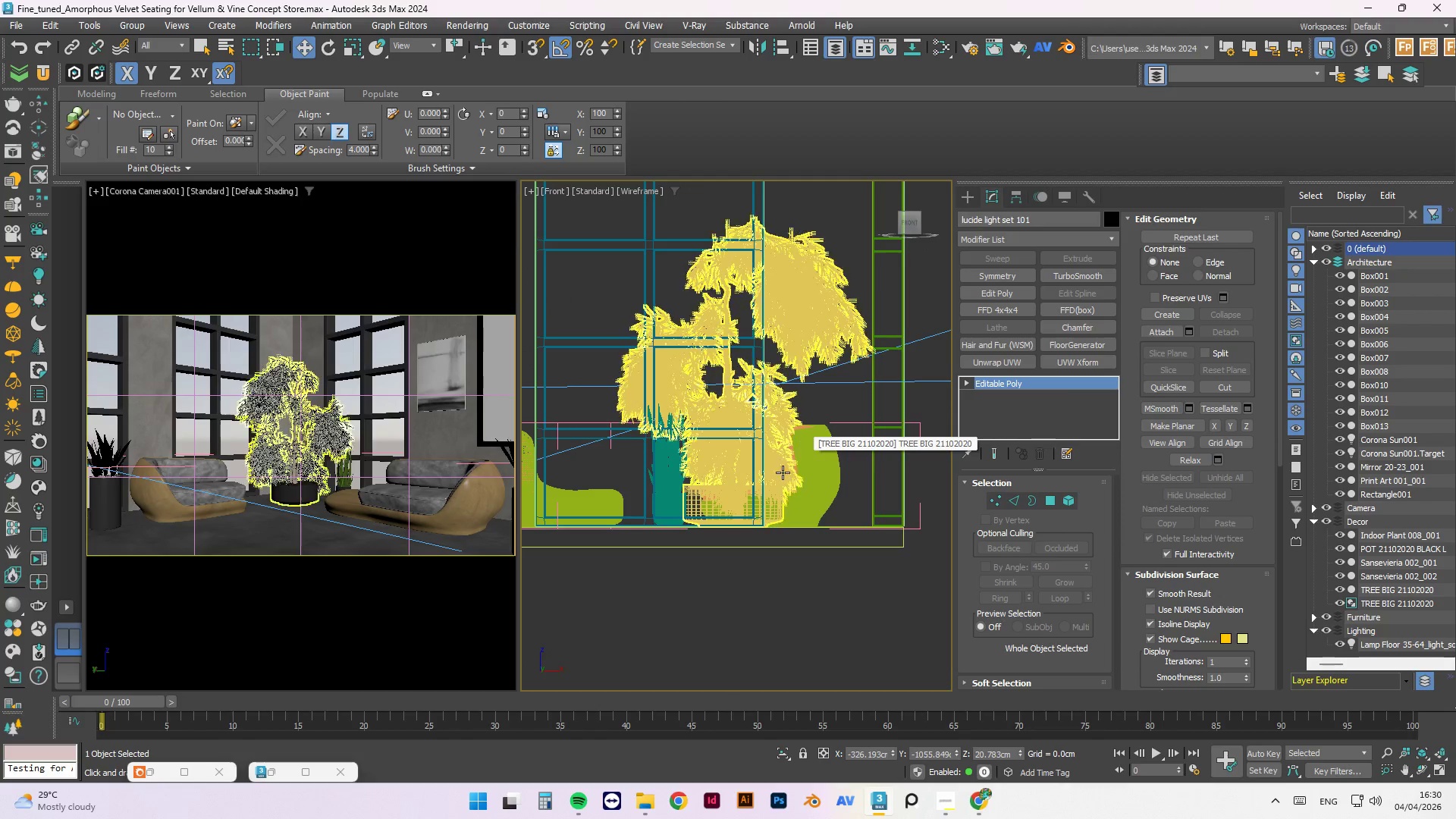 
scroll: coordinate [754, 535], scroll_direction: down, amount: 4.0
 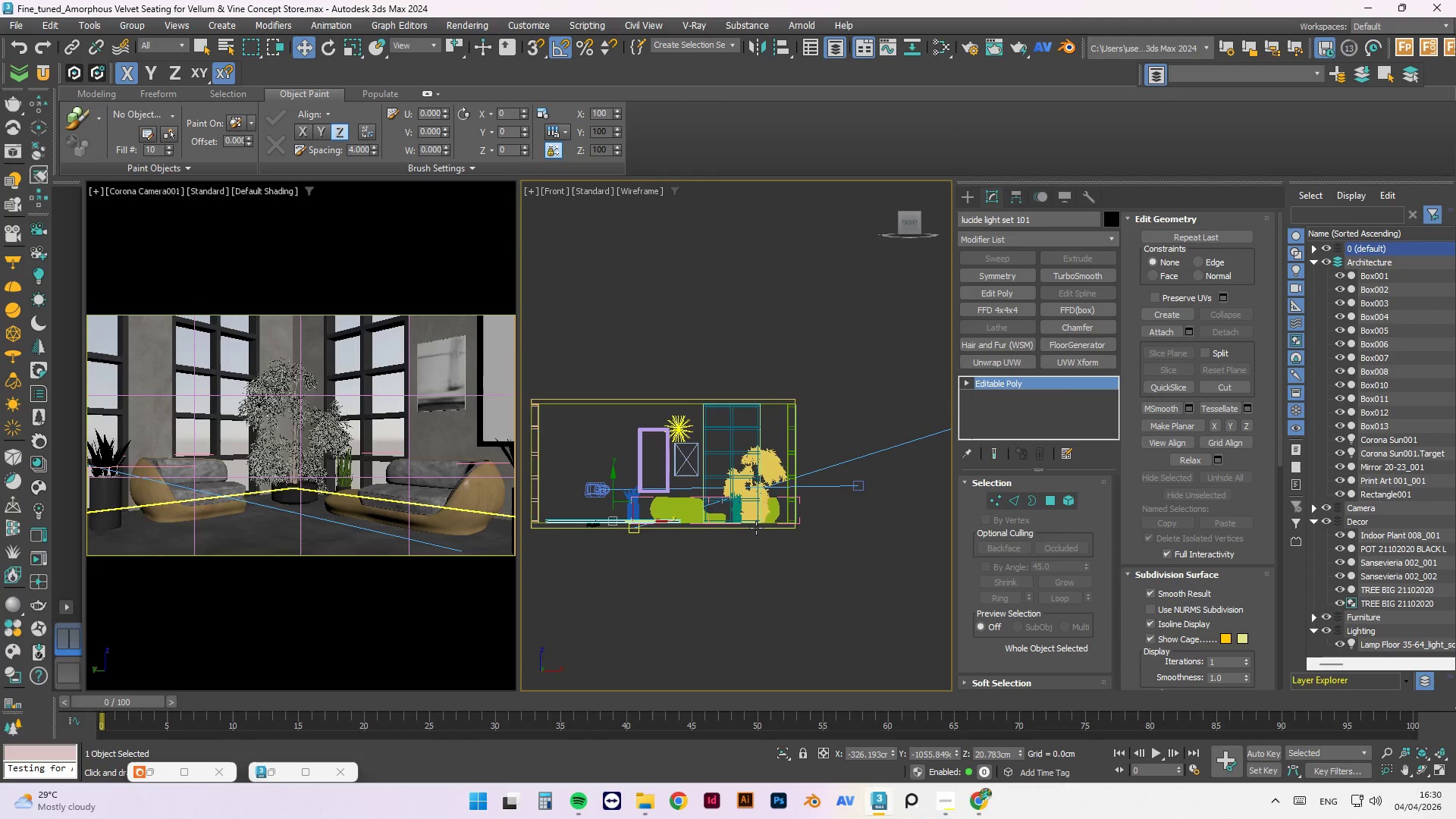 
scroll: coordinate [607, 509], scroll_direction: up, amount: 1.0
 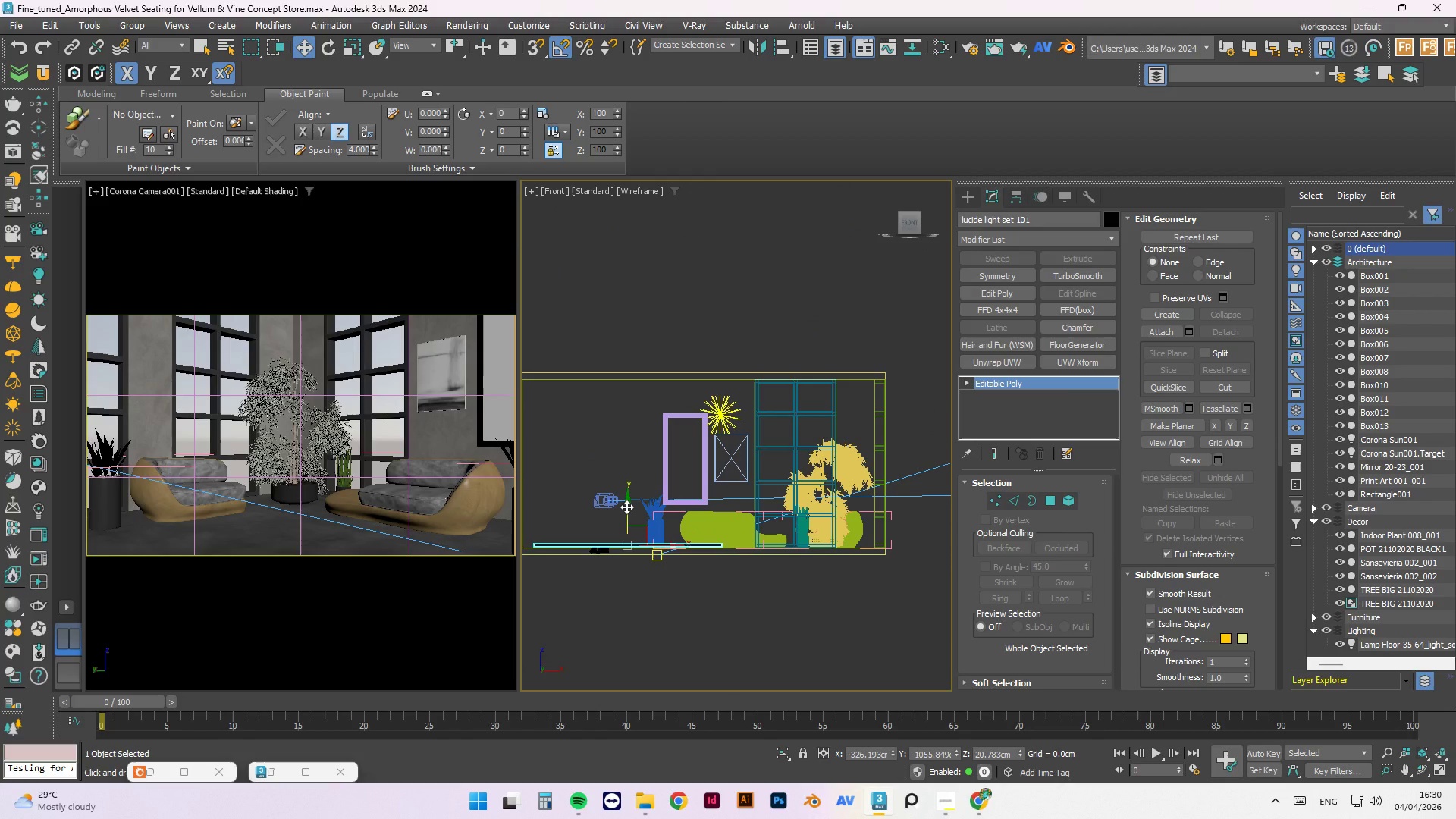 
left_click_drag(start_coordinate=[626, 507], to_coordinate=[630, 345])
 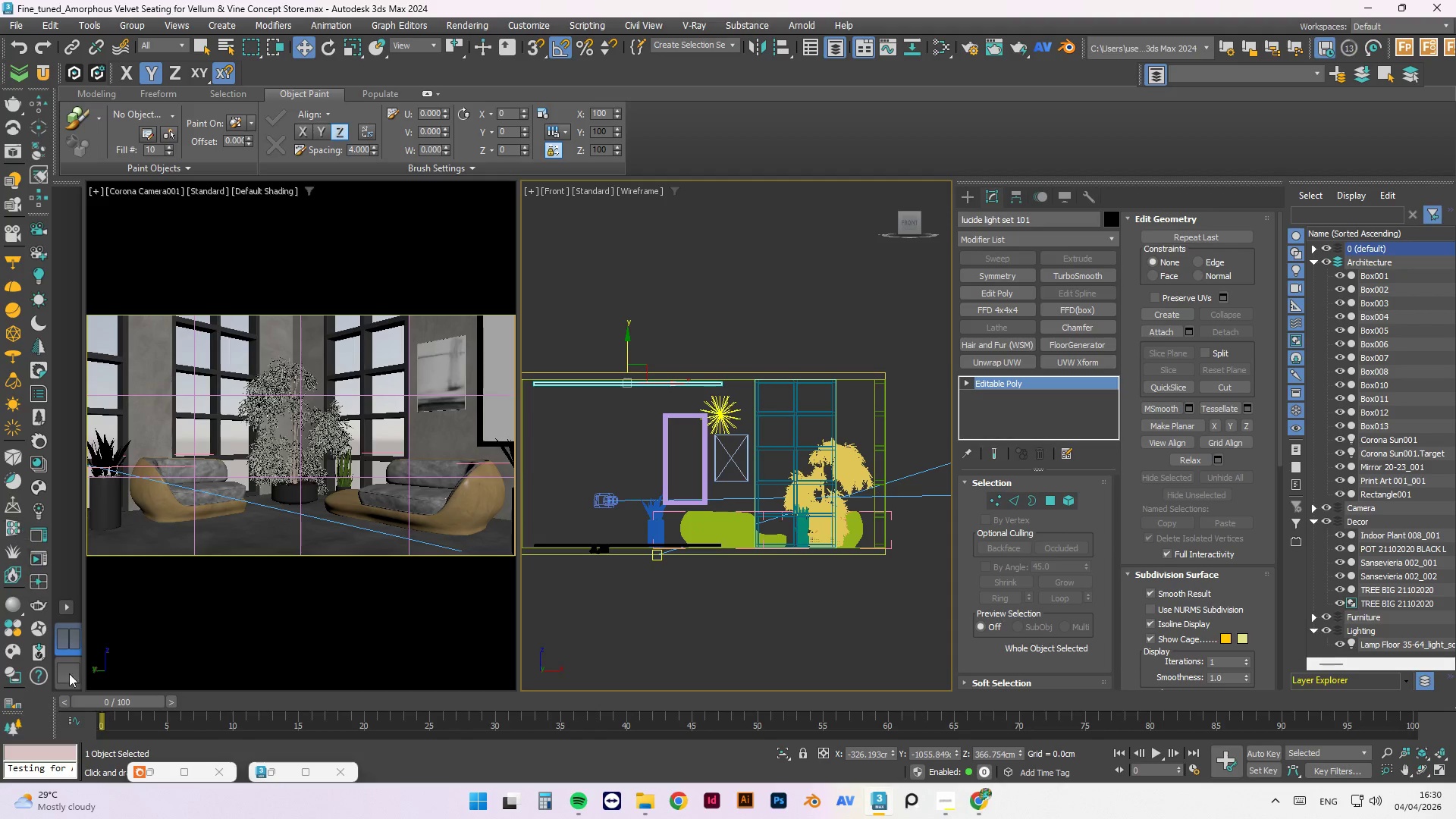 
left_click([152, 775])
 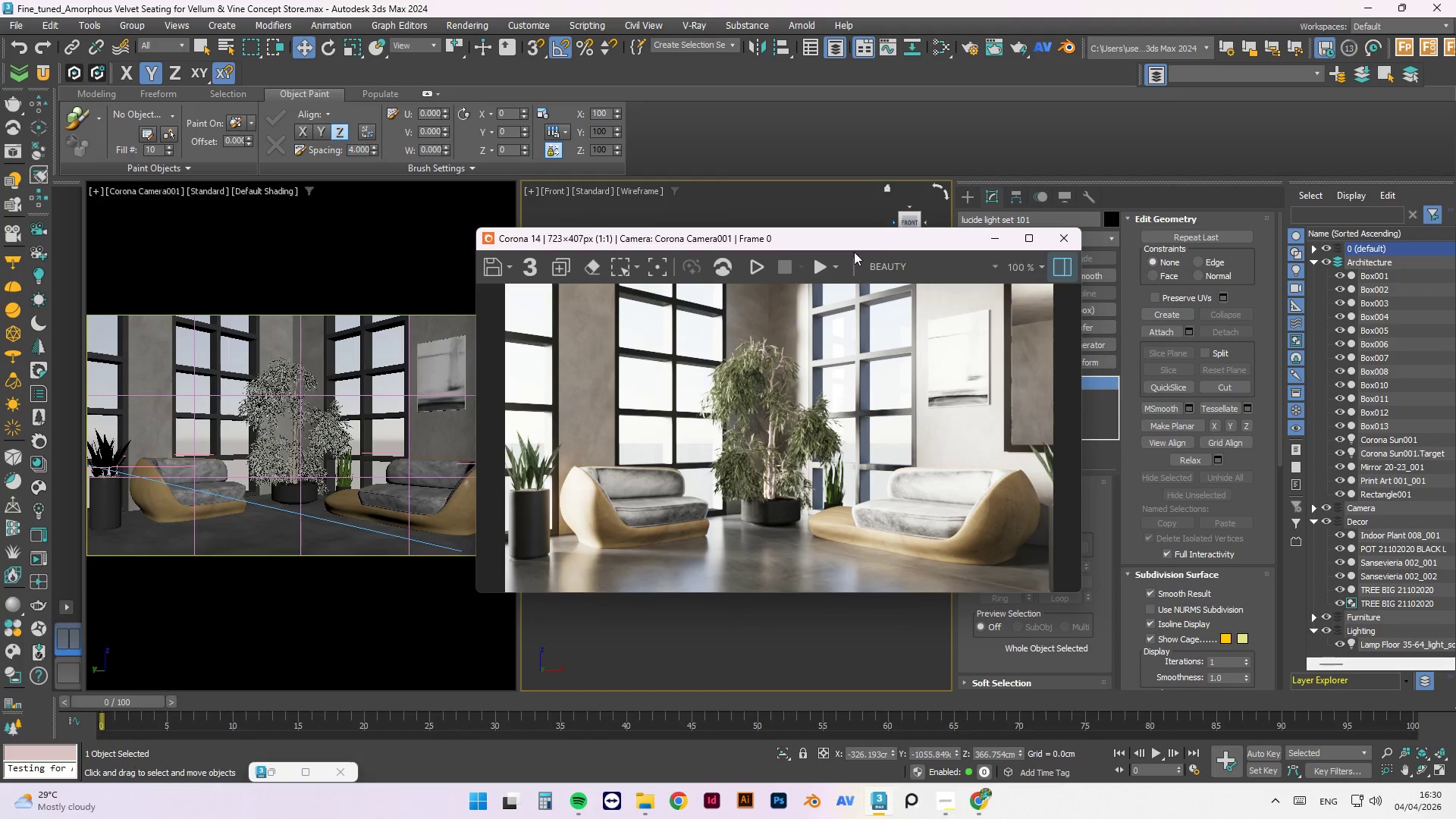 
left_click([743, 268])
 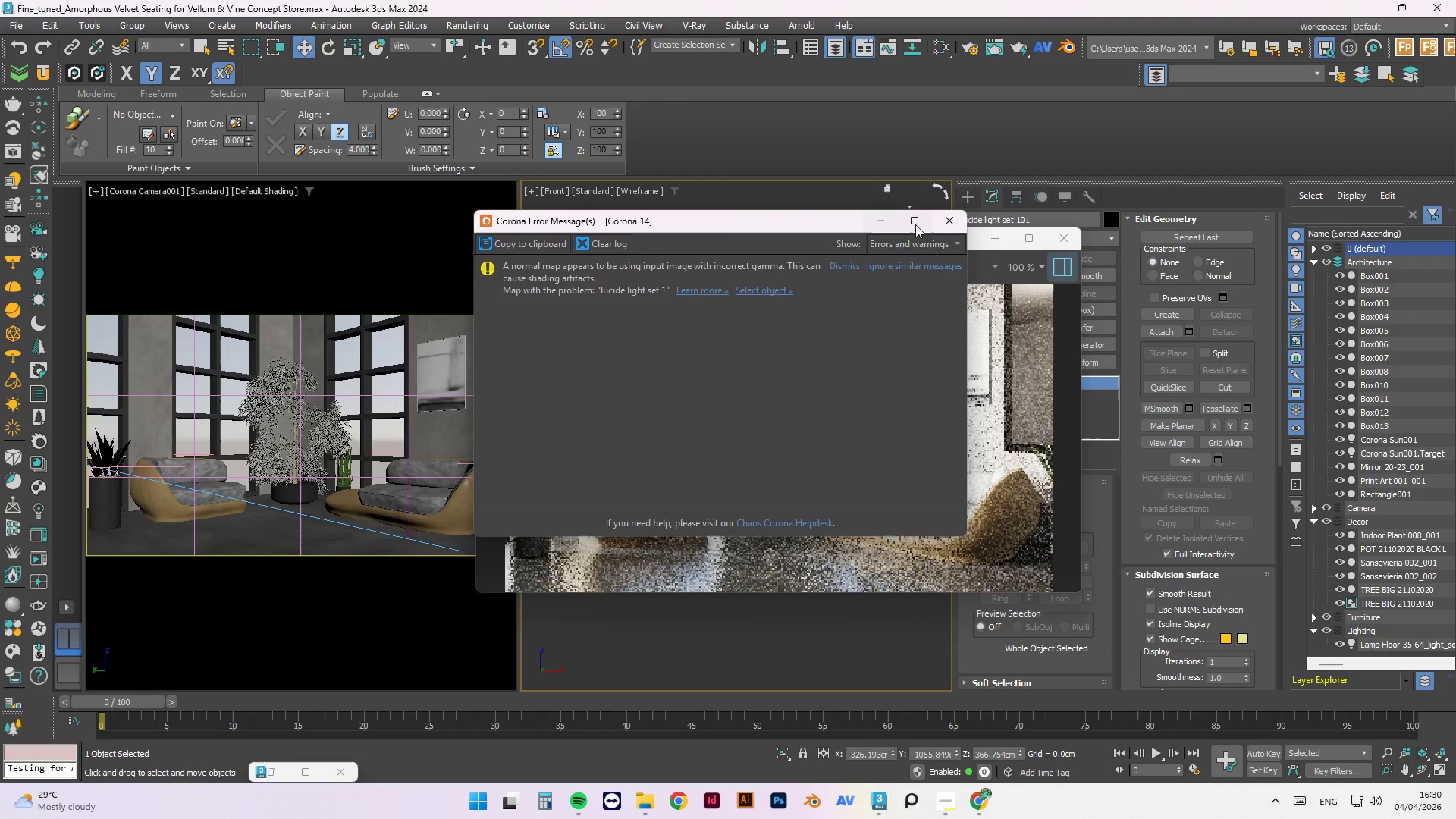 
left_click([776, 290])
 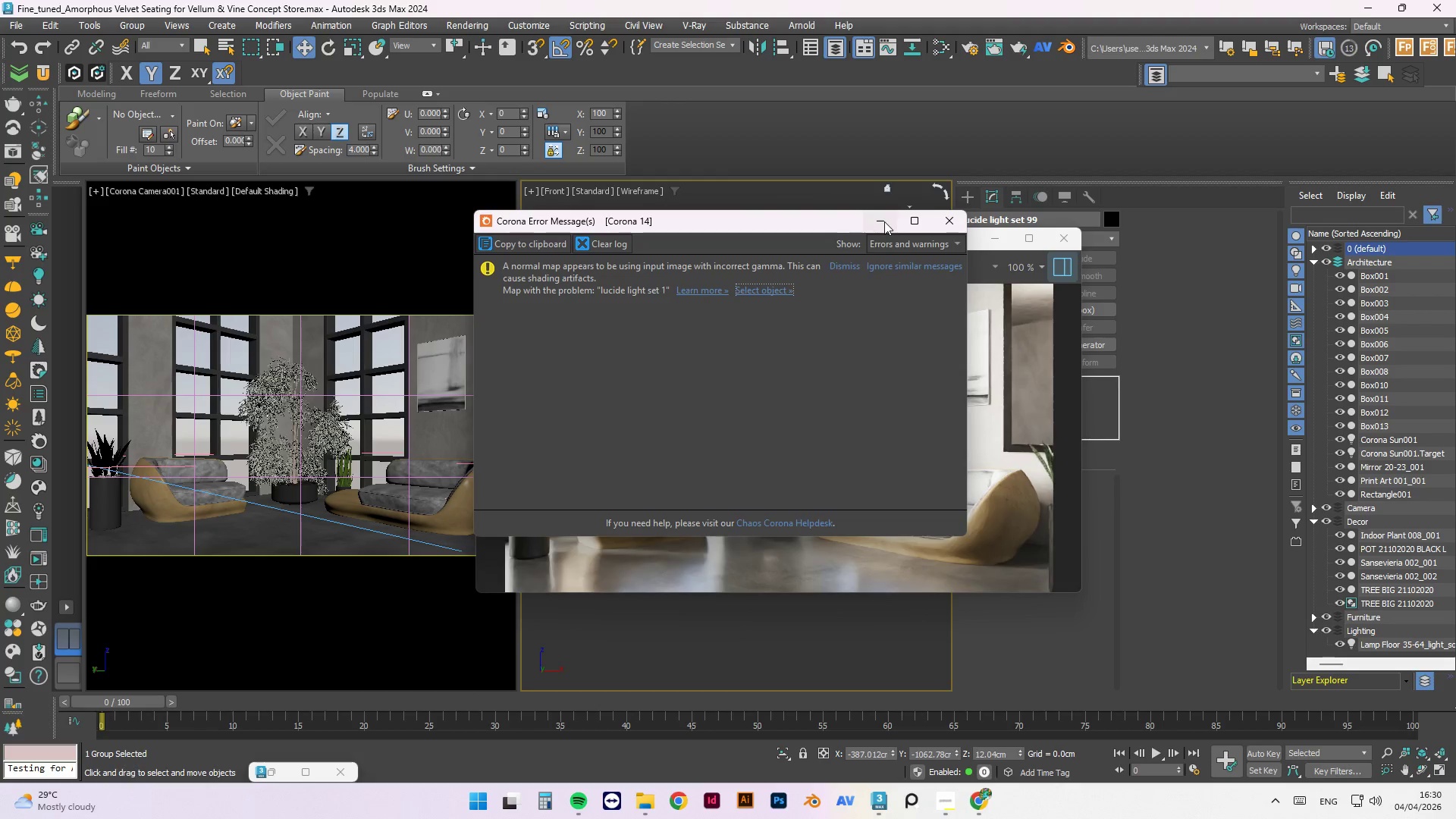 
left_click([875, 221])
 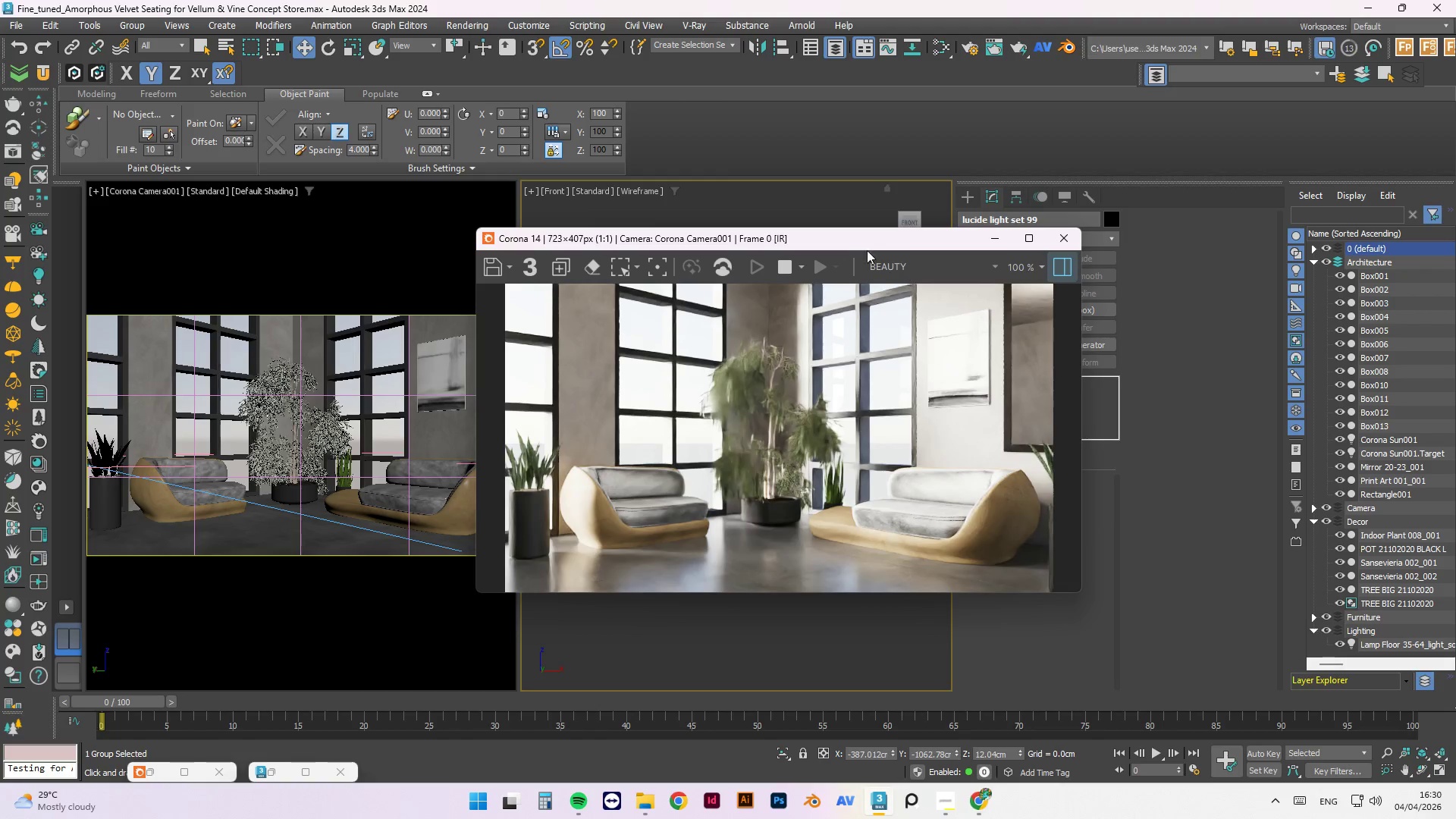 
scroll: coordinate [837, 433], scroll_direction: down, amount: 1.0
 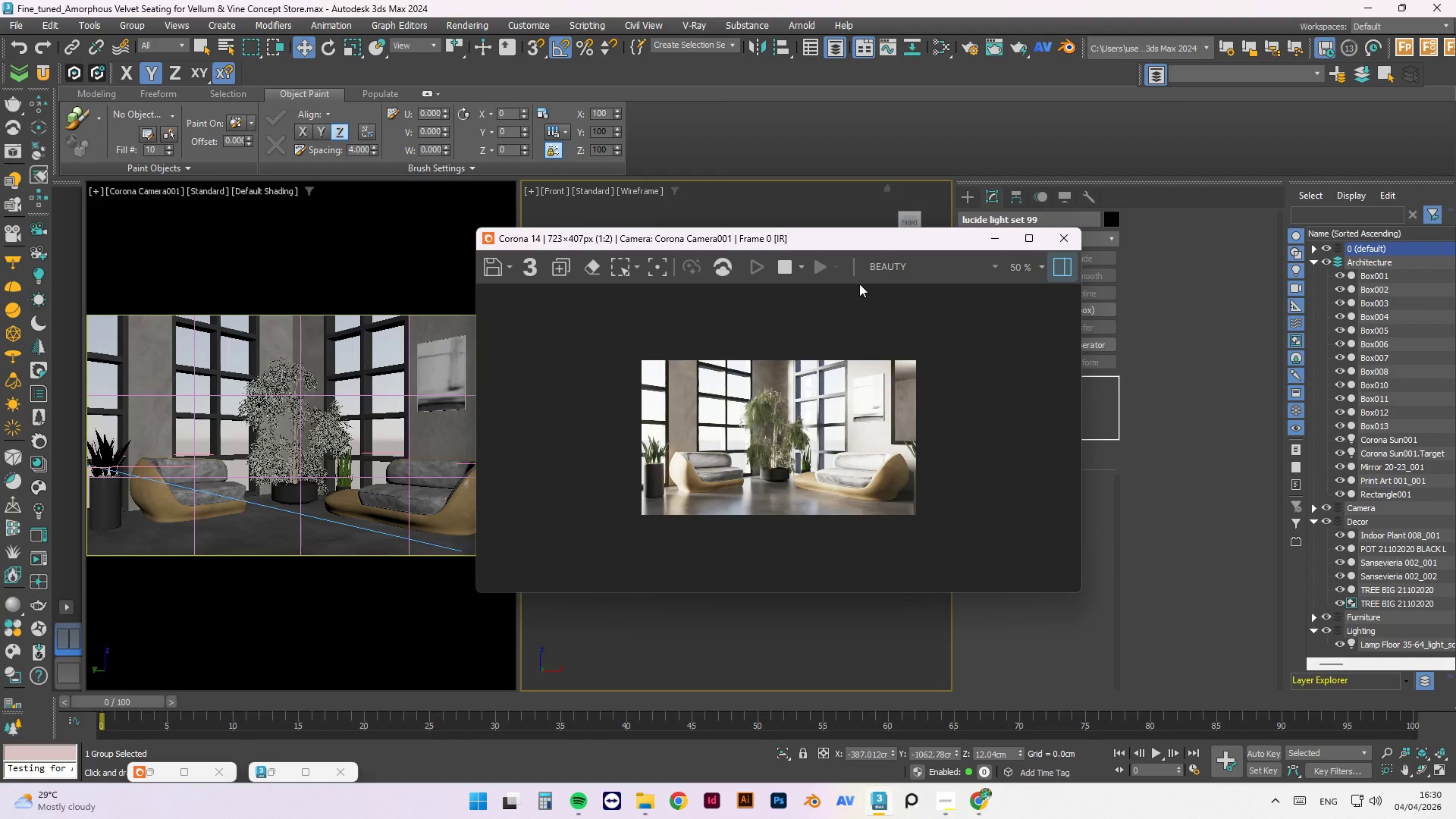 
left_click_drag(start_coordinate=[871, 243], to_coordinate=[835, 652])
 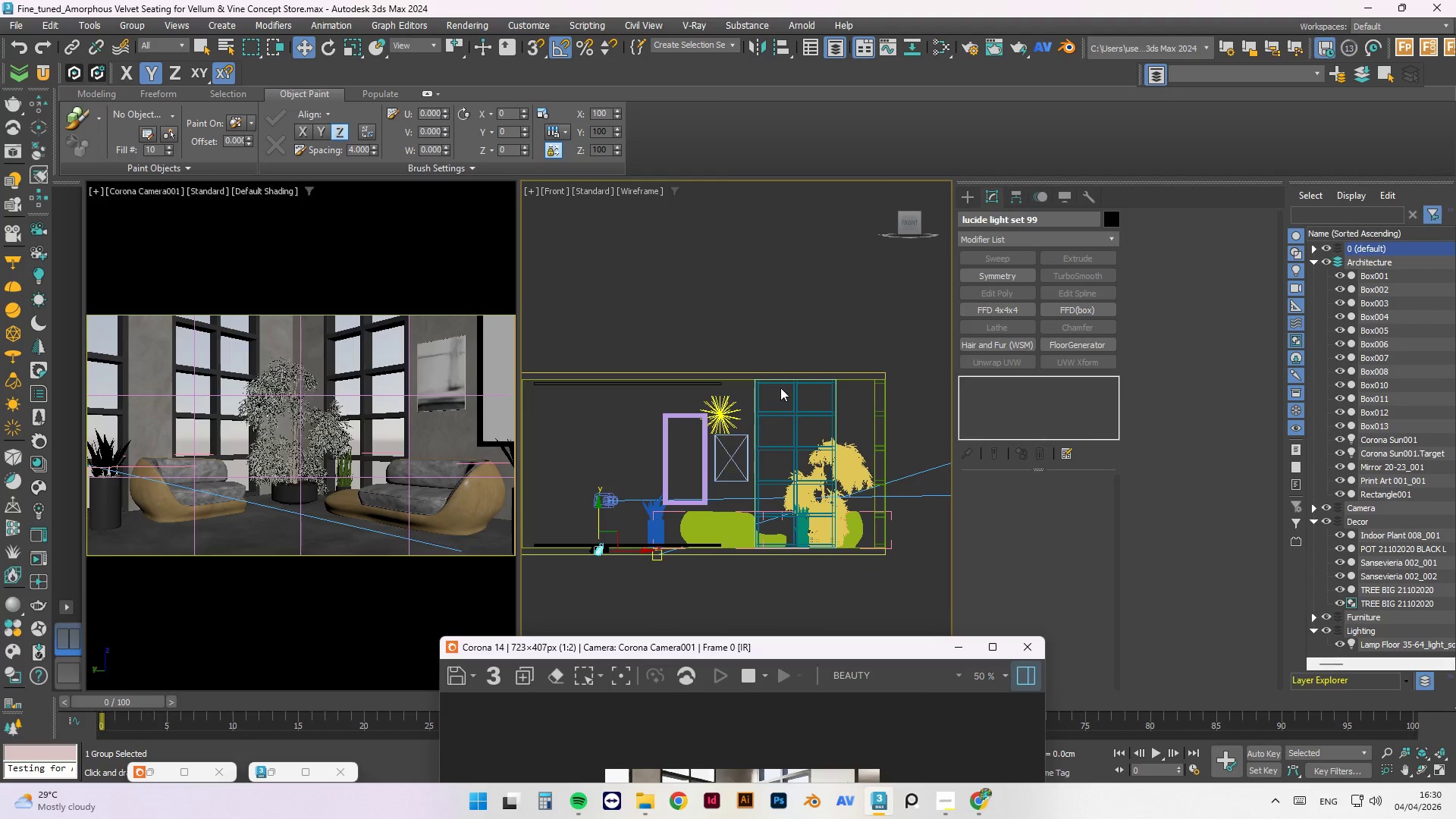 
scroll: coordinate [730, 438], scroll_direction: down, amount: 3.0
 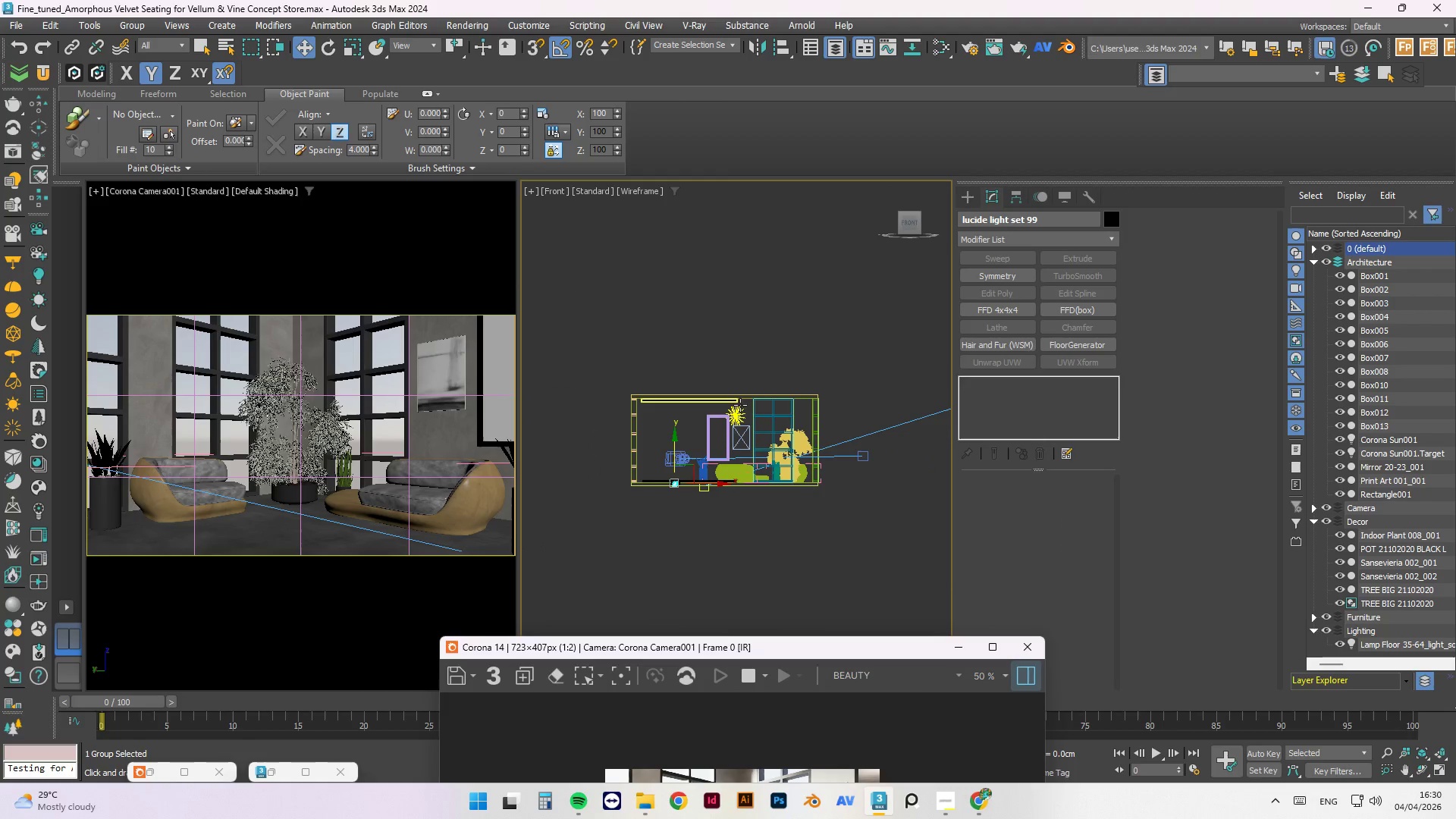 
scroll: coordinate [738, 397], scroll_direction: up, amount: 2.0
 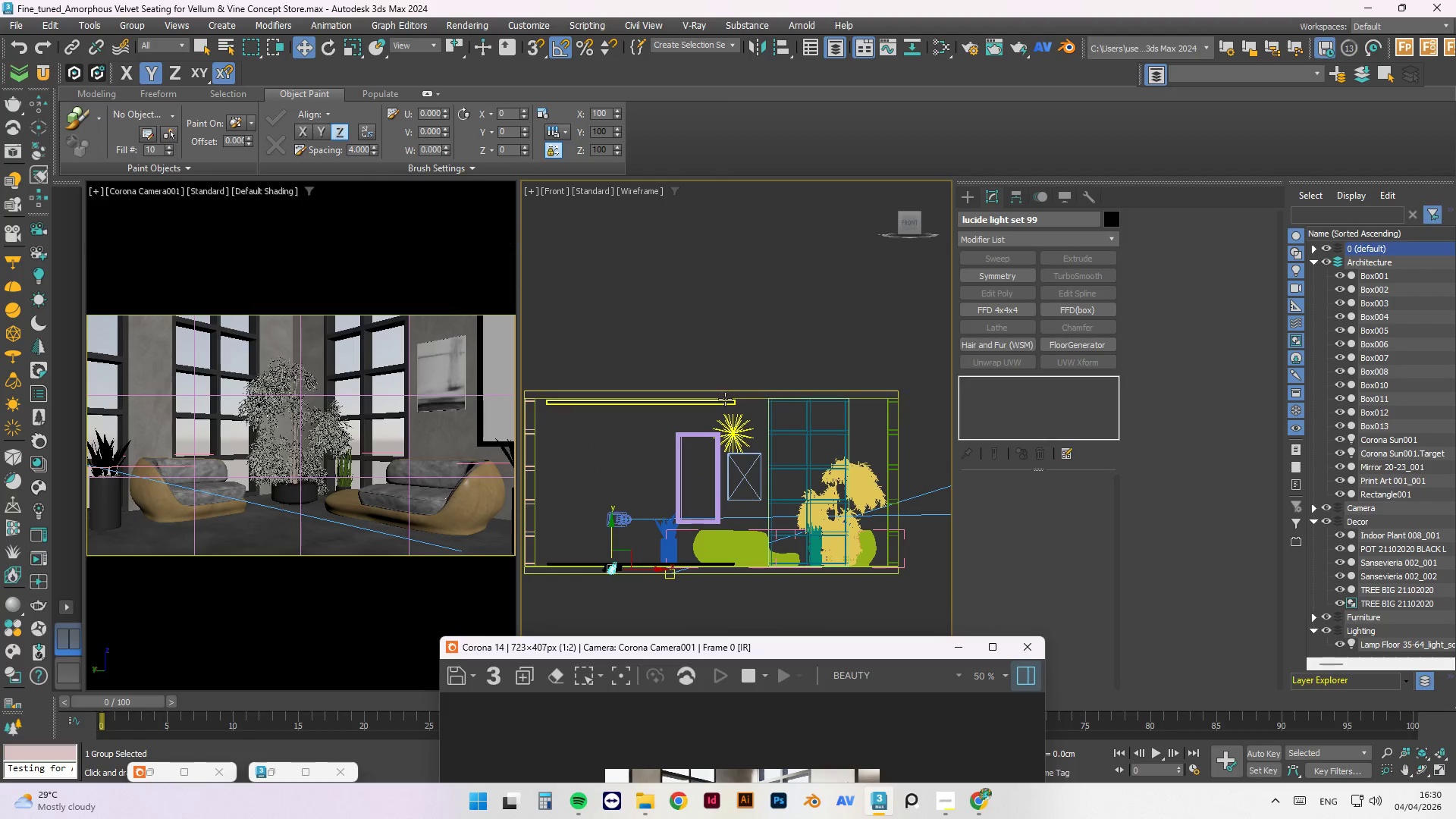 
left_click([723, 403])
 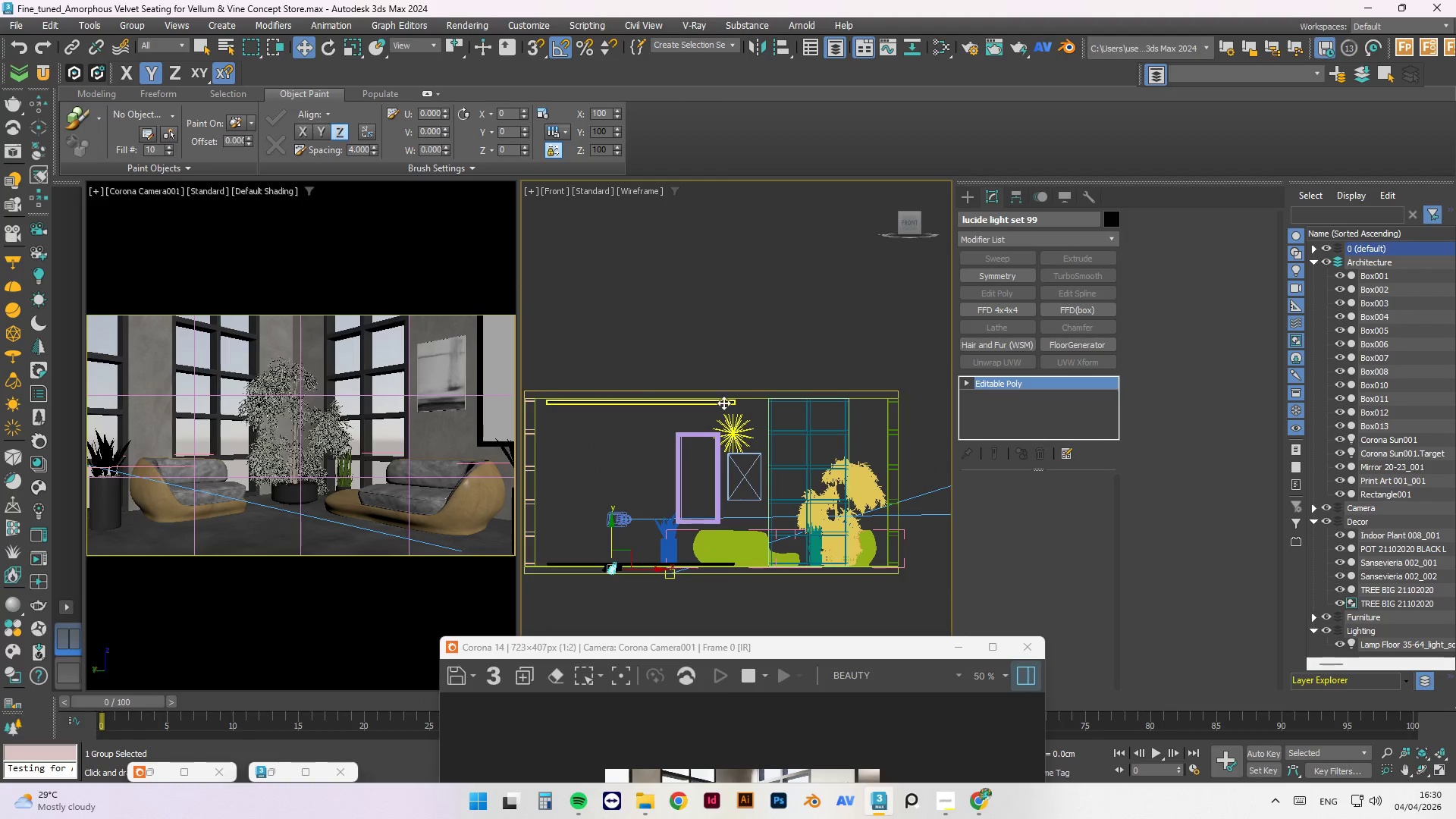 
key(Delete)
 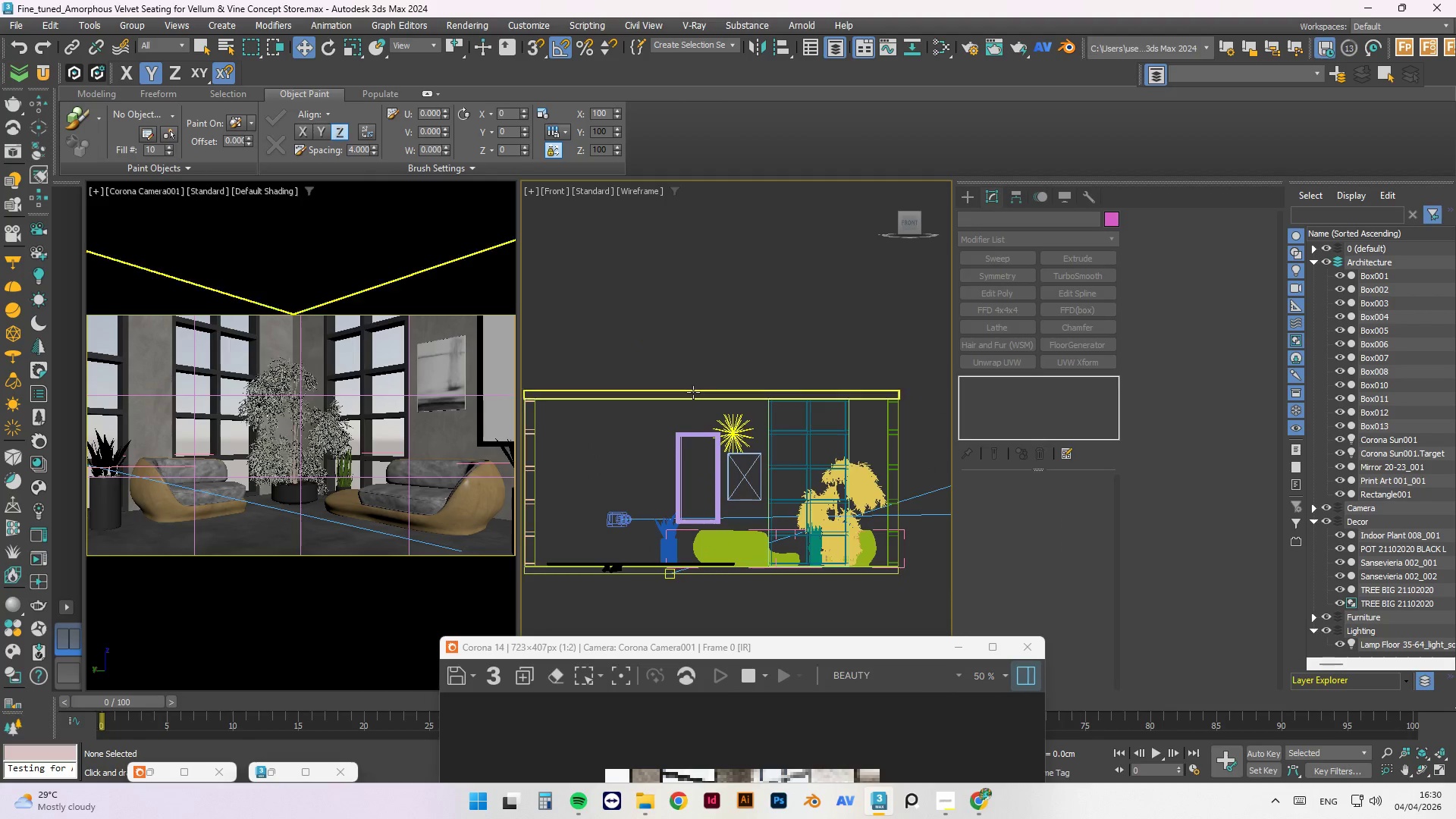 
scroll: coordinate [595, 429], scroll_direction: down, amount: 3.0
 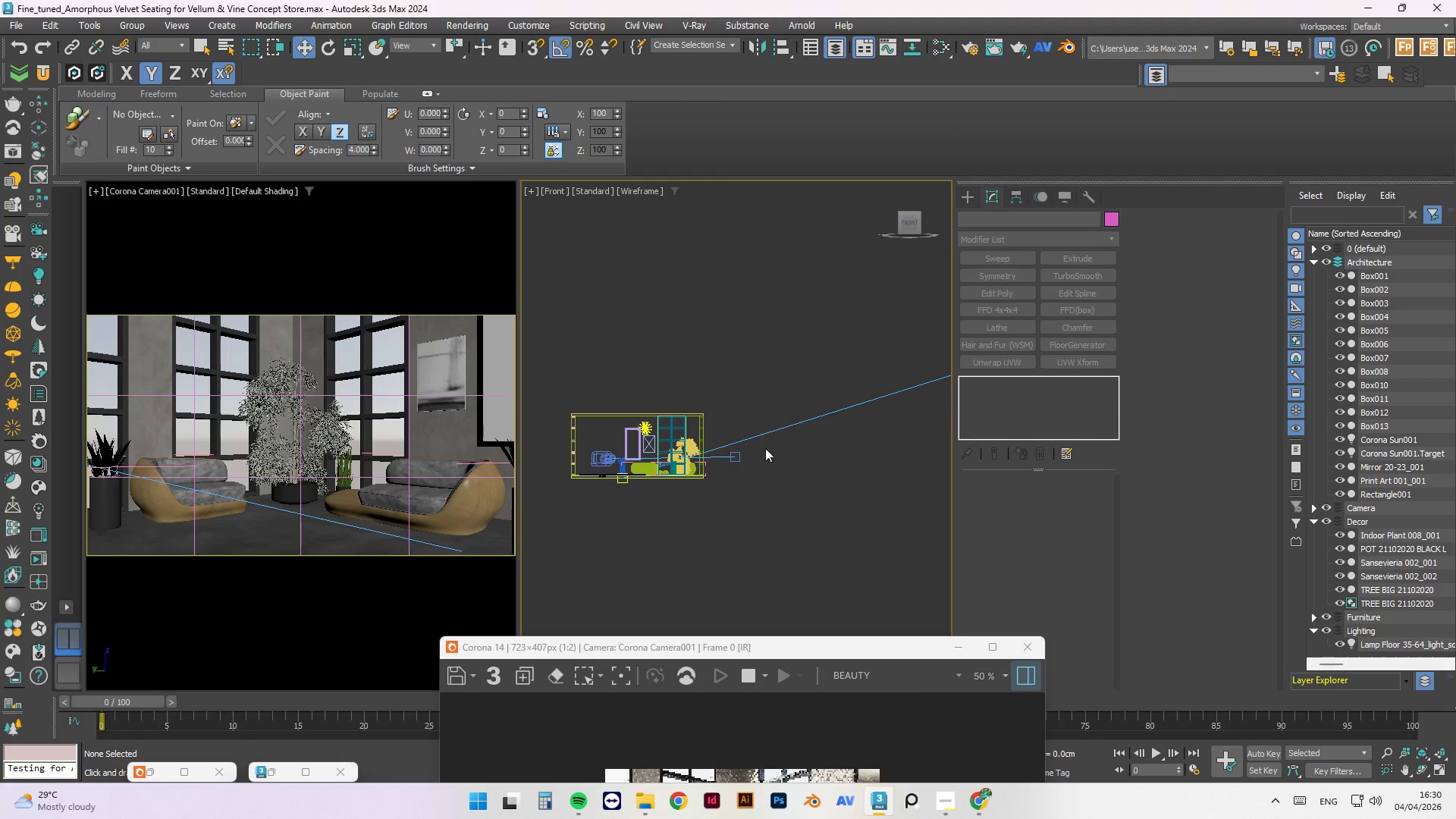 
hold_key(key=AltLeft, duration=1.11)
 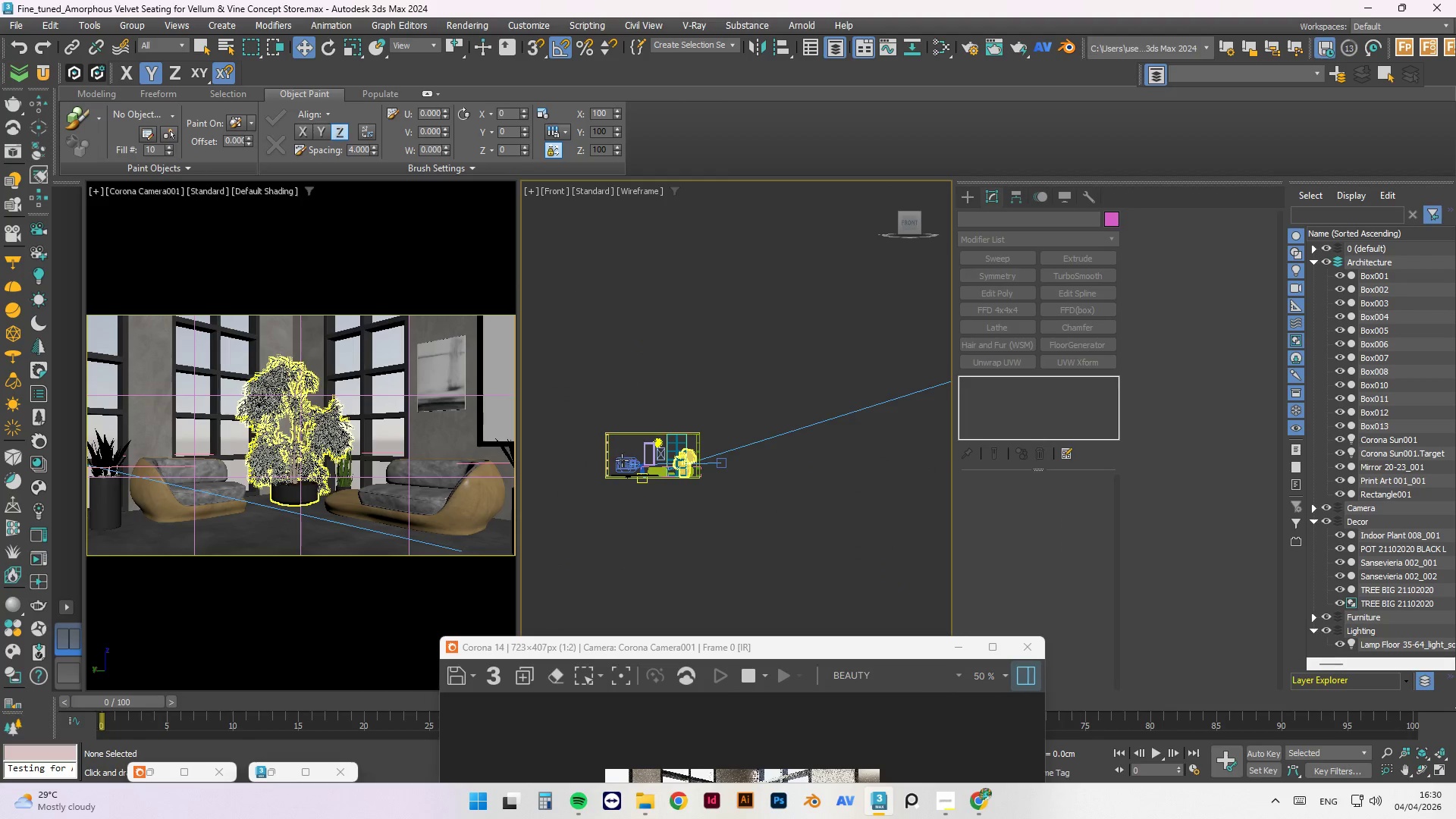 
scroll: coordinate [674, 503], scroll_direction: down, amount: 2.0
 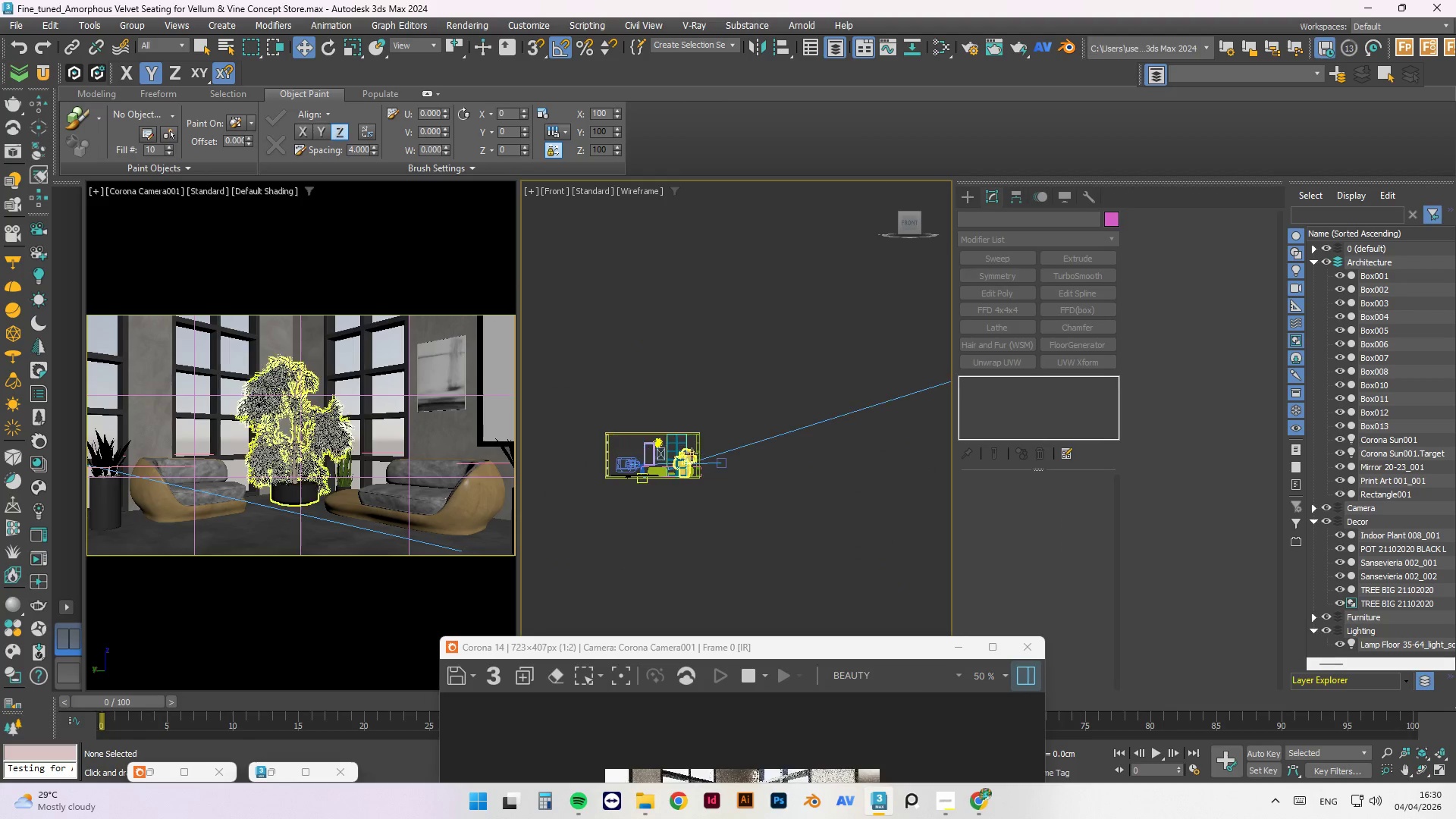 
scroll: coordinate [632, 488], scroll_direction: up, amount: 6.0
 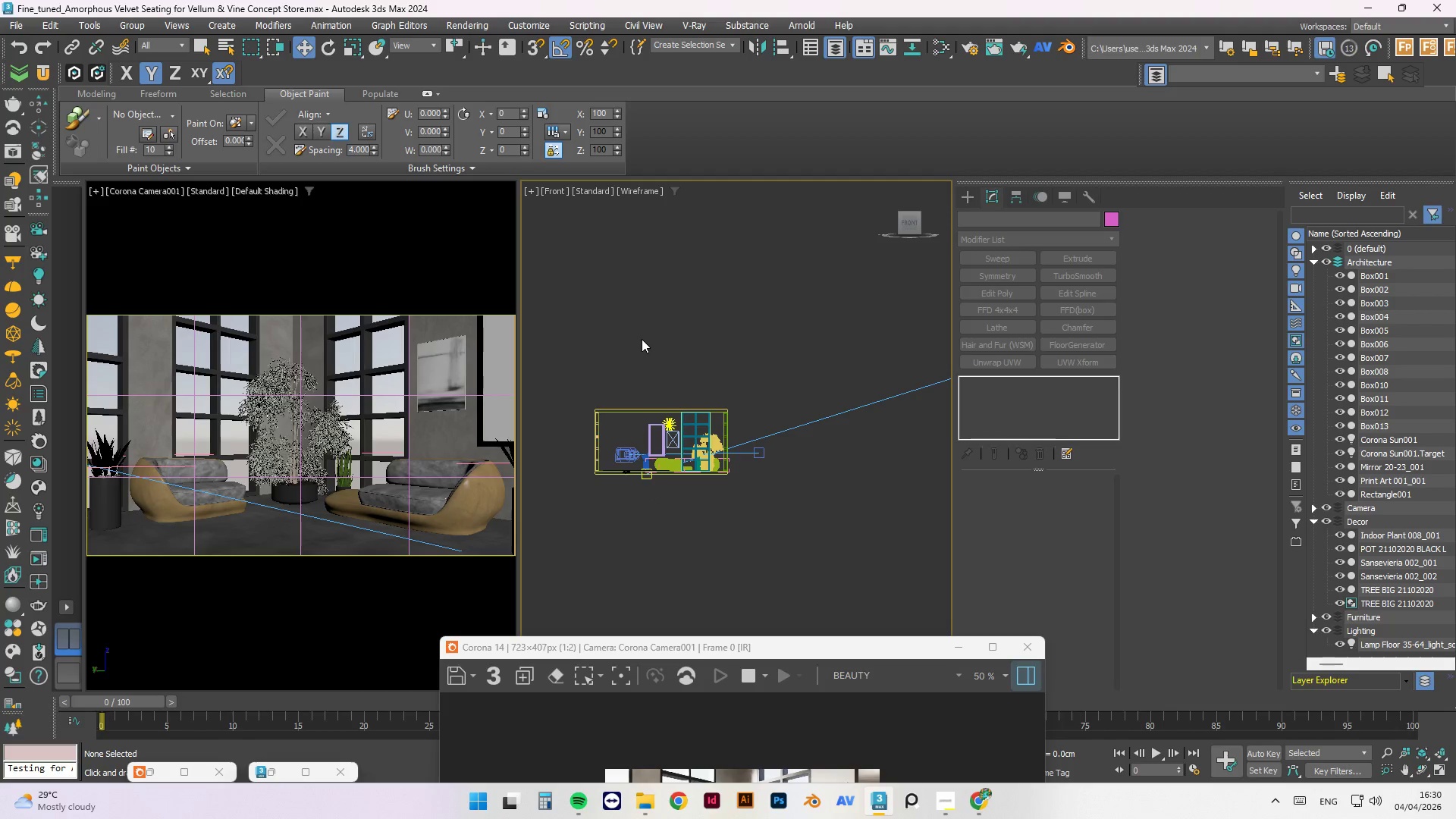 
key(T)
 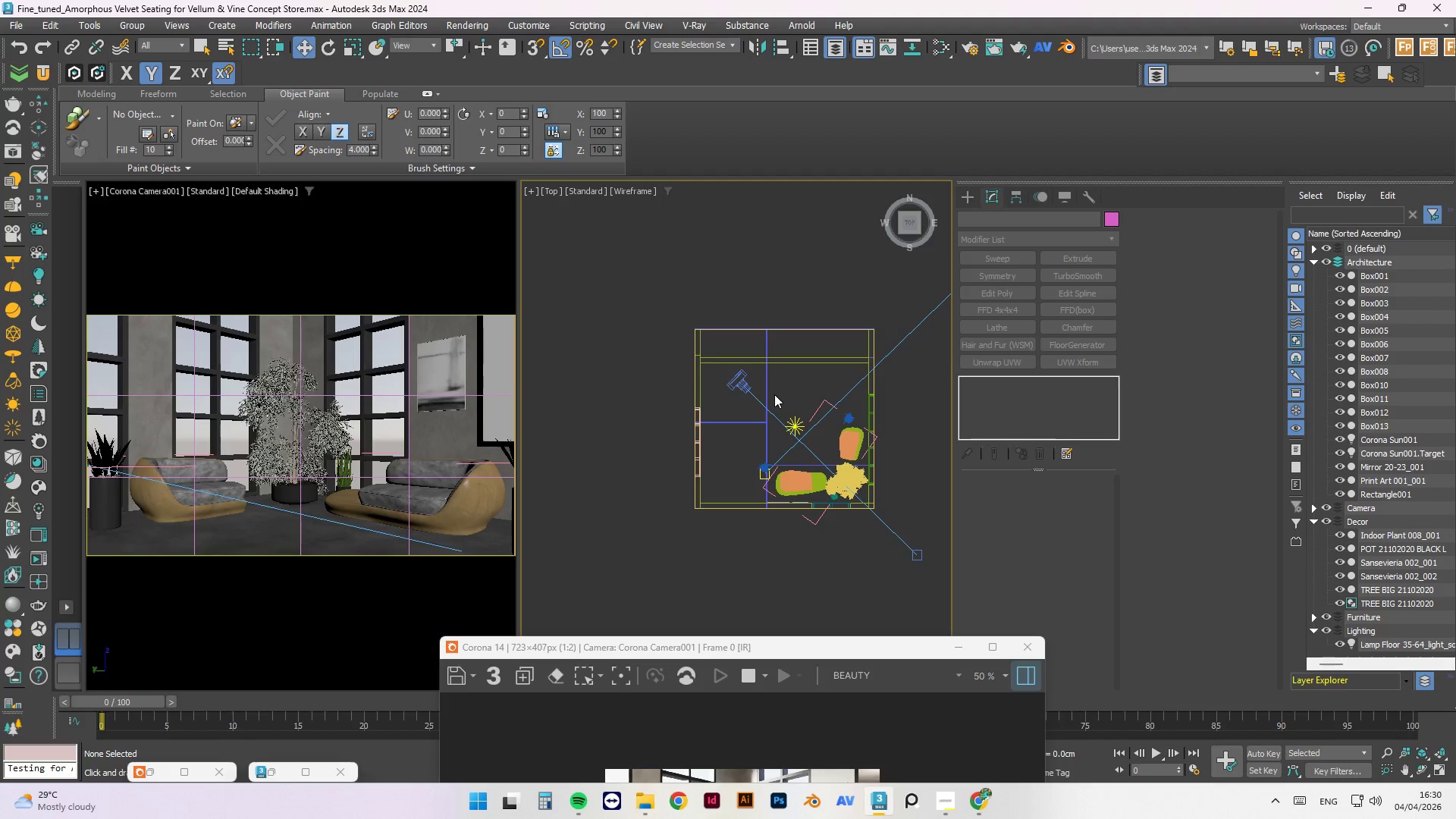 
scroll: coordinate [664, 366], scroll_direction: down, amount: 2.0
 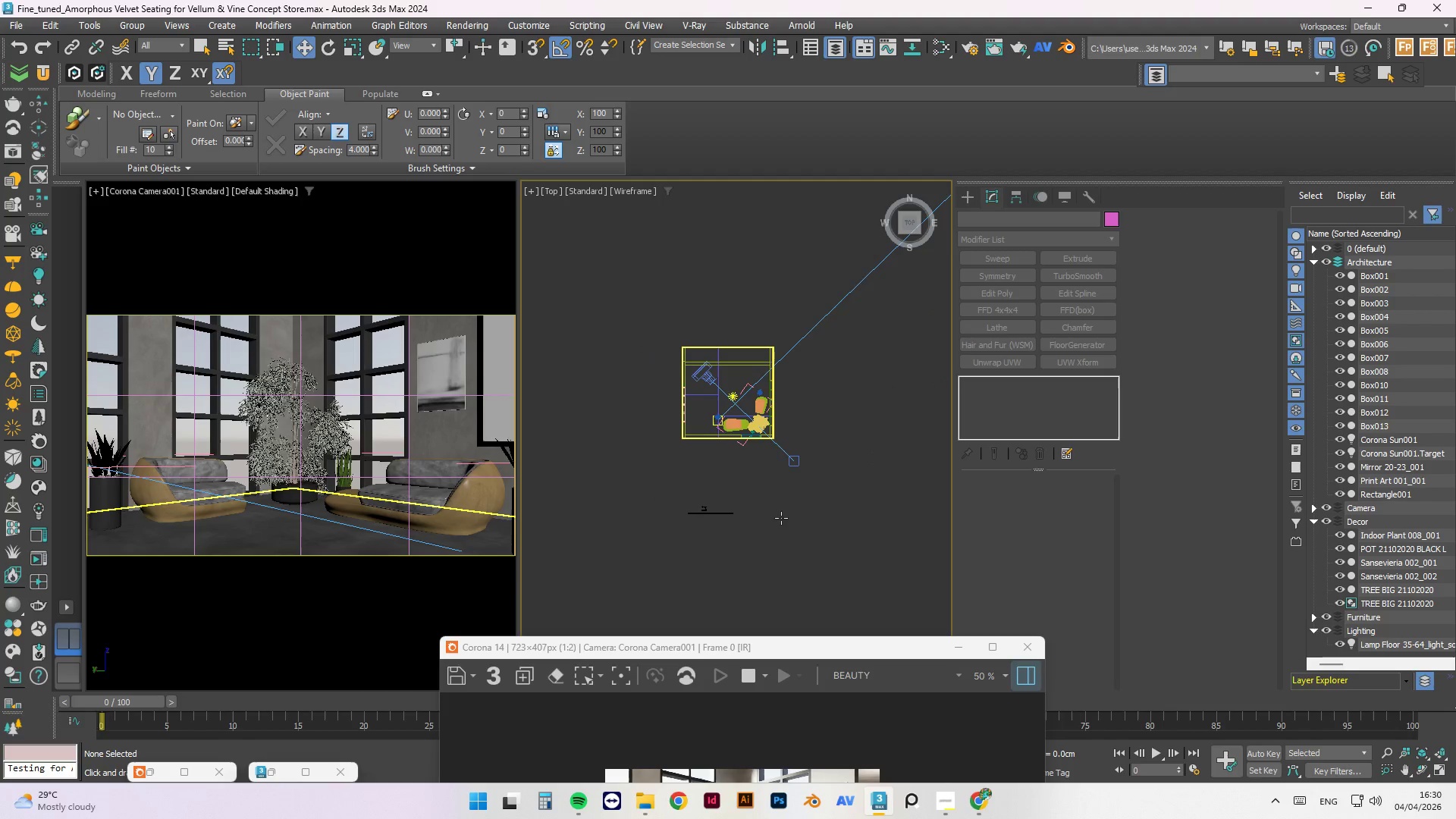 
scroll: coordinate [704, 512], scroll_direction: up, amount: 8.0
 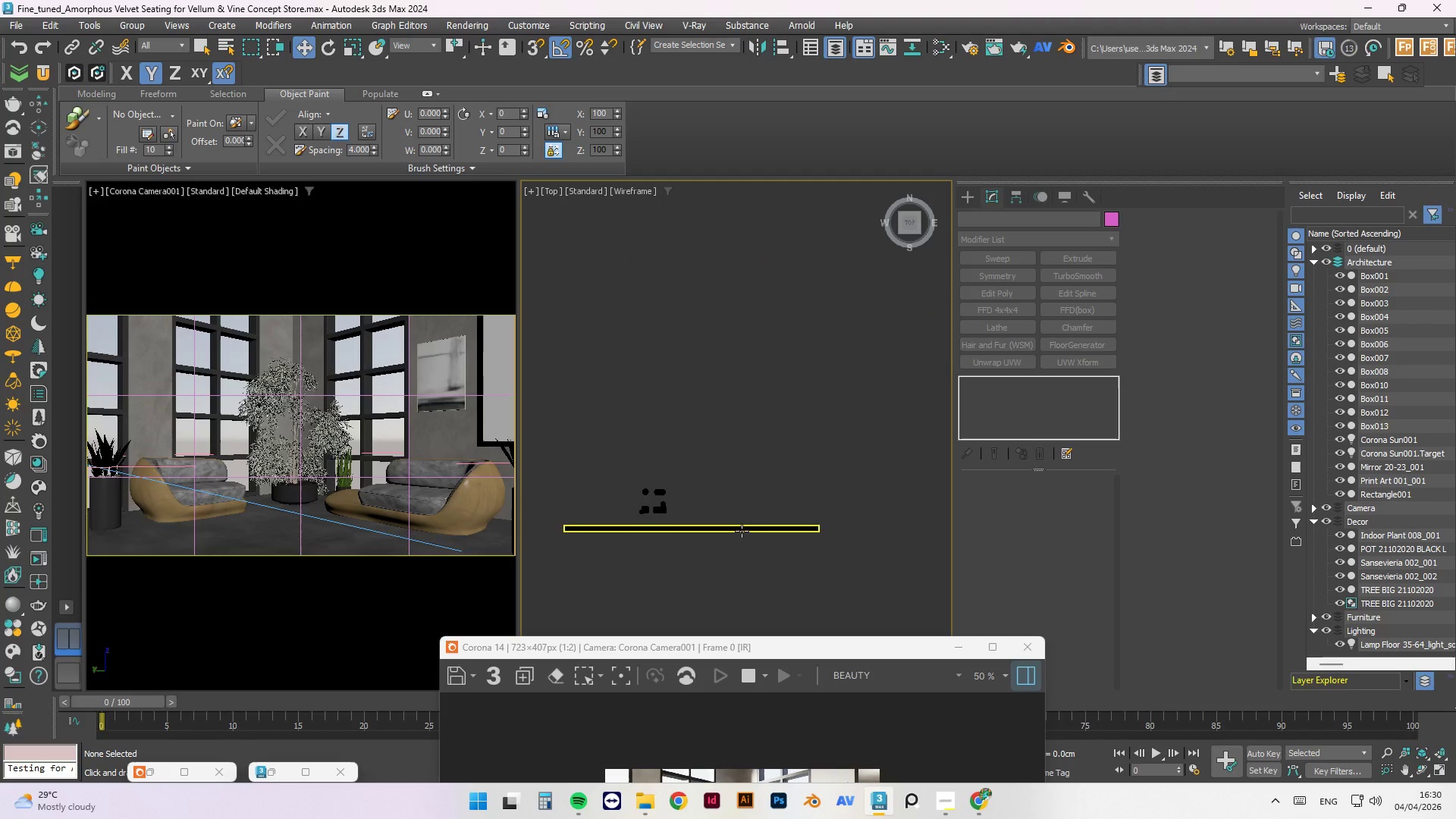 
scroll: coordinate [855, 470], scroll_direction: none, amount: 0.0
 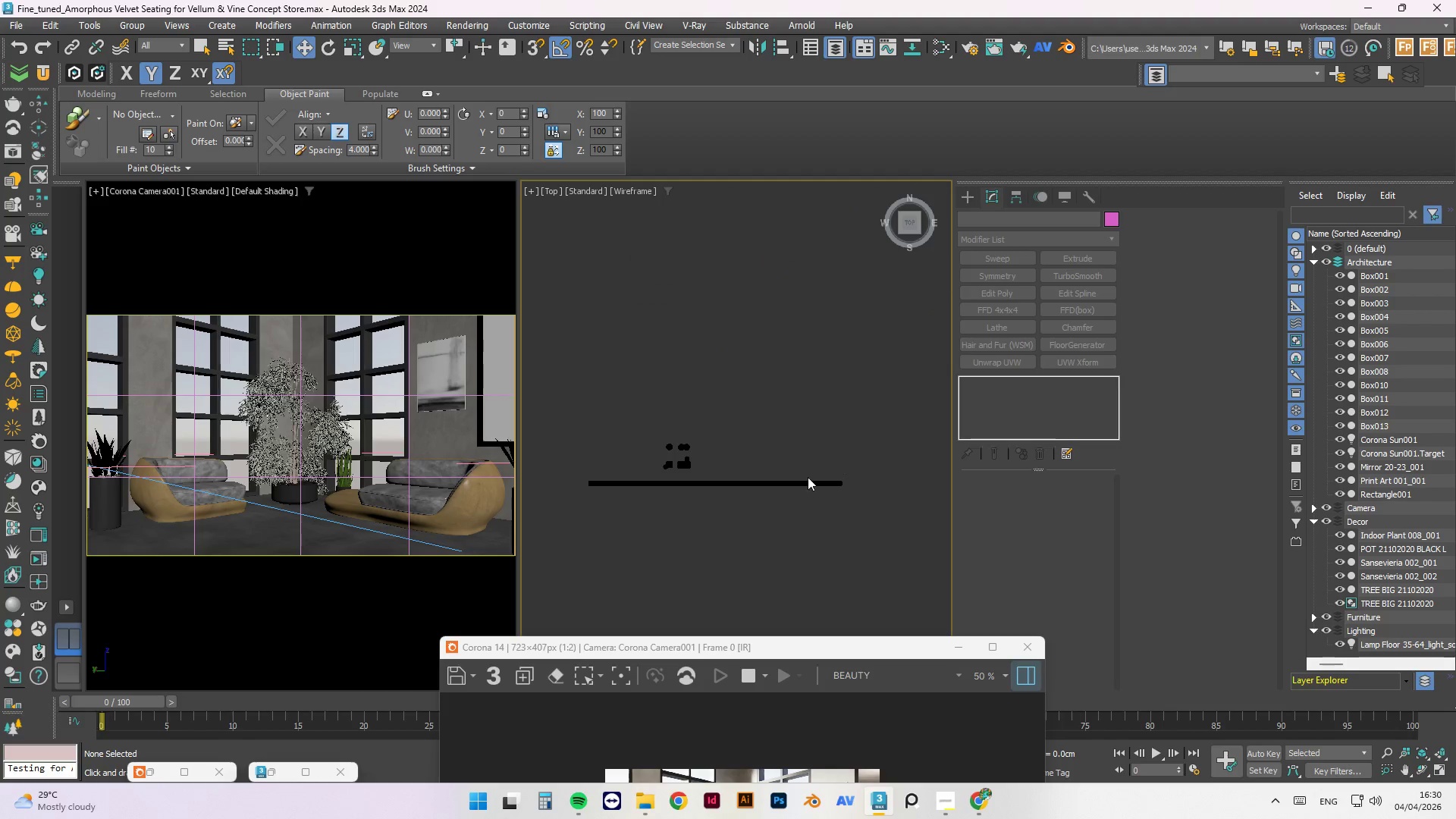 
left_click_drag(start_coordinate=[856, 400], to_coordinate=[574, 551])
 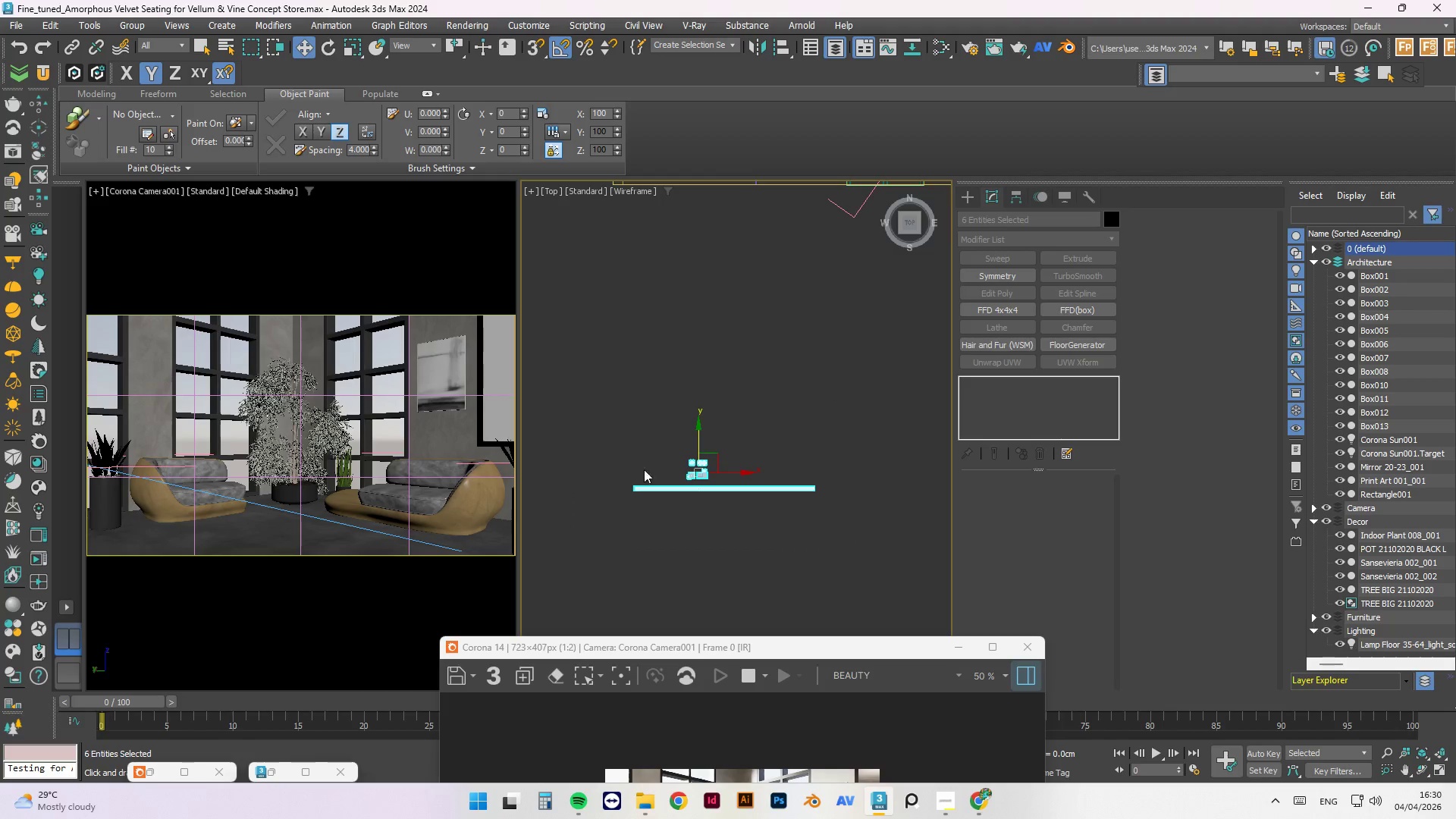 
scroll: coordinate [746, 500], scroll_direction: down, amount: 1.0
 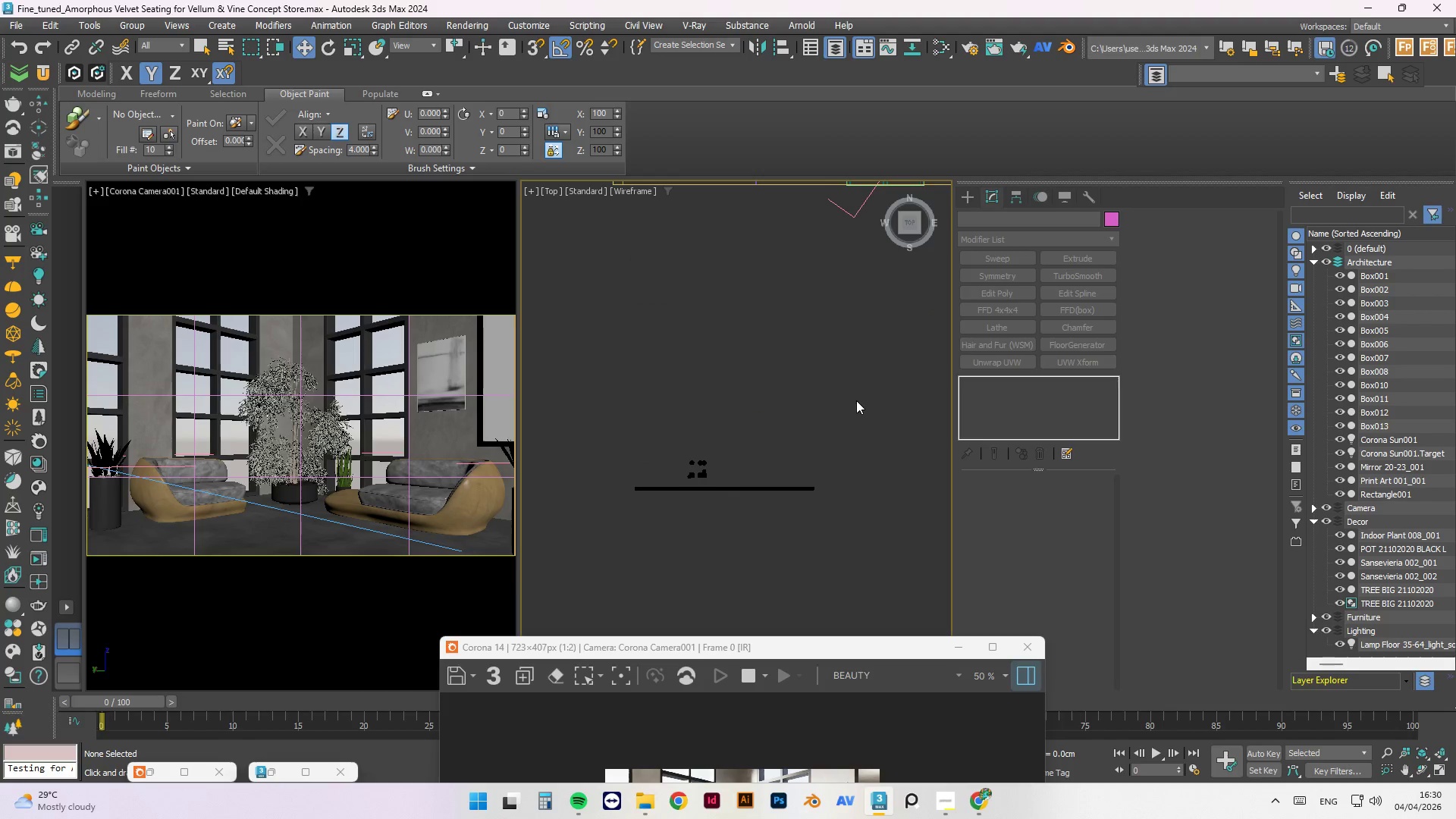 
scroll: coordinate [811, 457], scroll_direction: up, amount: 8.0
 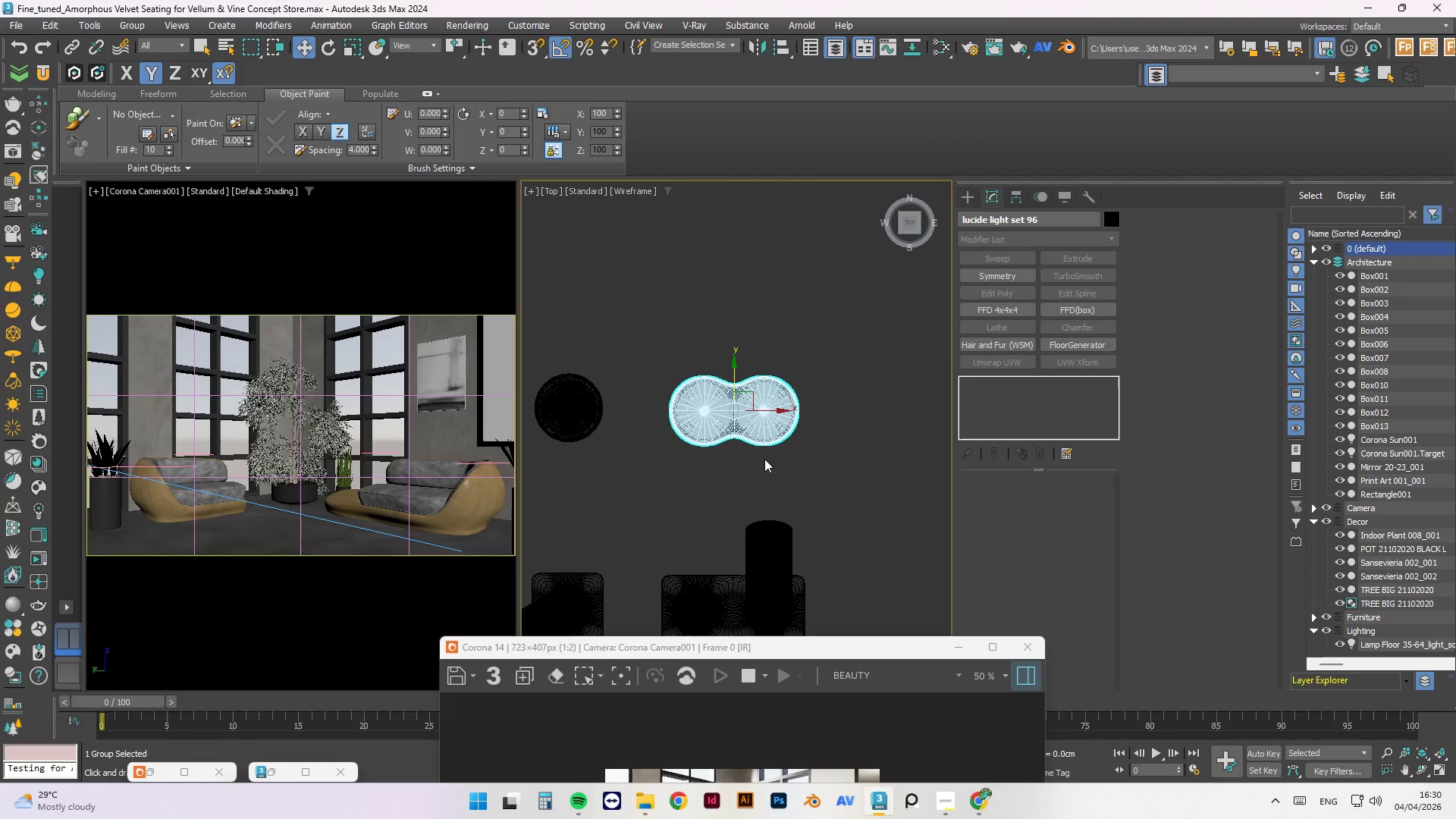 
hold_key(key=AltLeft, duration=1.5)
 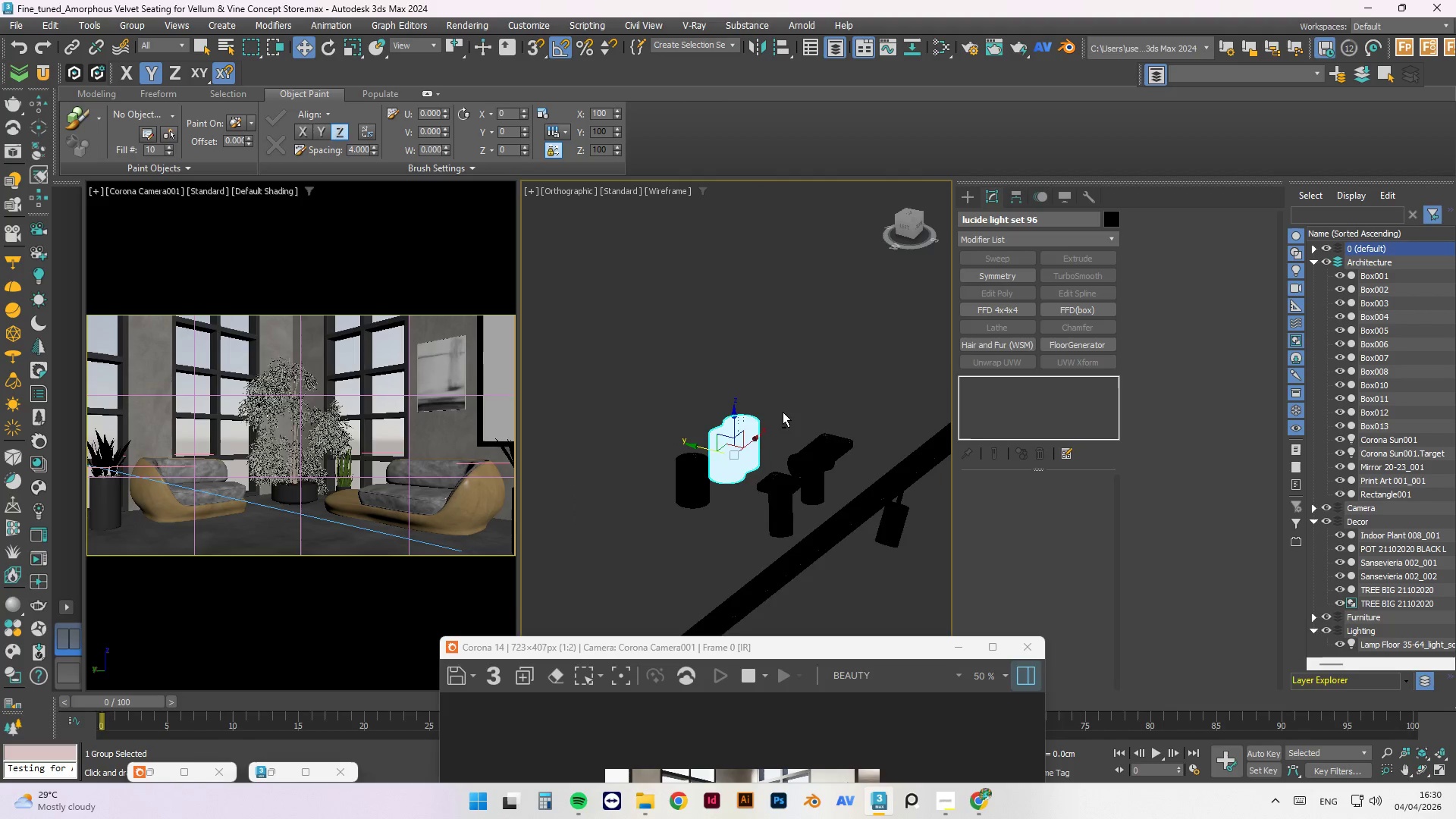 
scroll: coordinate [734, 499], scroll_direction: down, amount: 2.0
 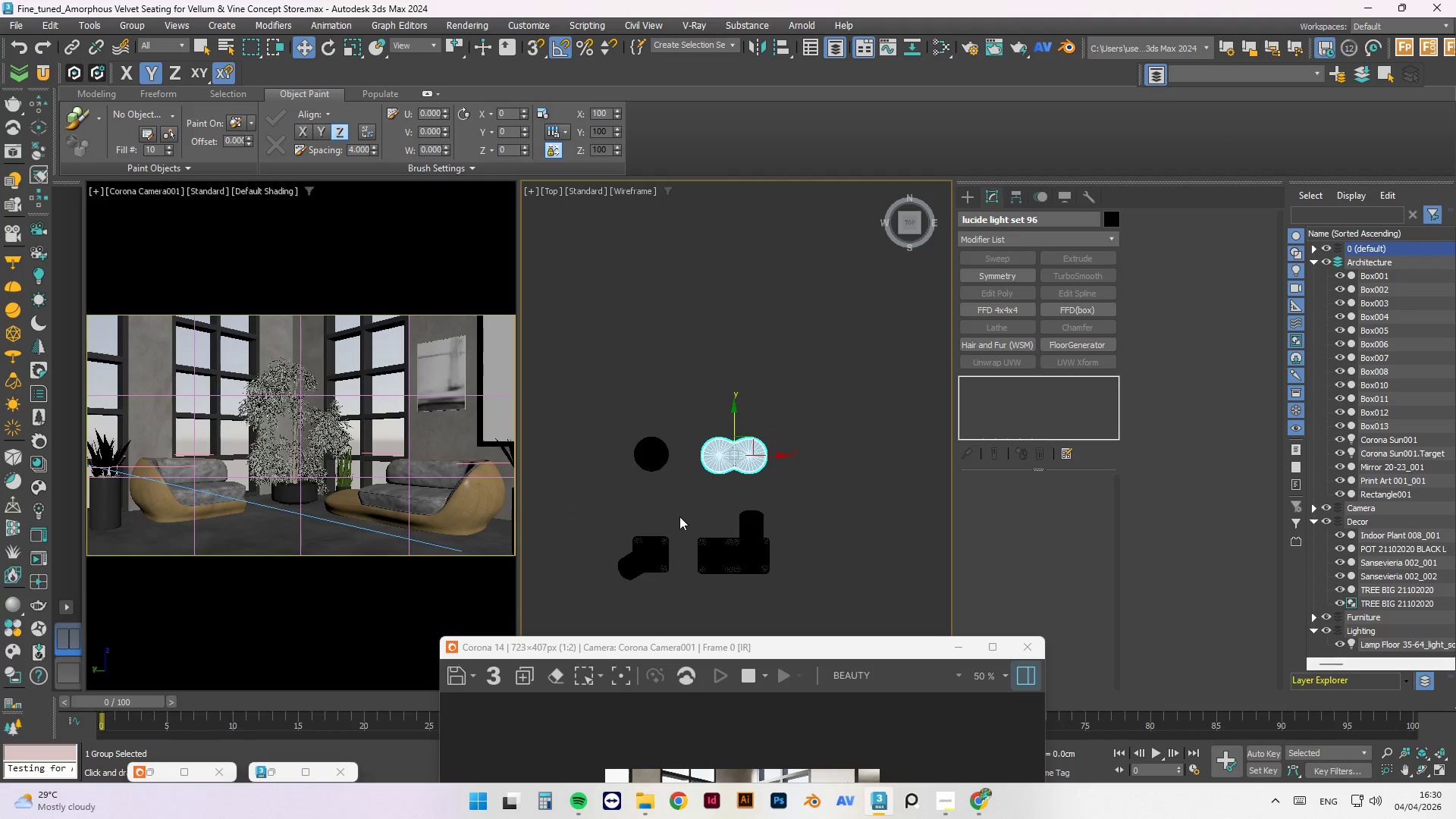 
hold_key(key=AltLeft, duration=1.34)
 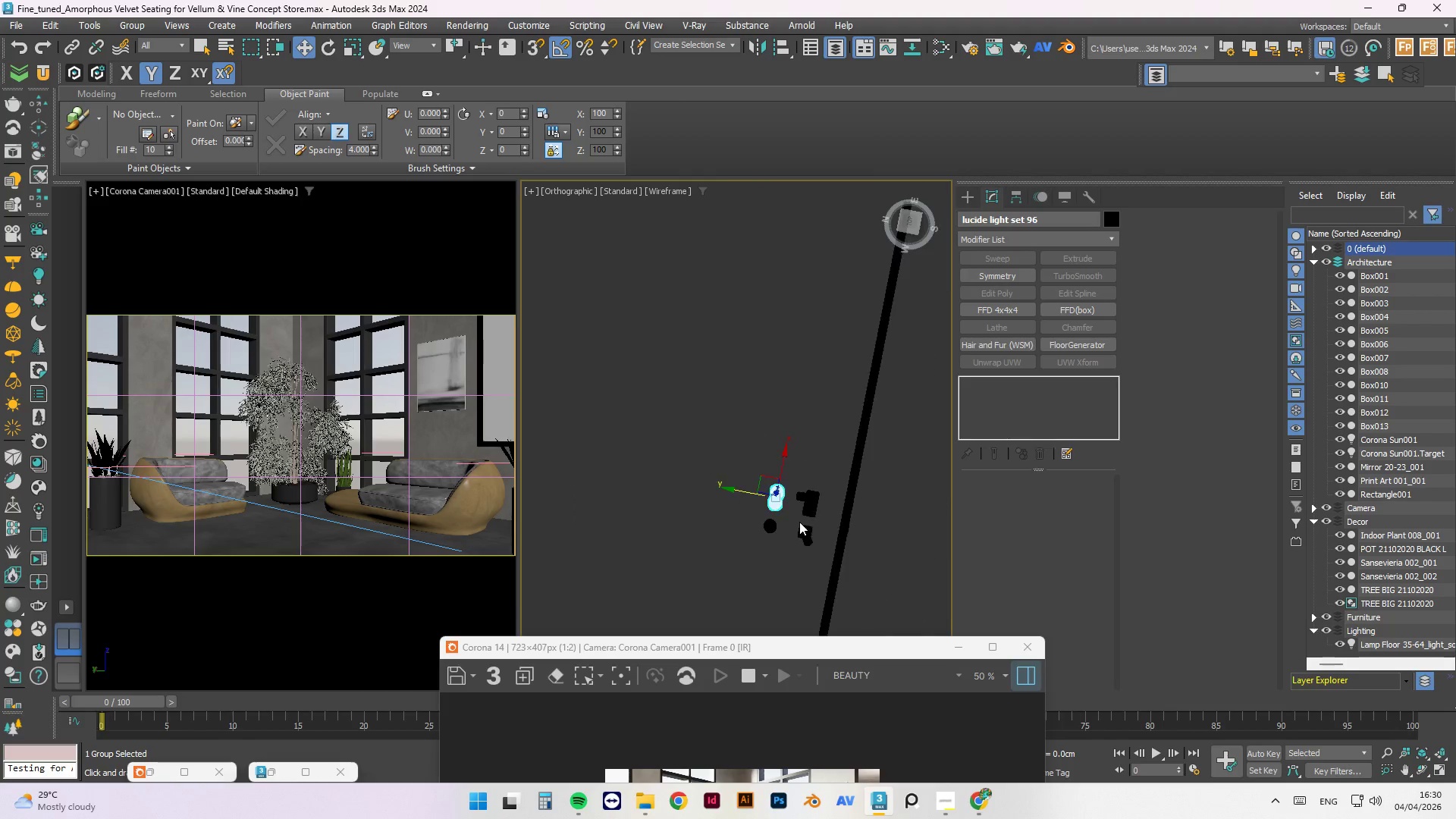 
scroll: coordinate [843, 489], scroll_direction: down, amount: 10.0
 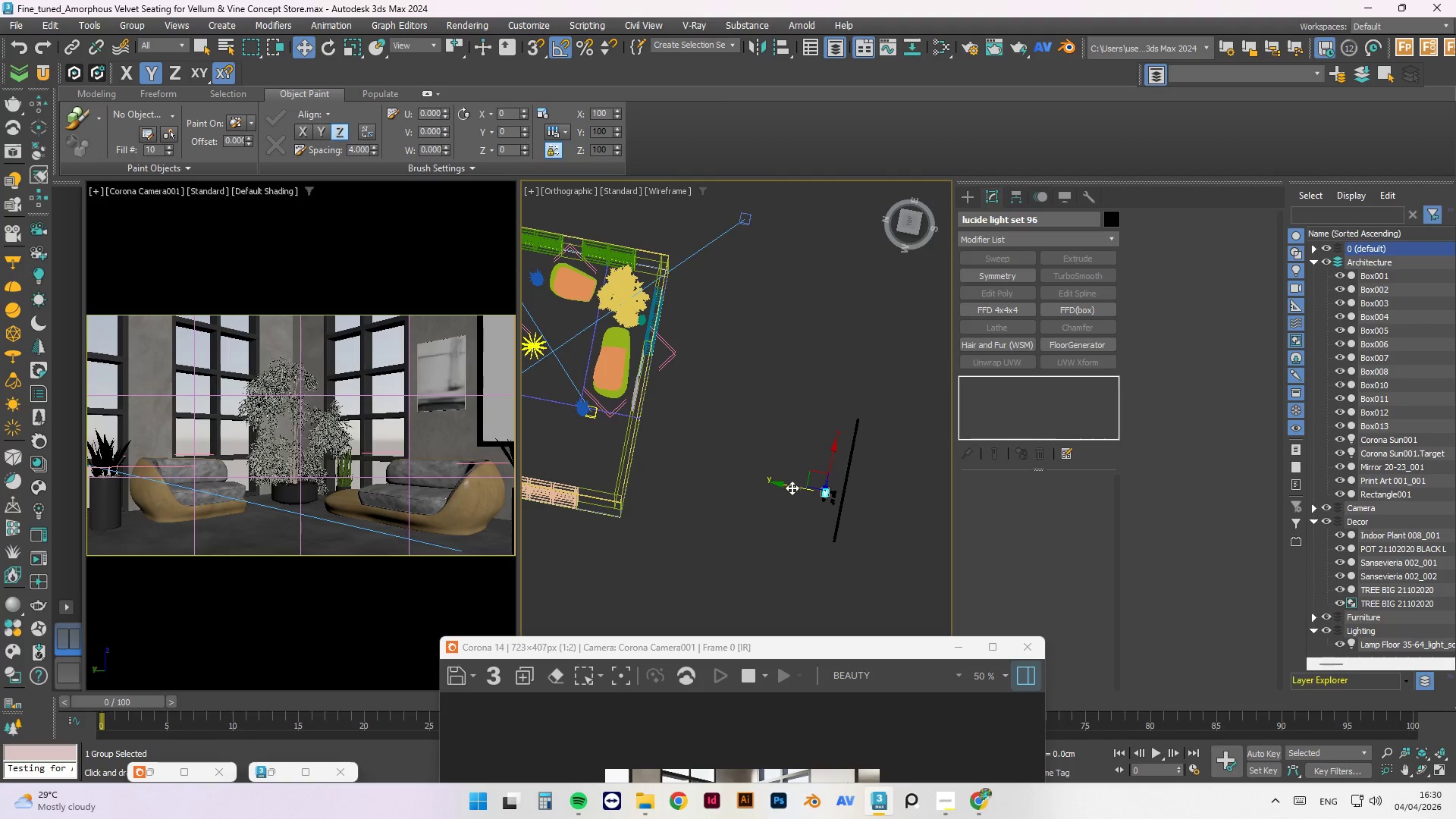 
left_click_drag(start_coordinate=[791, 488], to_coordinate=[542, 438])
 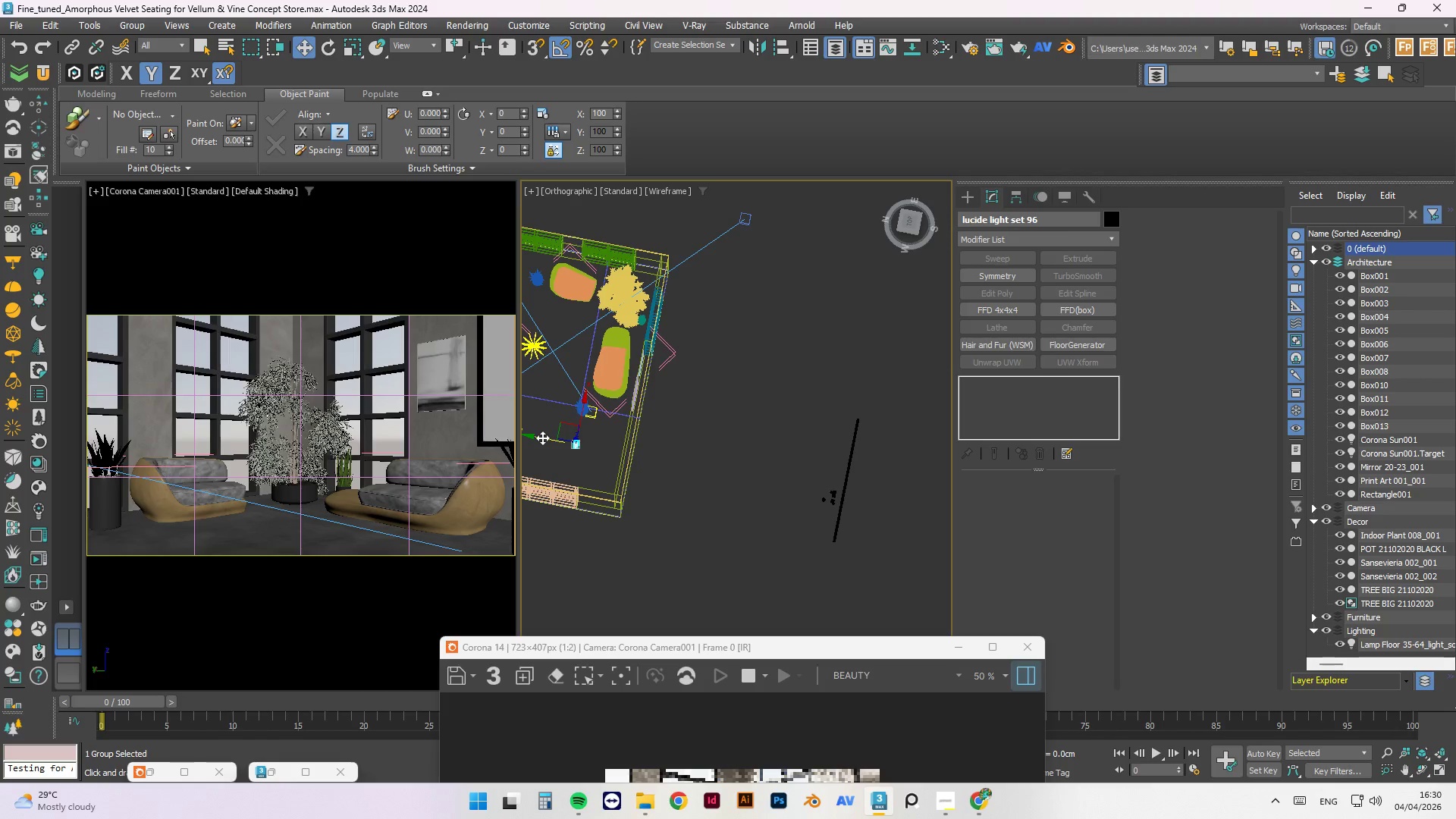 
key(T)
 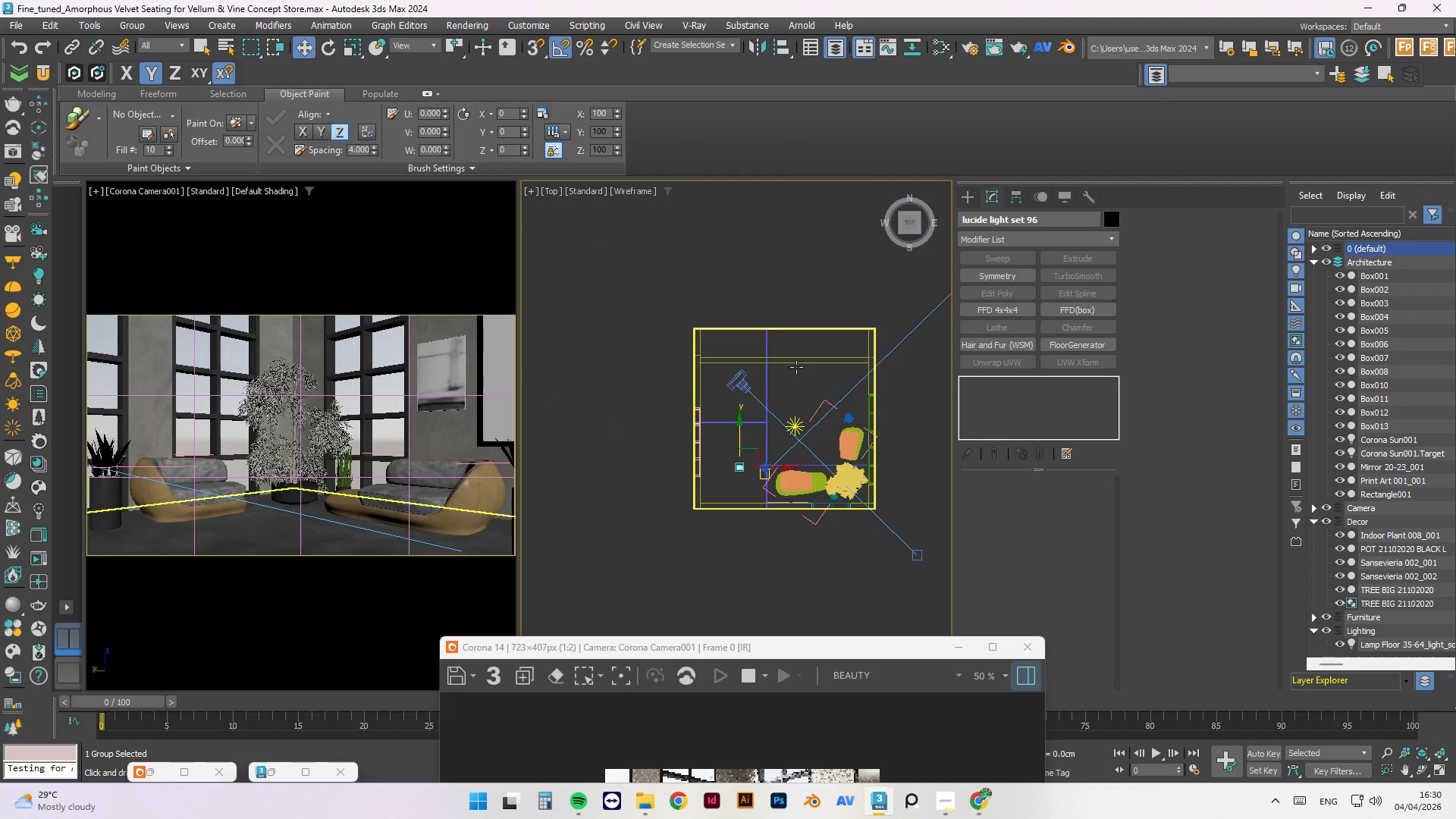 
scroll: coordinate [745, 442], scroll_direction: up, amount: 4.0
 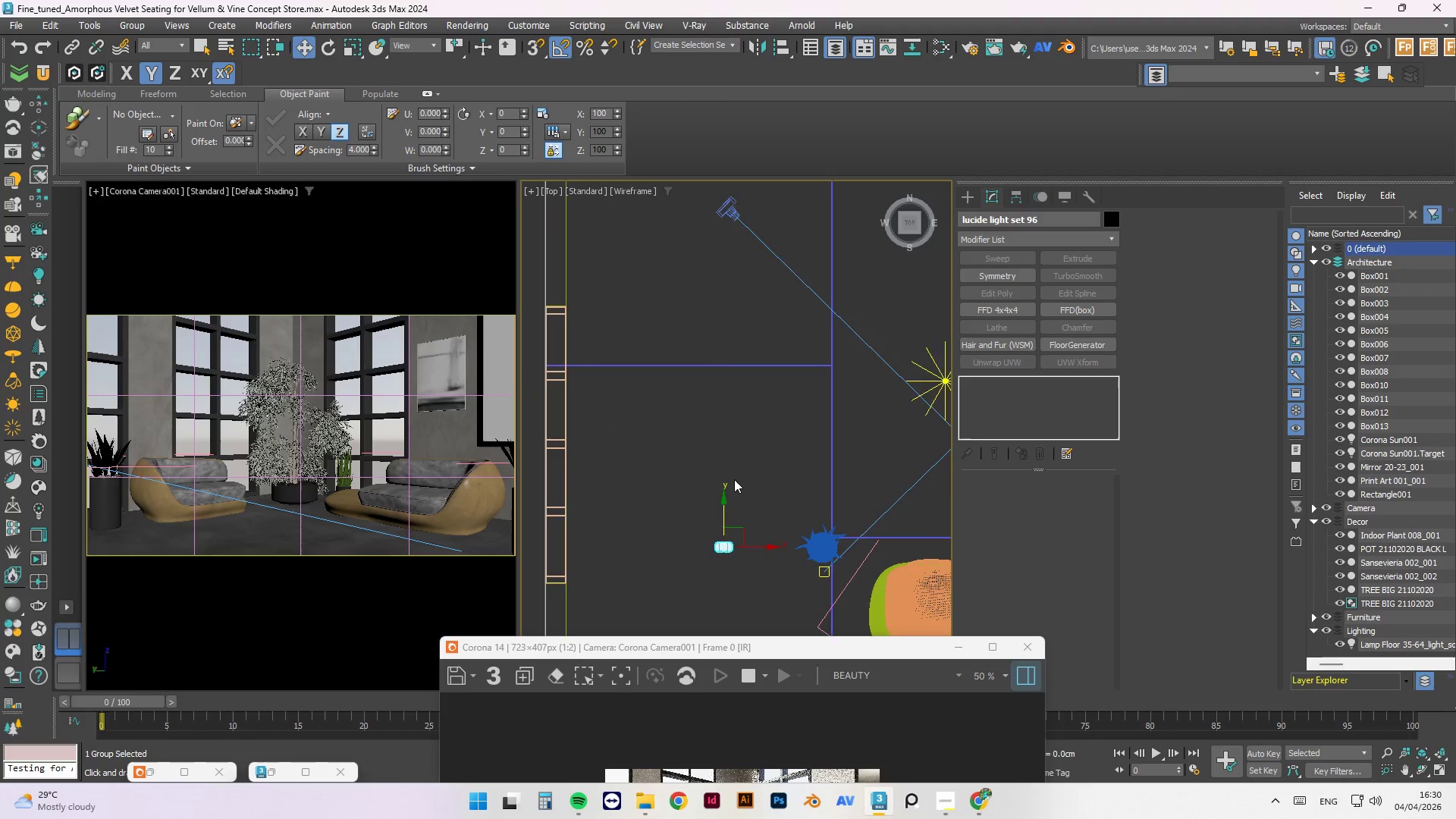 
scroll: coordinate [735, 469], scroll_direction: down, amount: 2.0
 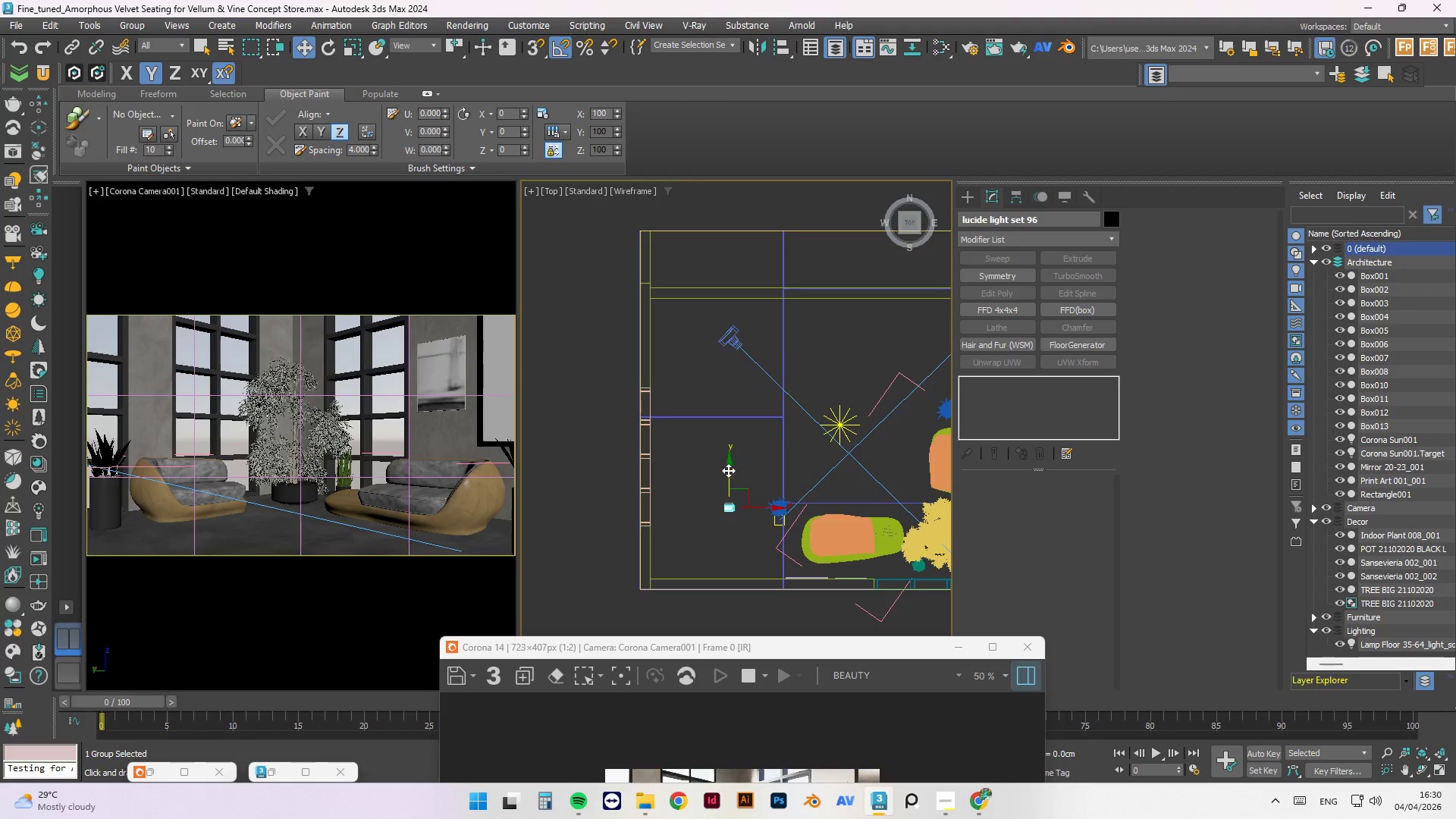 
left_click_drag(start_coordinate=[730, 469], to_coordinate=[730, 455])
 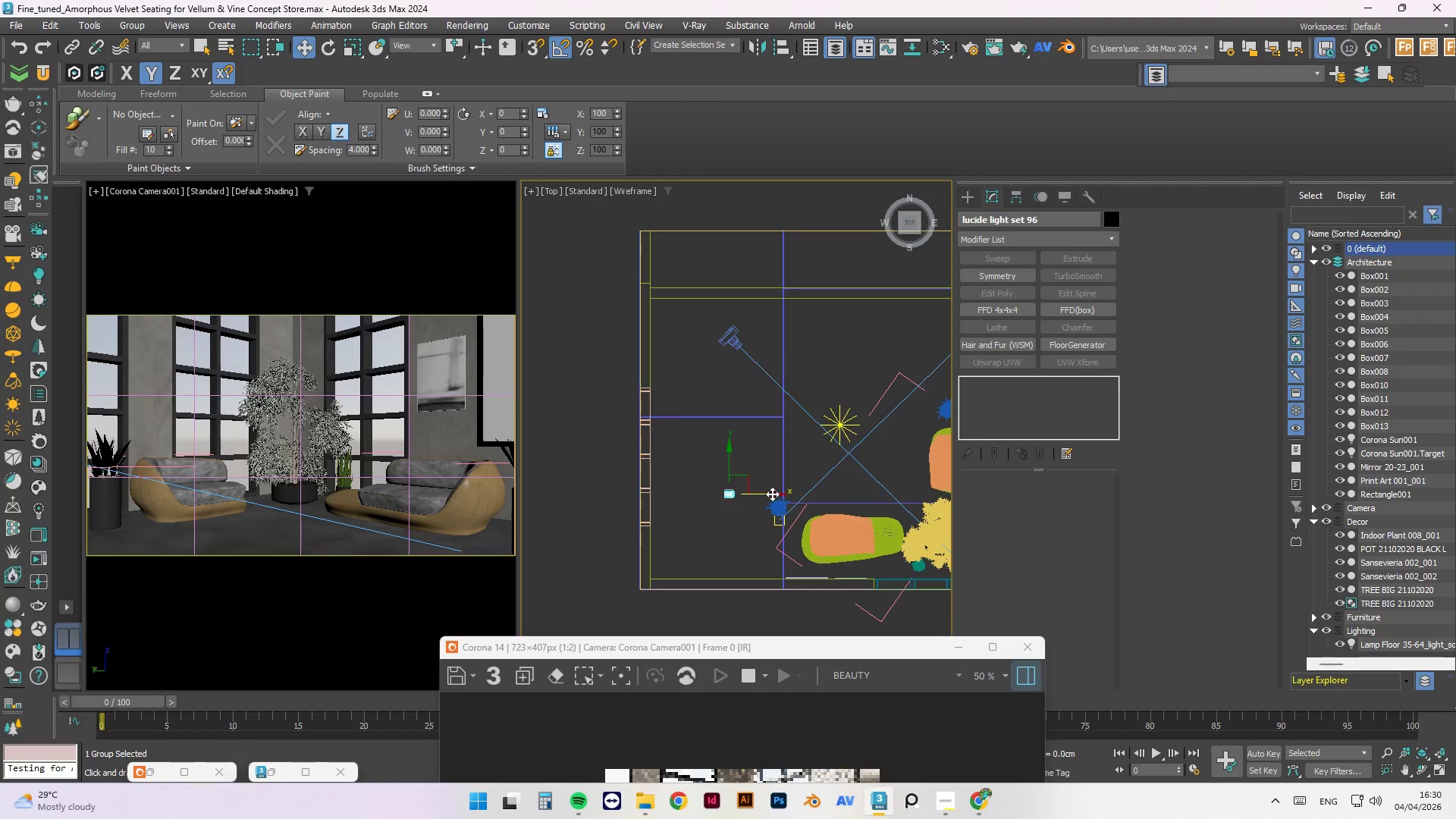 
left_click_drag(start_coordinate=[772, 494], to_coordinate=[819, 492])
 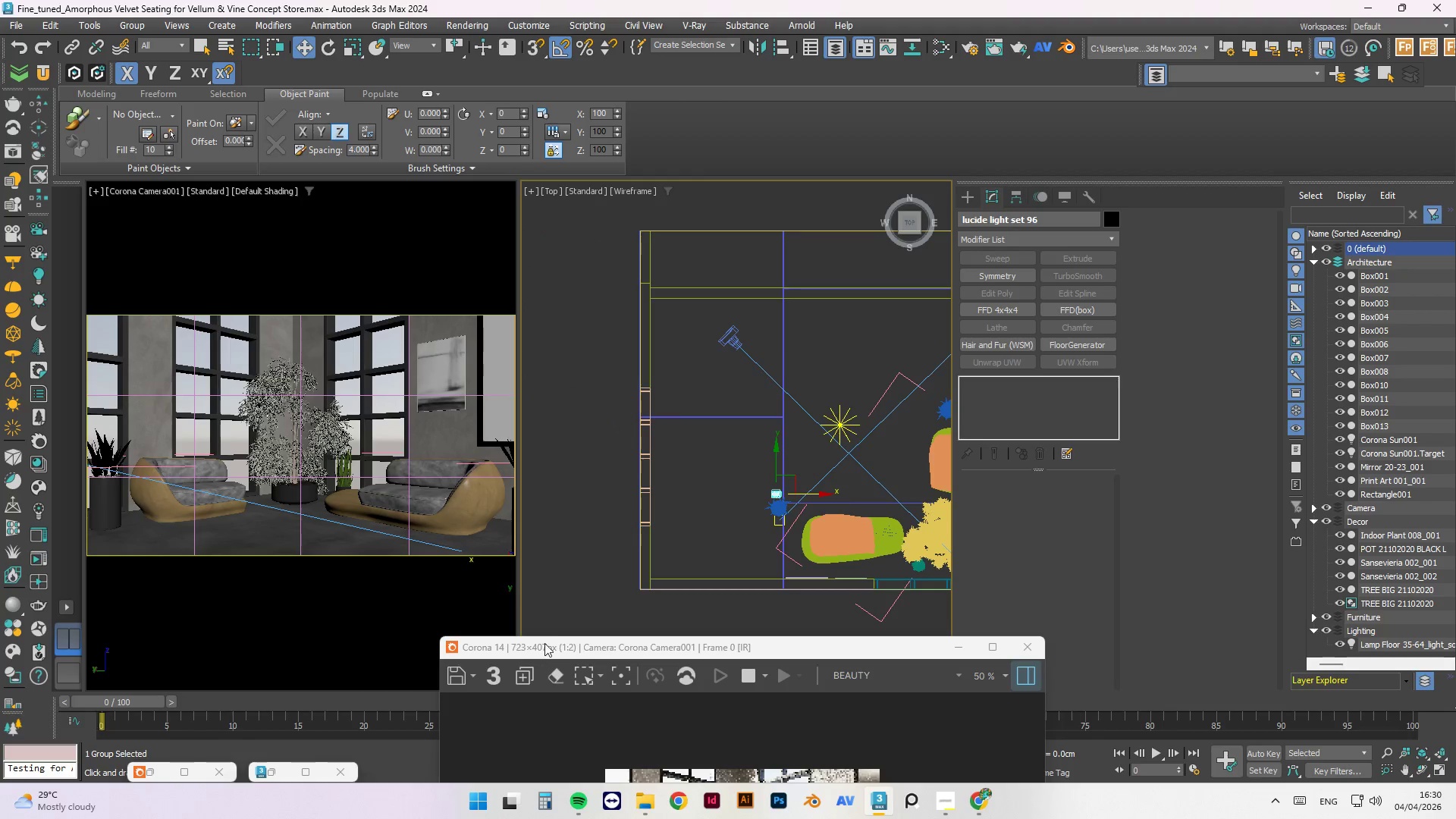 
left_click_drag(start_coordinate=[571, 643], to_coordinate=[221, 220])
 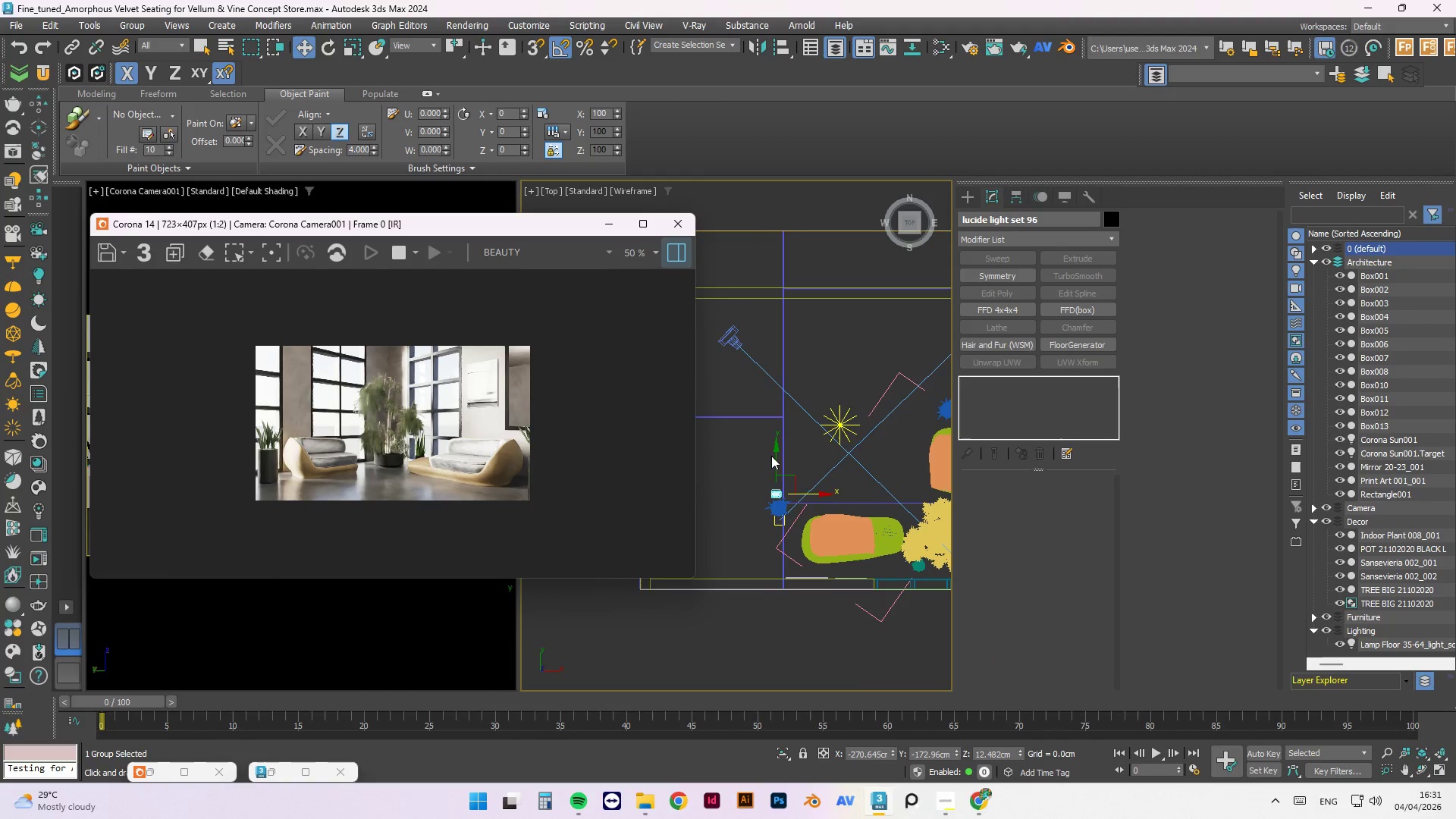 
left_click_drag(start_coordinate=[774, 457], to_coordinate=[763, 242])
 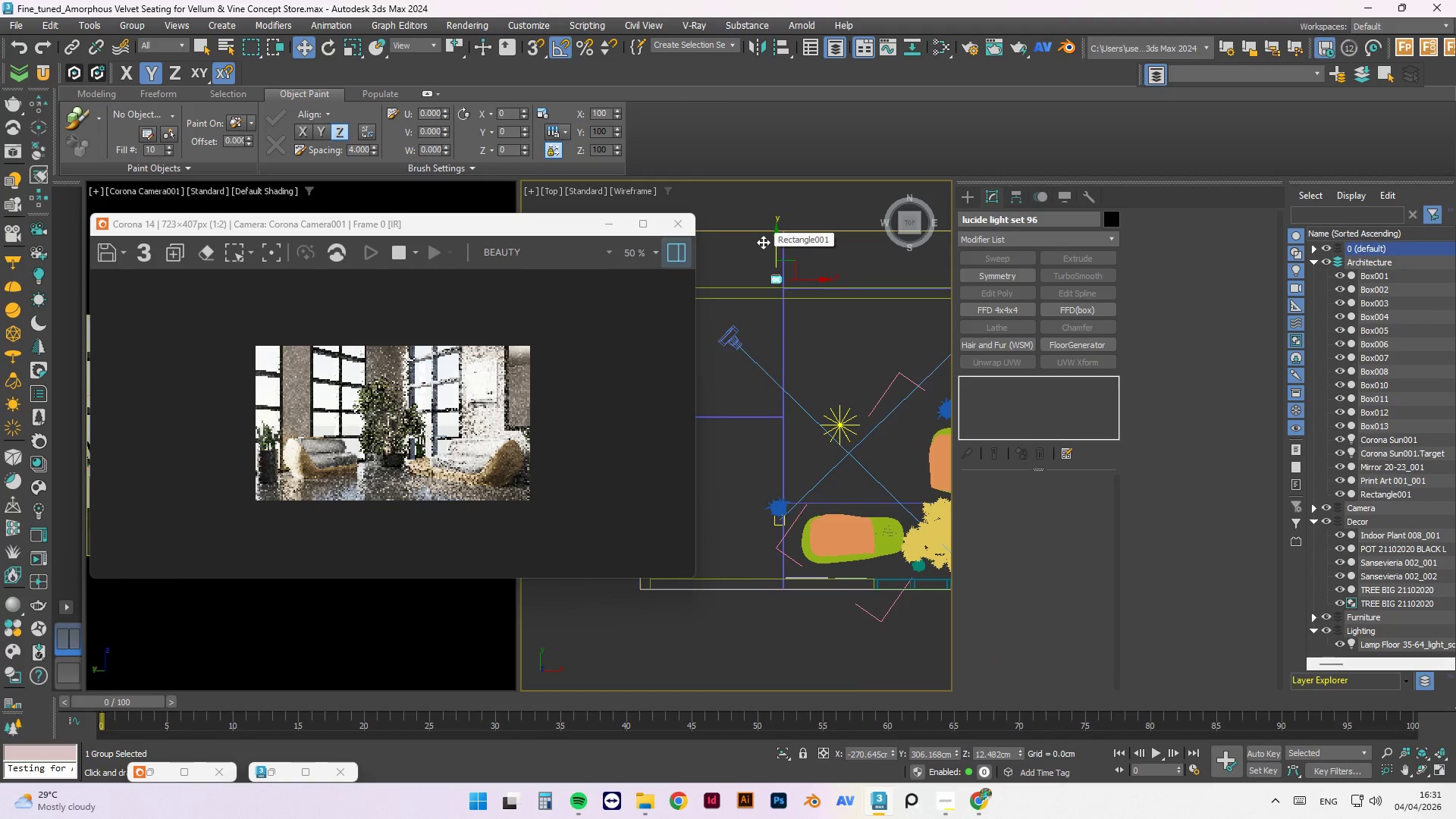 
key(F)
 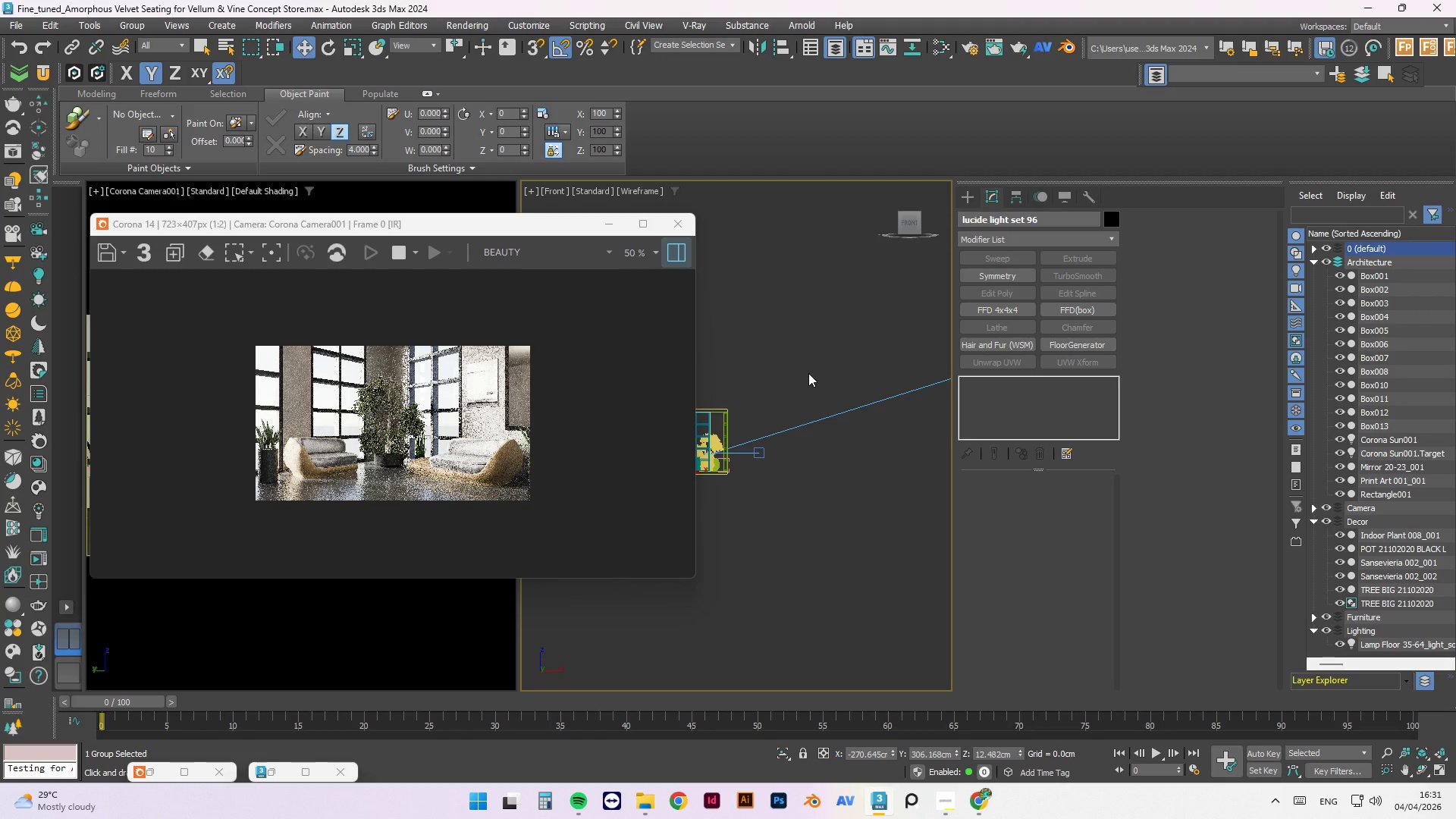 
key(Z)
 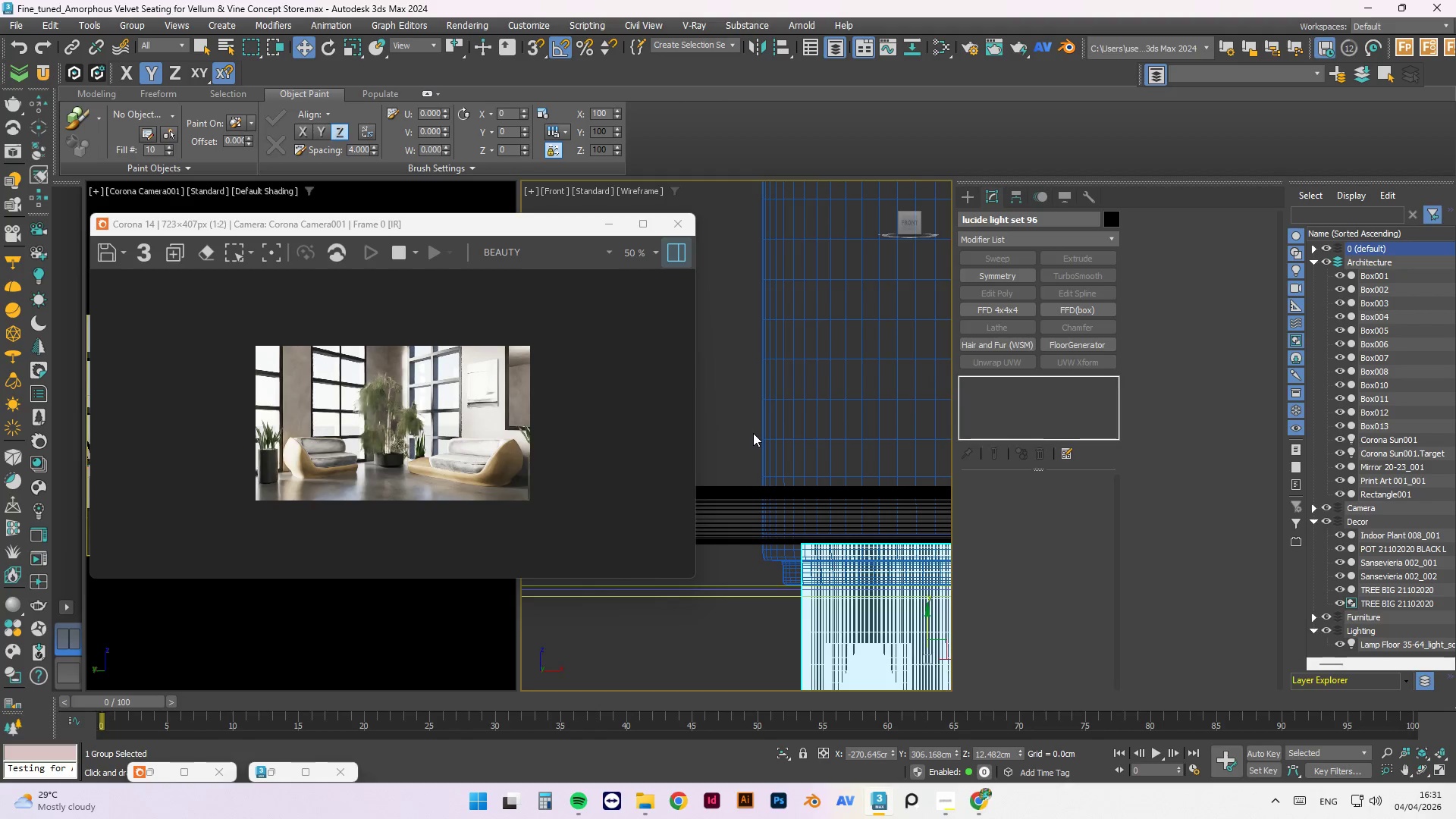 
scroll: coordinate [812, 582], scroll_direction: down, amount: 12.0
 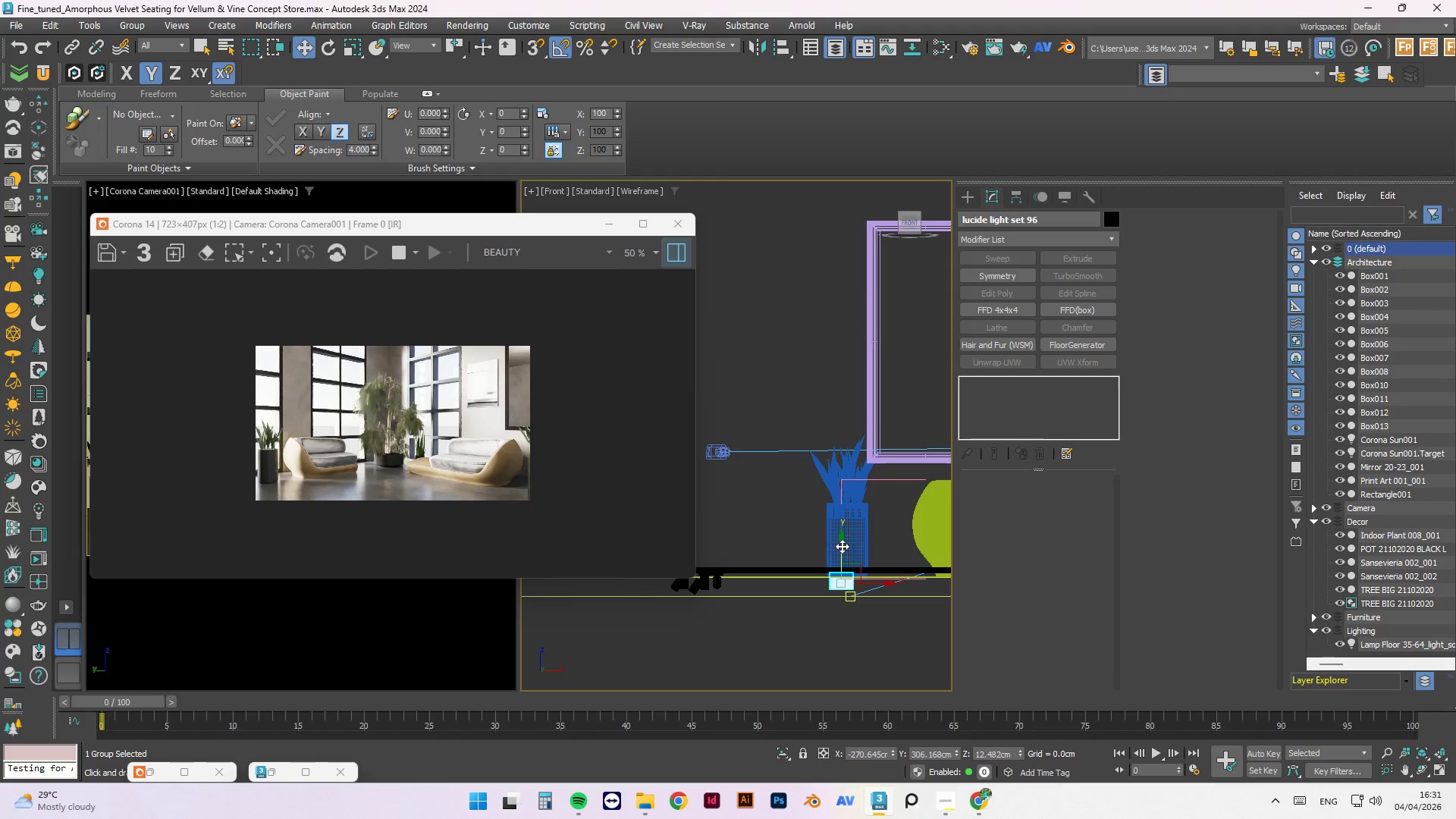 
left_click_drag(start_coordinate=[842, 546], to_coordinate=[840, 344])
 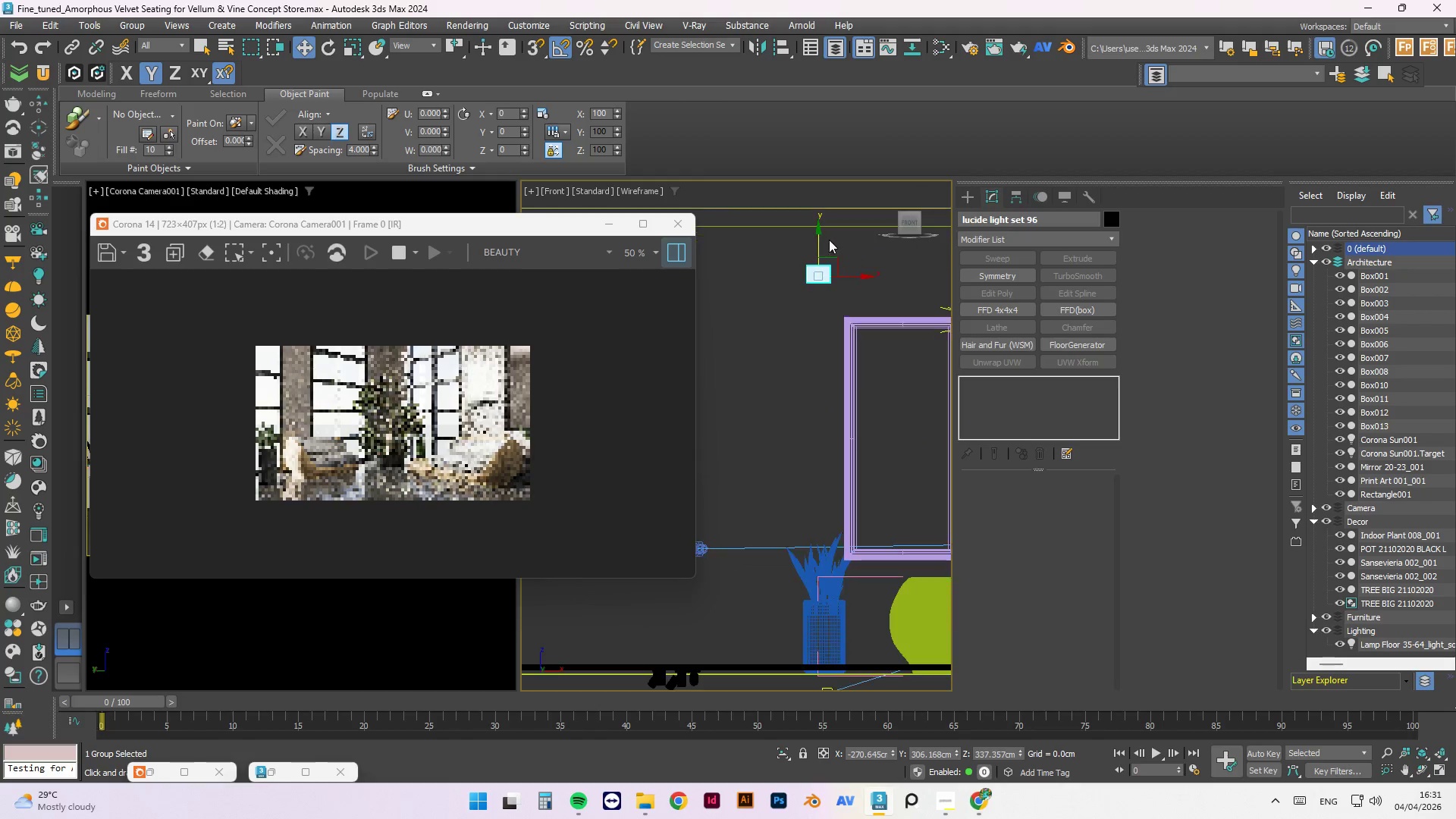 
scroll: coordinate [822, 357], scroll_direction: down, amount: 2.0
 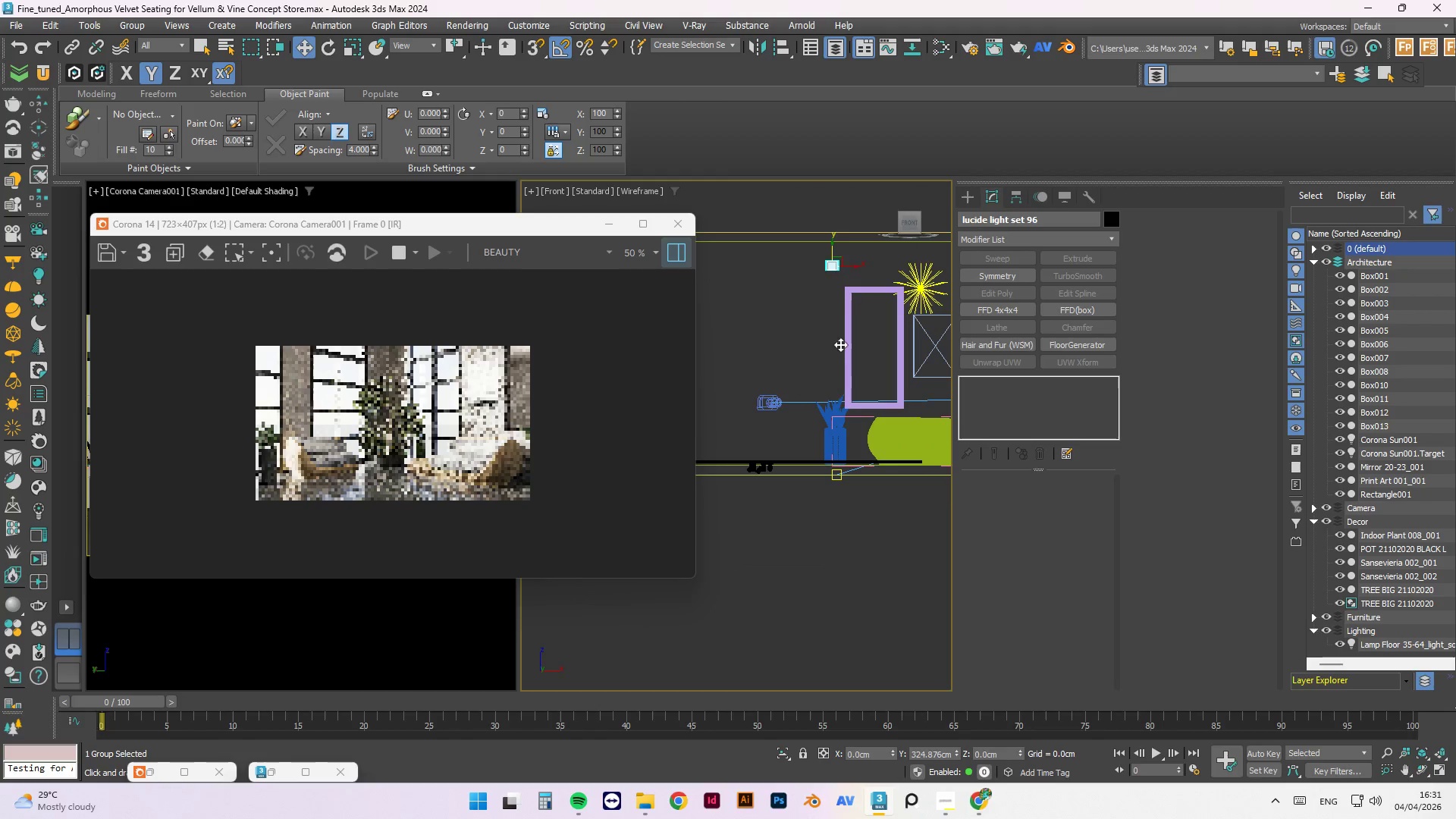 
scroll: coordinate [792, 246], scroll_direction: up, amount: 5.0
 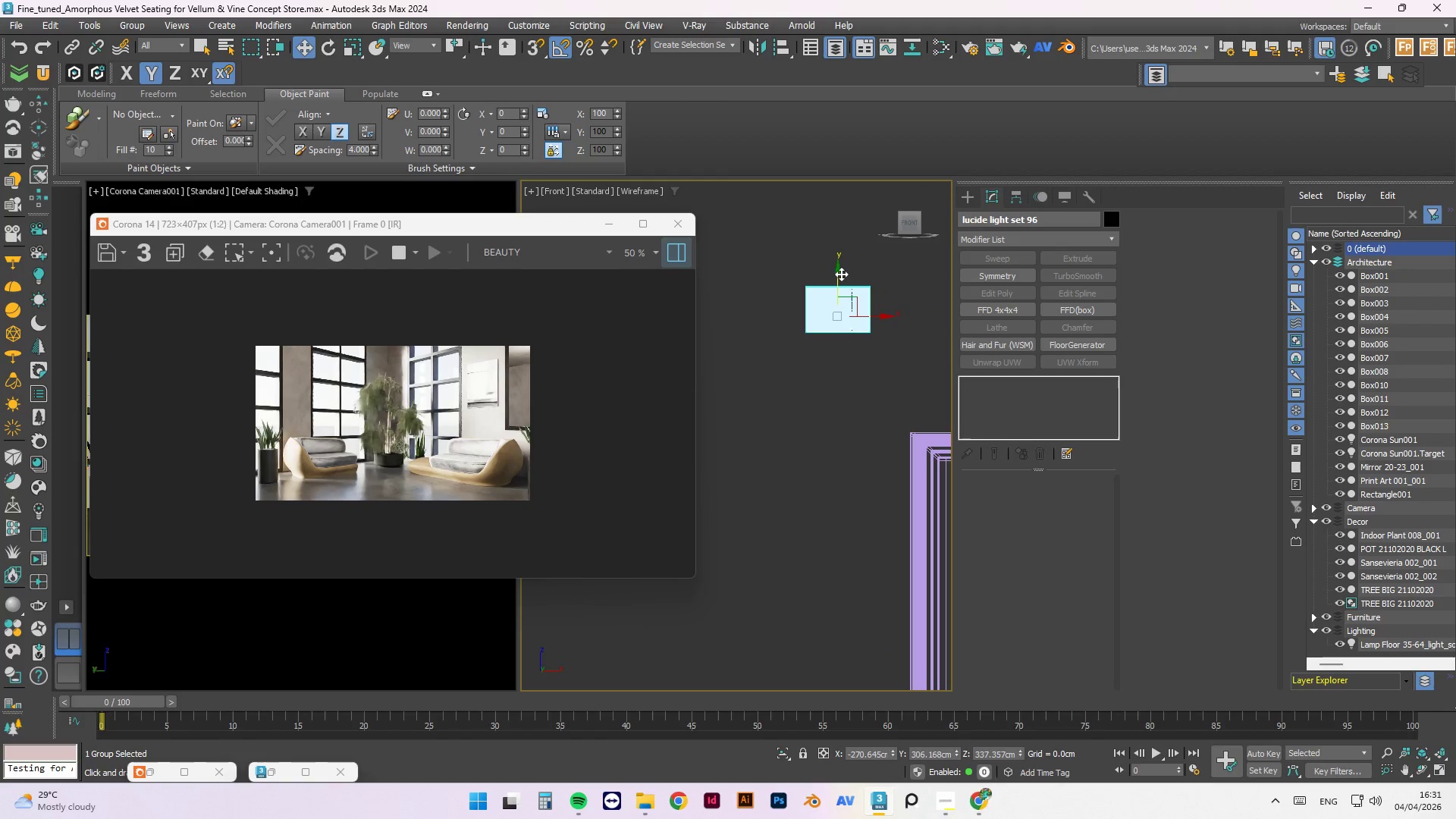 
left_click_drag(start_coordinate=[839, 274], to_coordinate=[822, 237])
 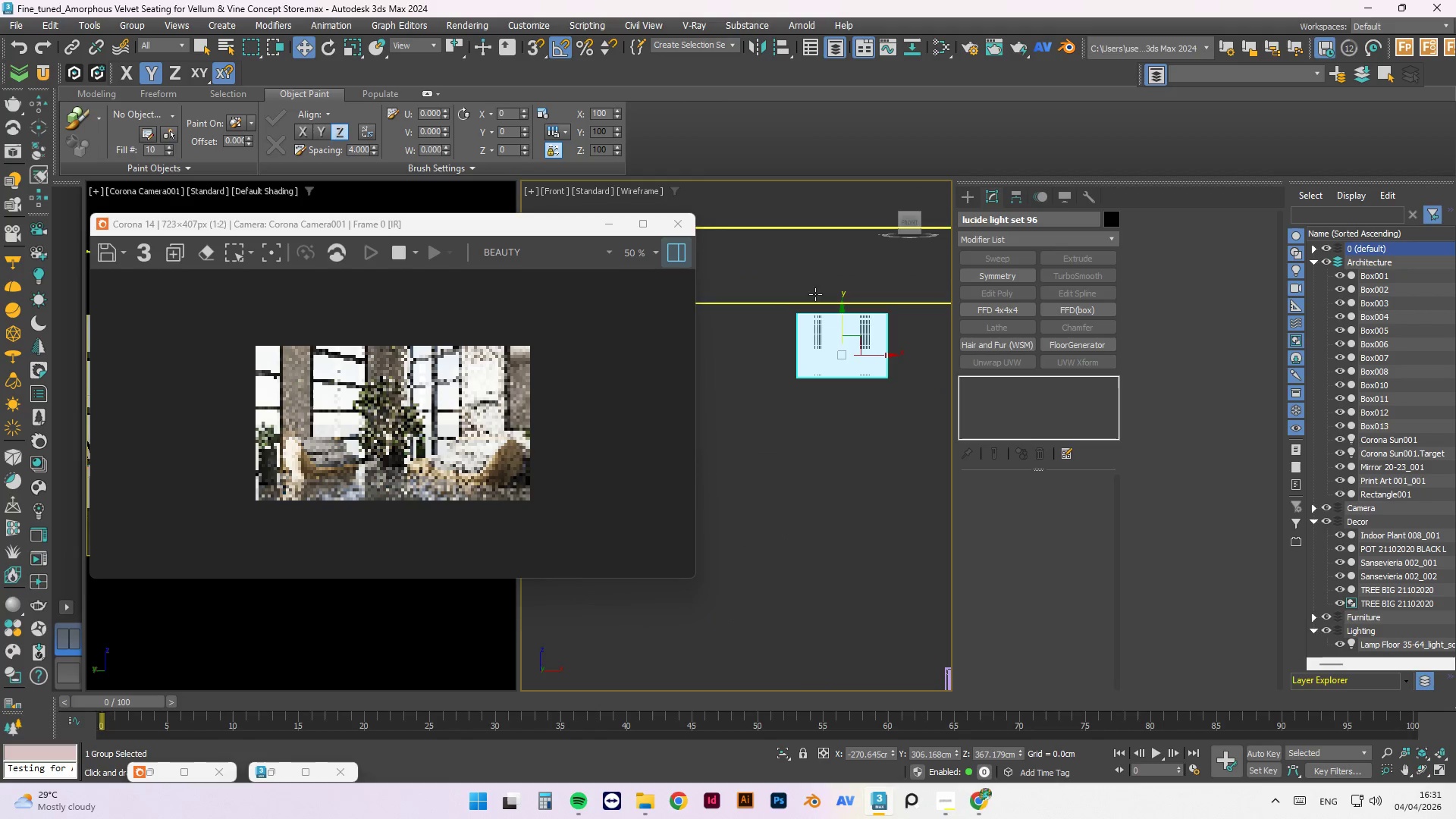 
scroll: coordinate [813, 363], scroll_direction: down, amount: 3.0
 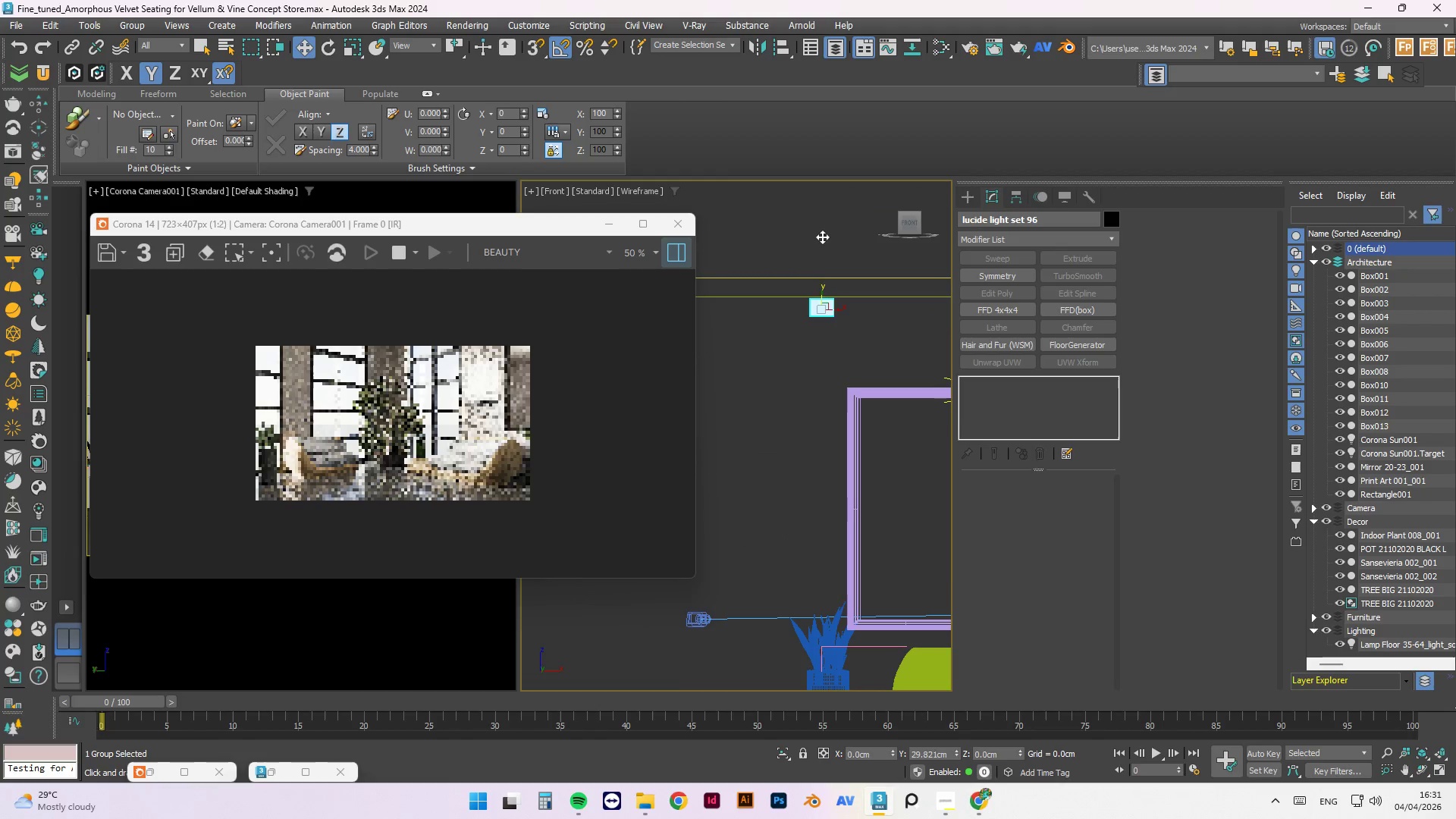 
scroll: coordinate [815, 294], scroll_direction: up, amount: 4.0
 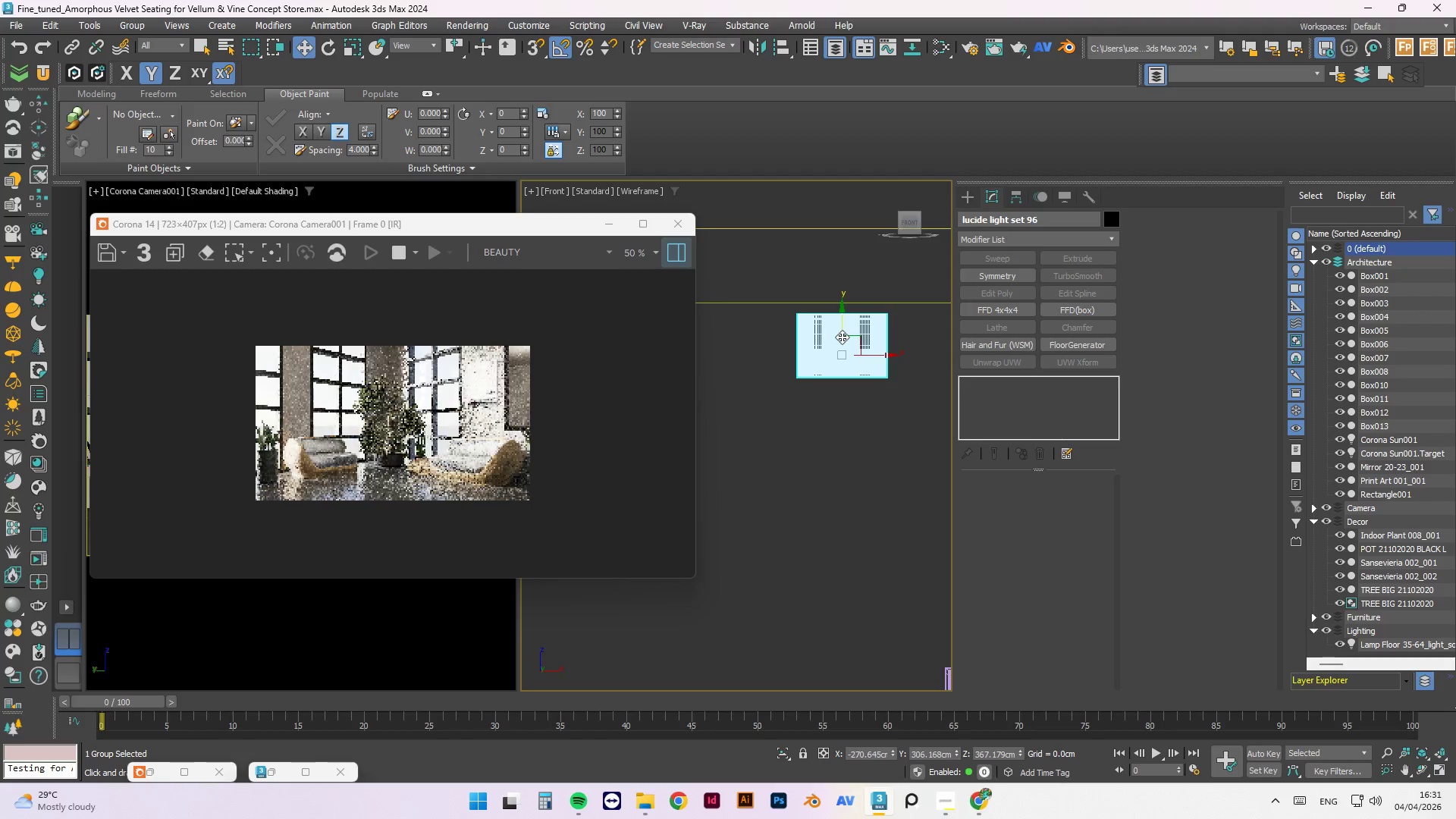 
scroll: coordinate [828, 510], scroll_direction: down, amount: 4.0
 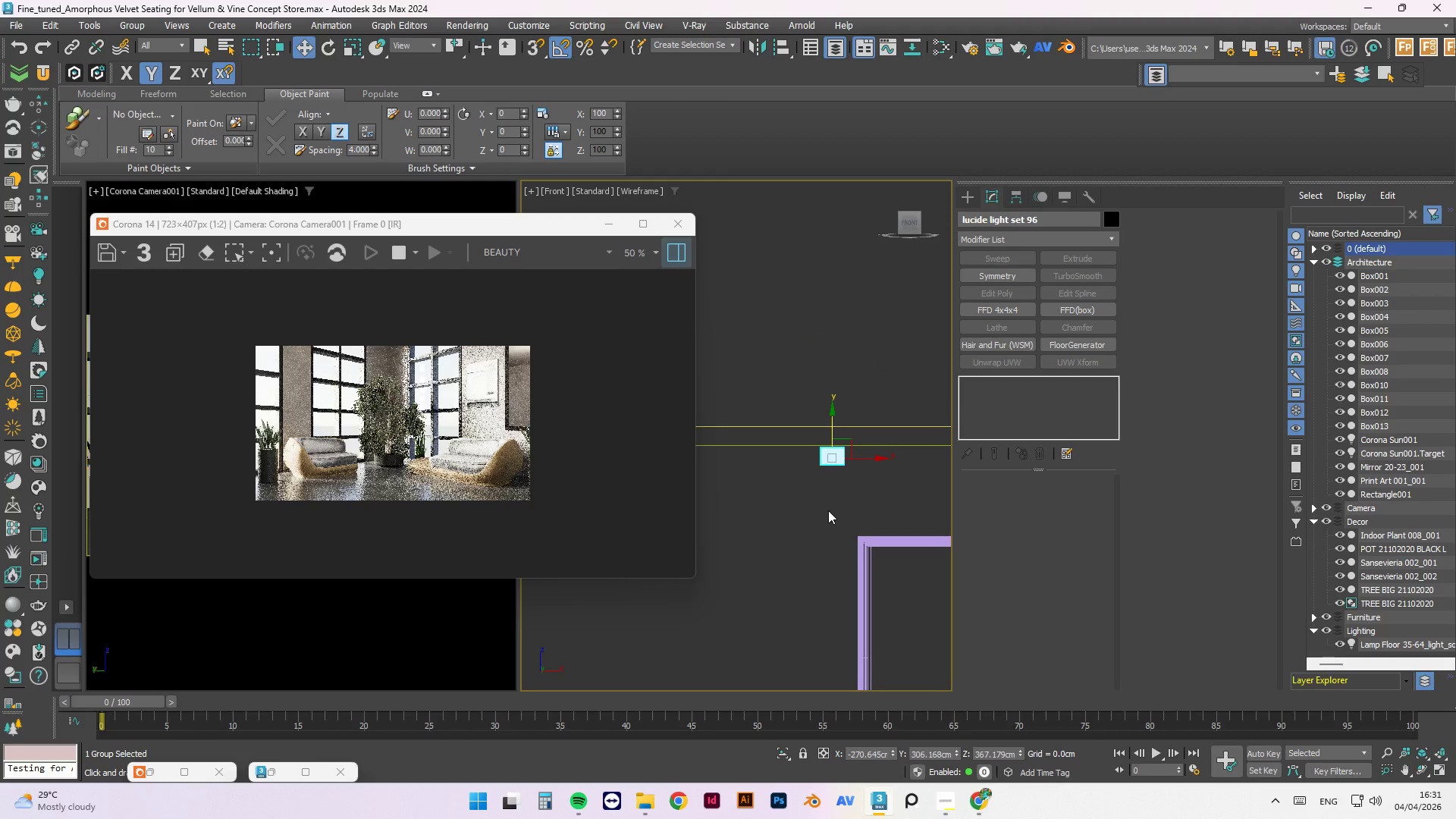 
key(T)
 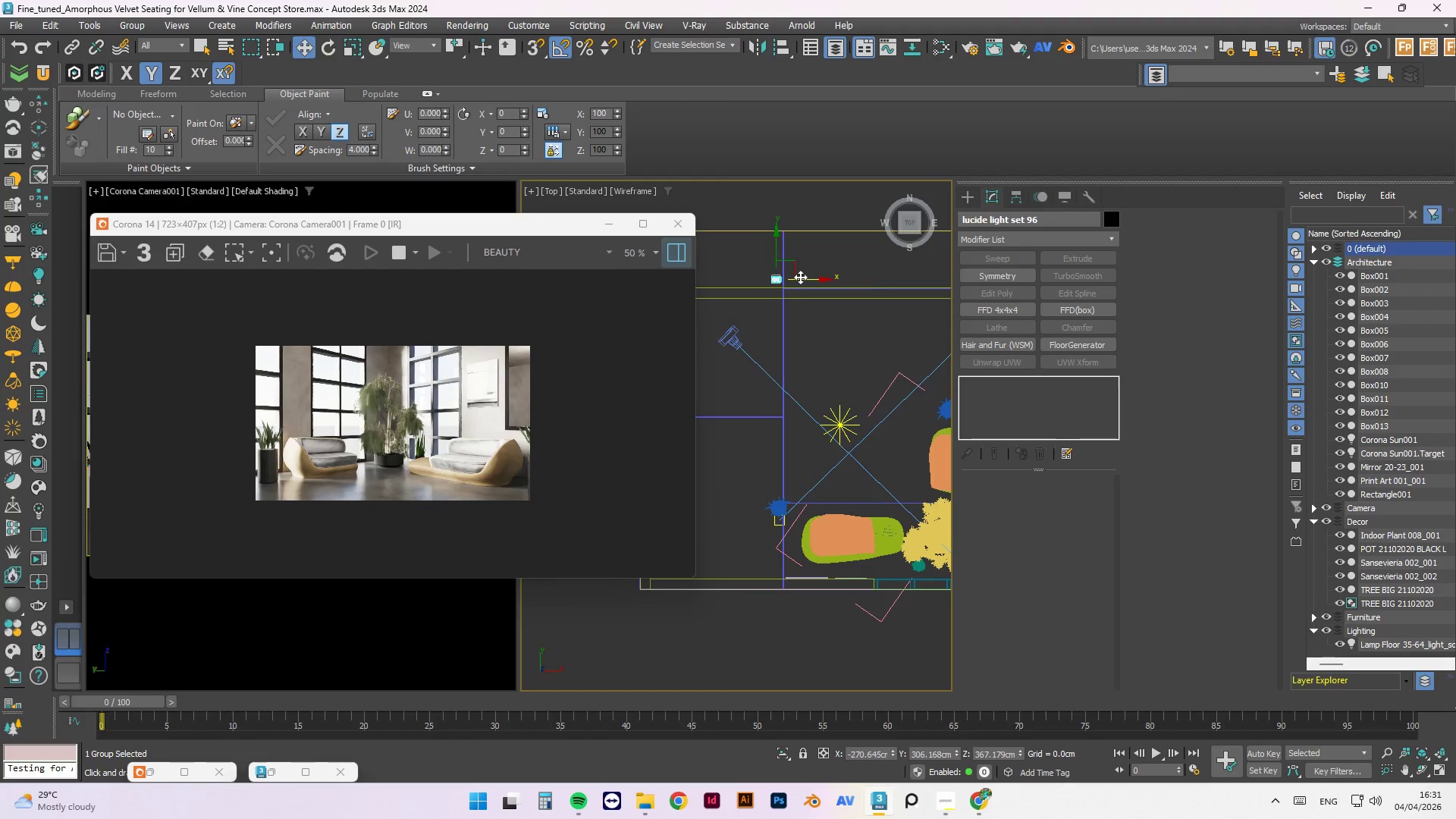 
left_click_drag(start_coordinate=[803, 278], to_coordinate=[880, 287])
 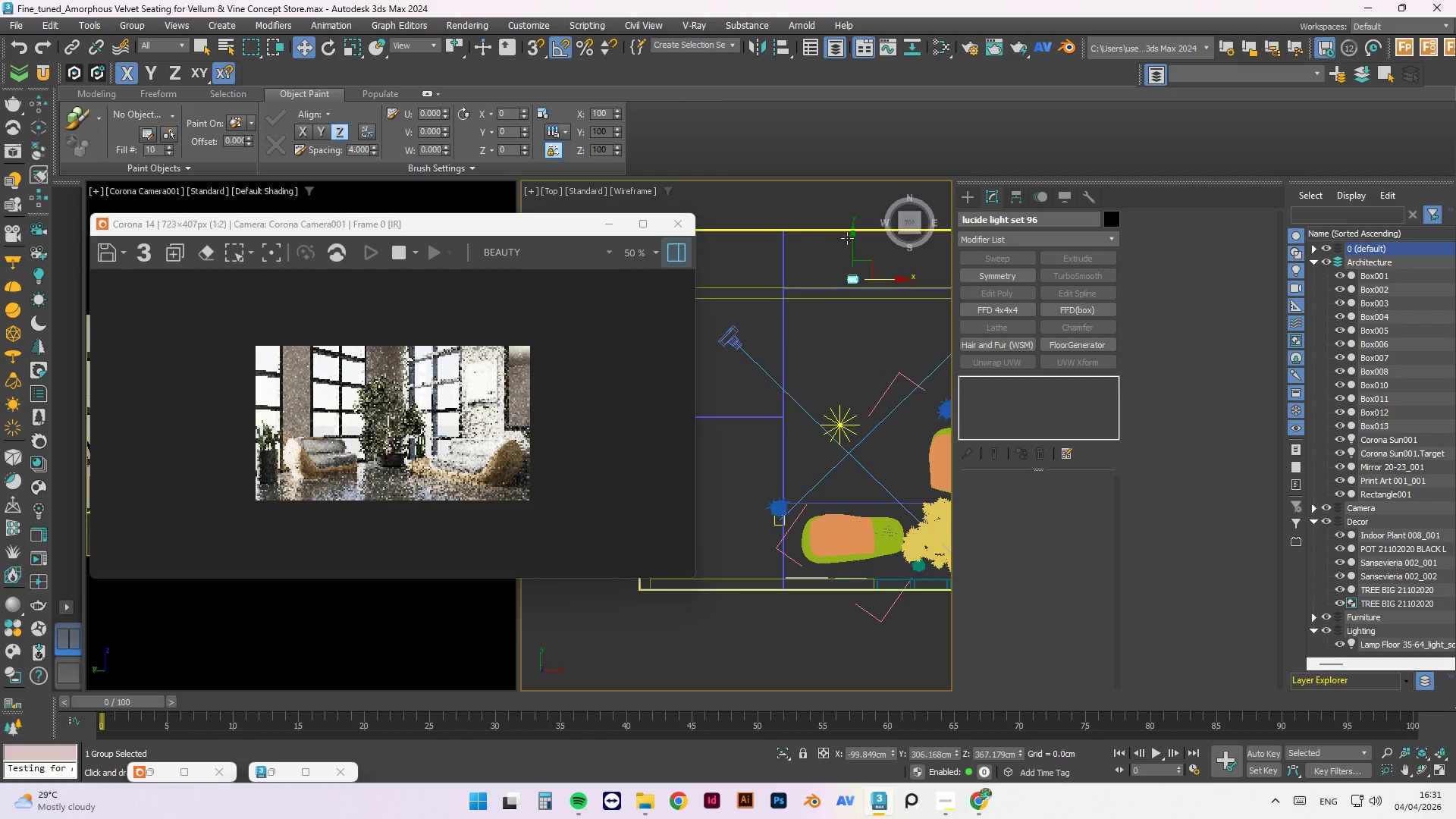 
left_click_drag(start_coordinate=[852, 237], to_coordinate=[868, 453])
 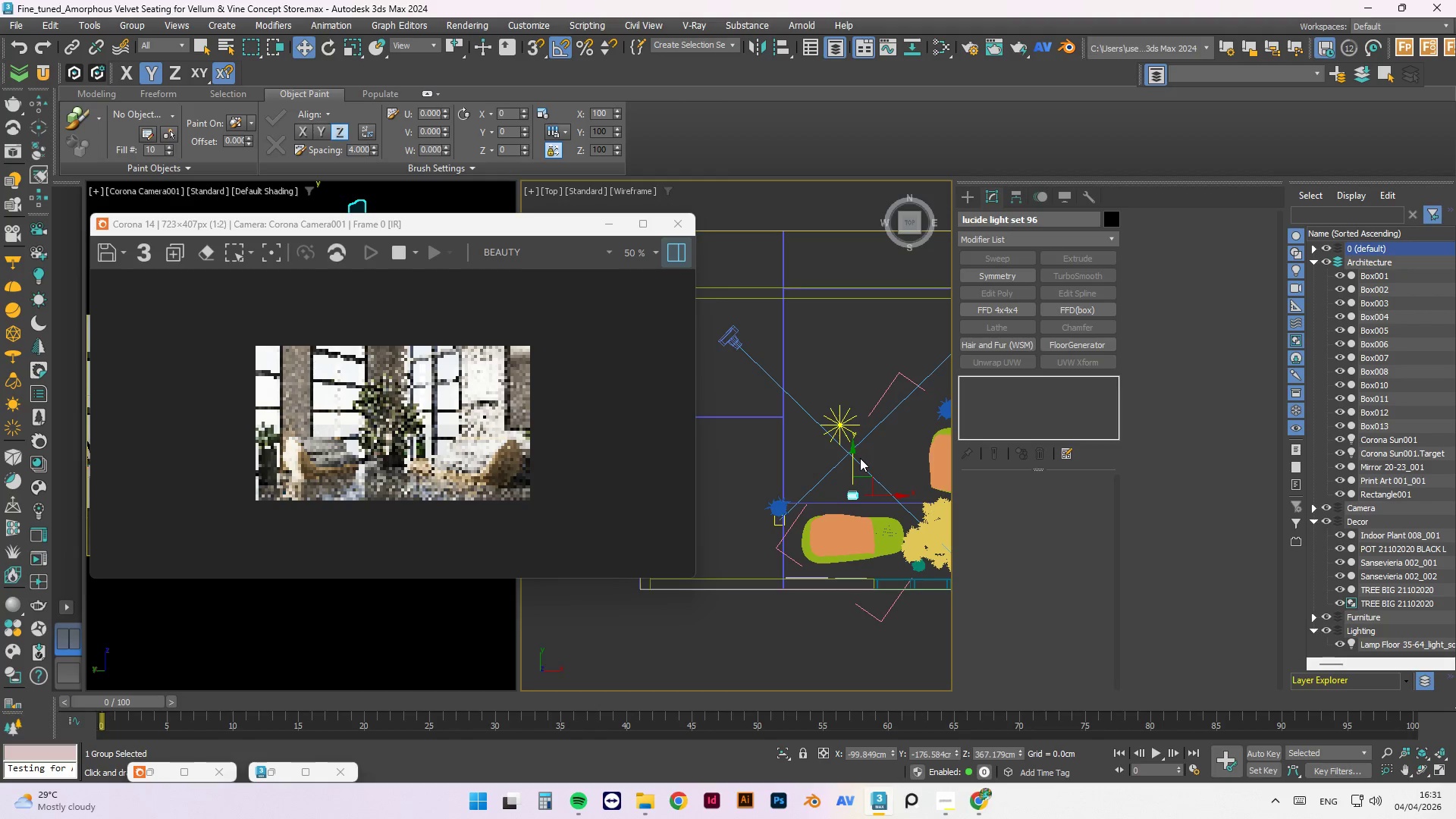 
key(F)
 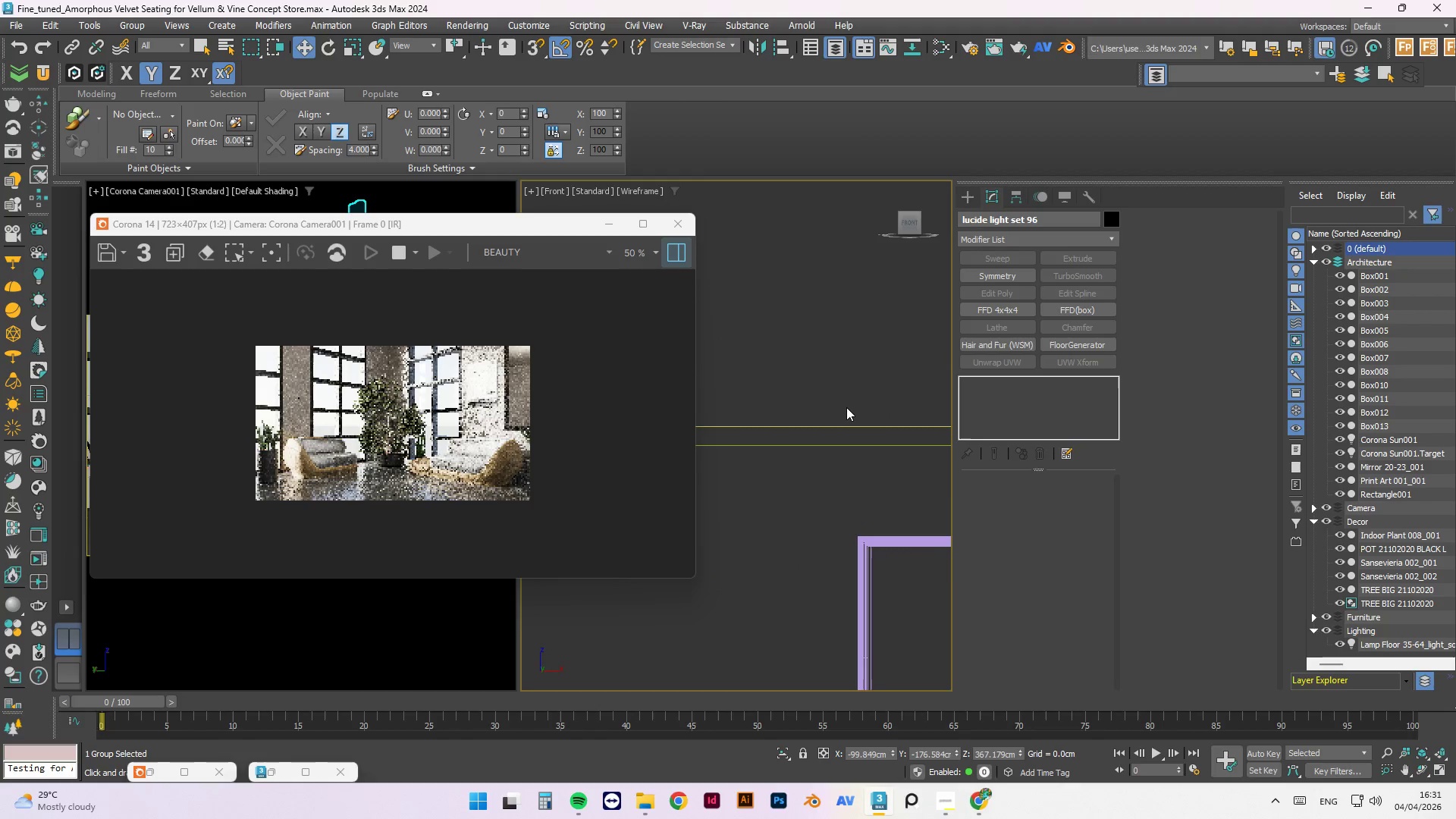 
scroll: coordinate [896, 426], scroll_direction: none, amount: 0.0
 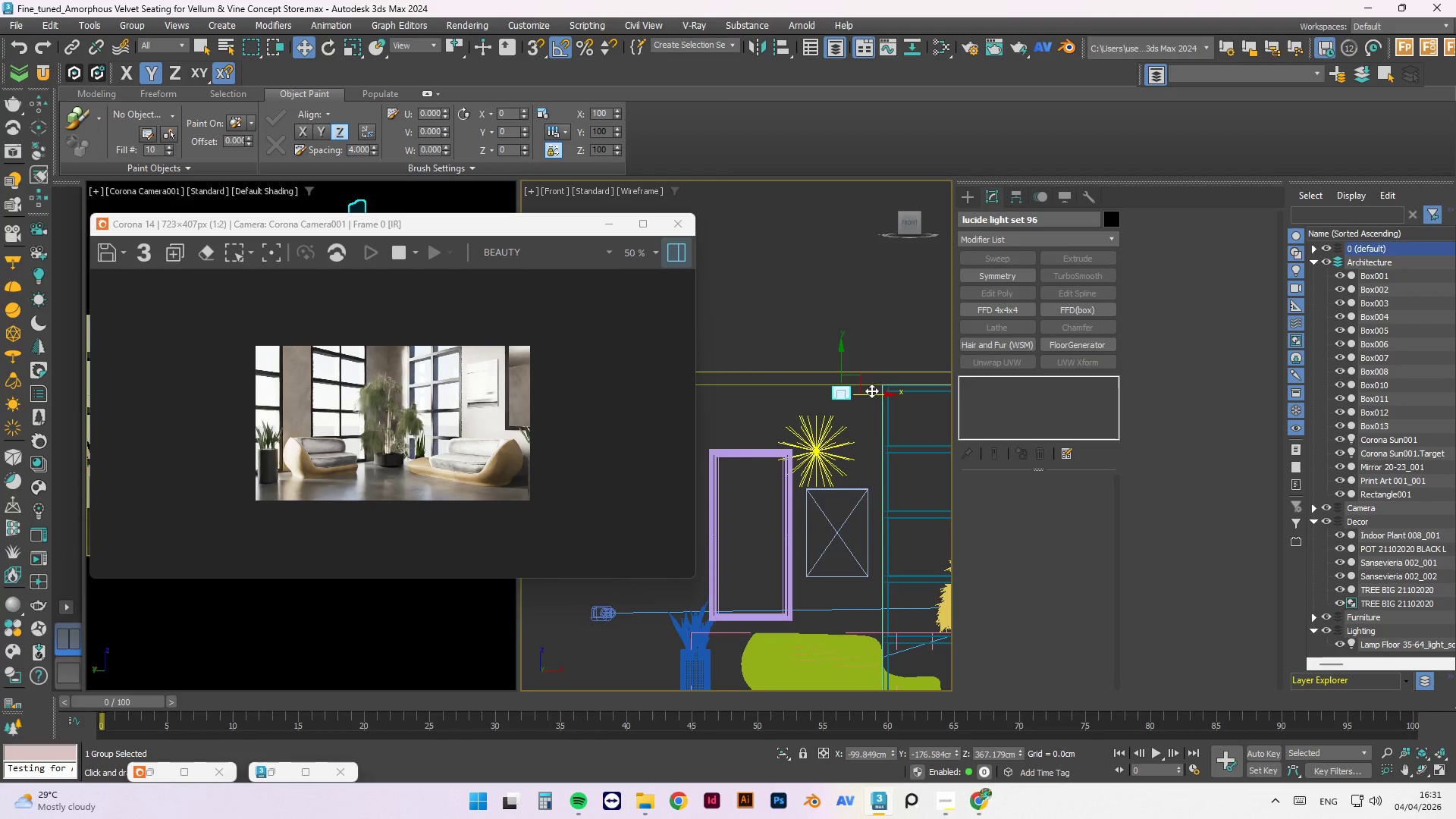 
left_click_drag(start_coordinate=[878, 395], to_coordinate=[758, 450])
 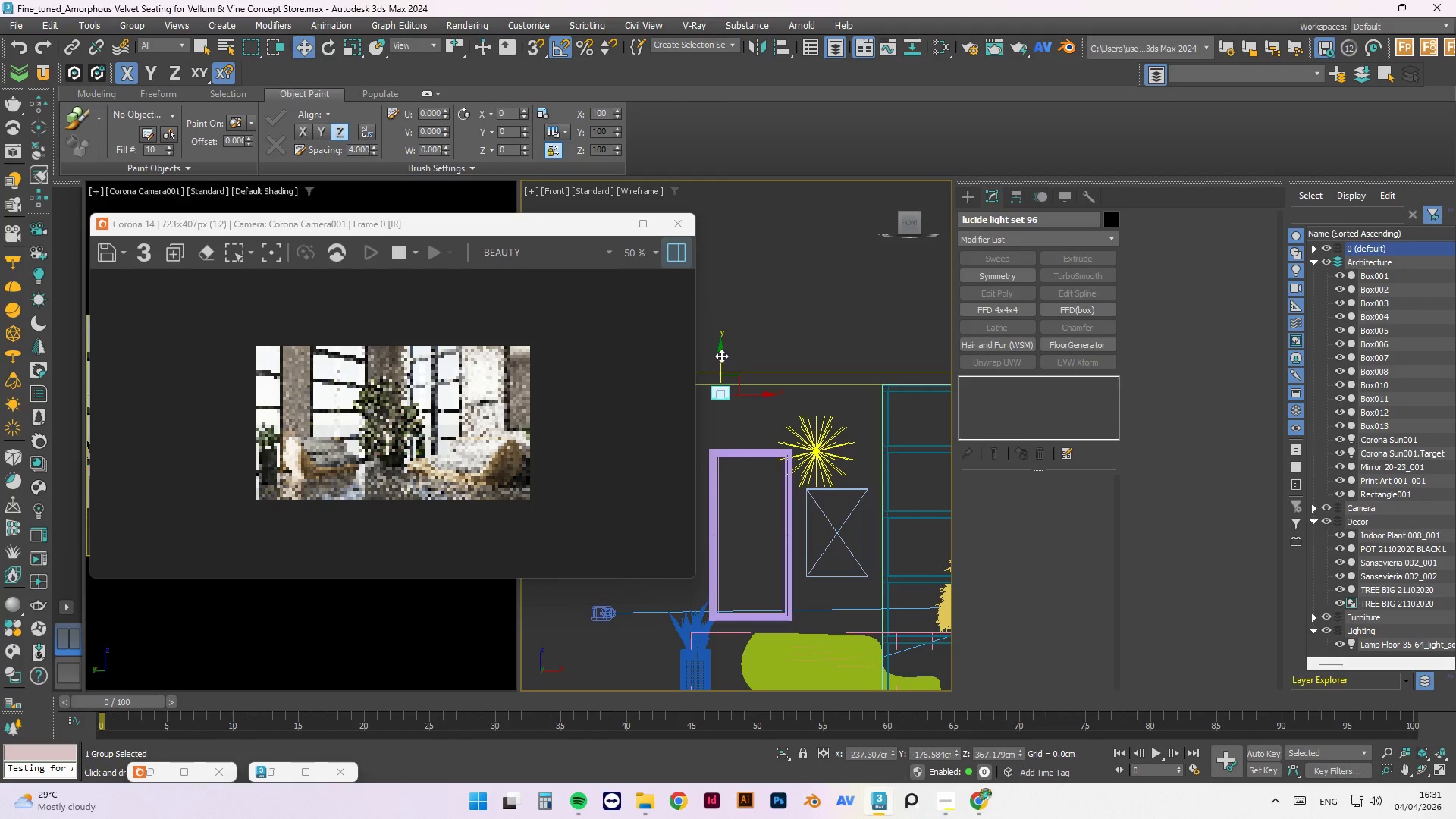 
left_click_drag(start_coordinate=[721, 354], to_coordinate=[774, 351])
 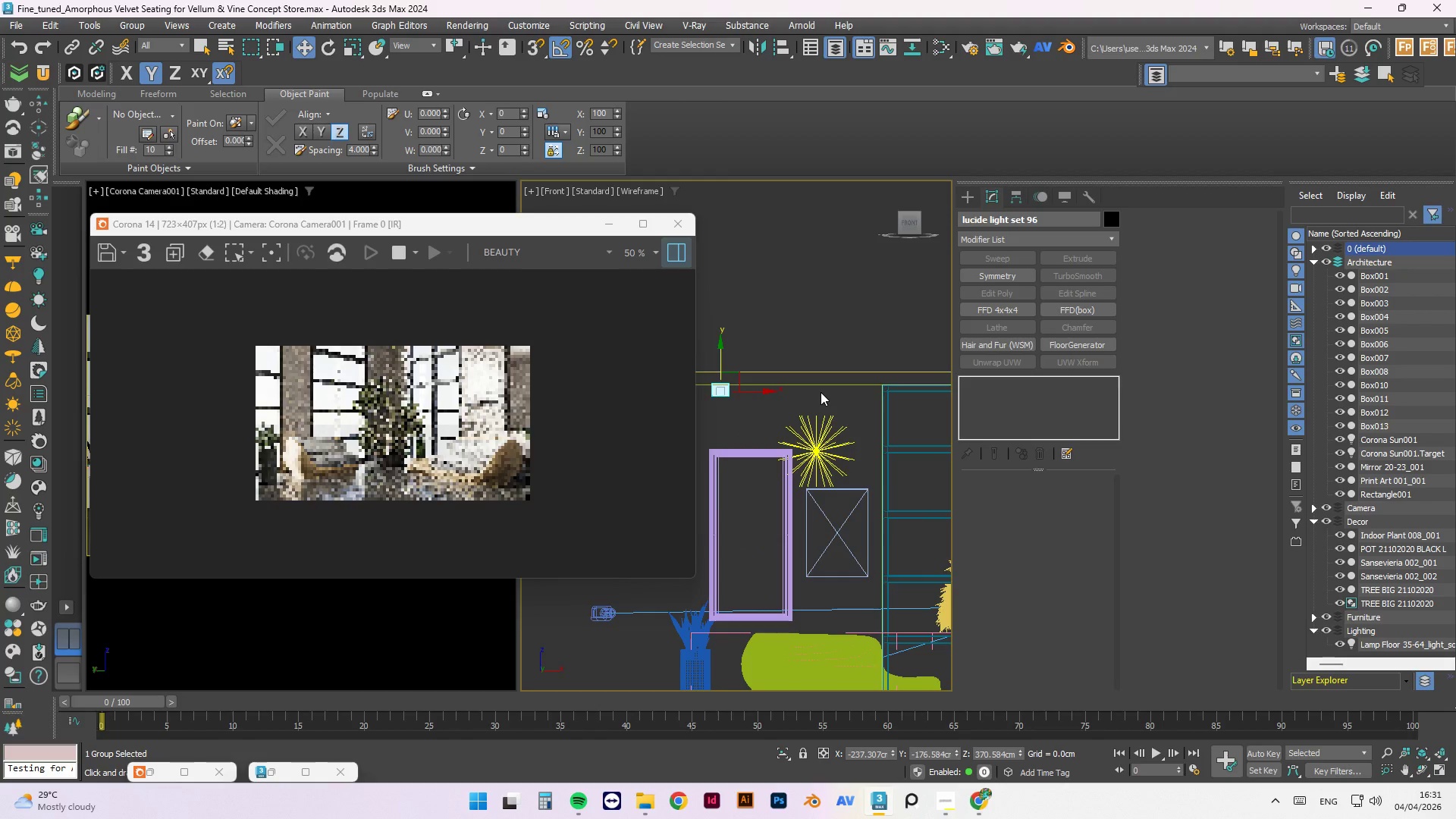 
key(T)
 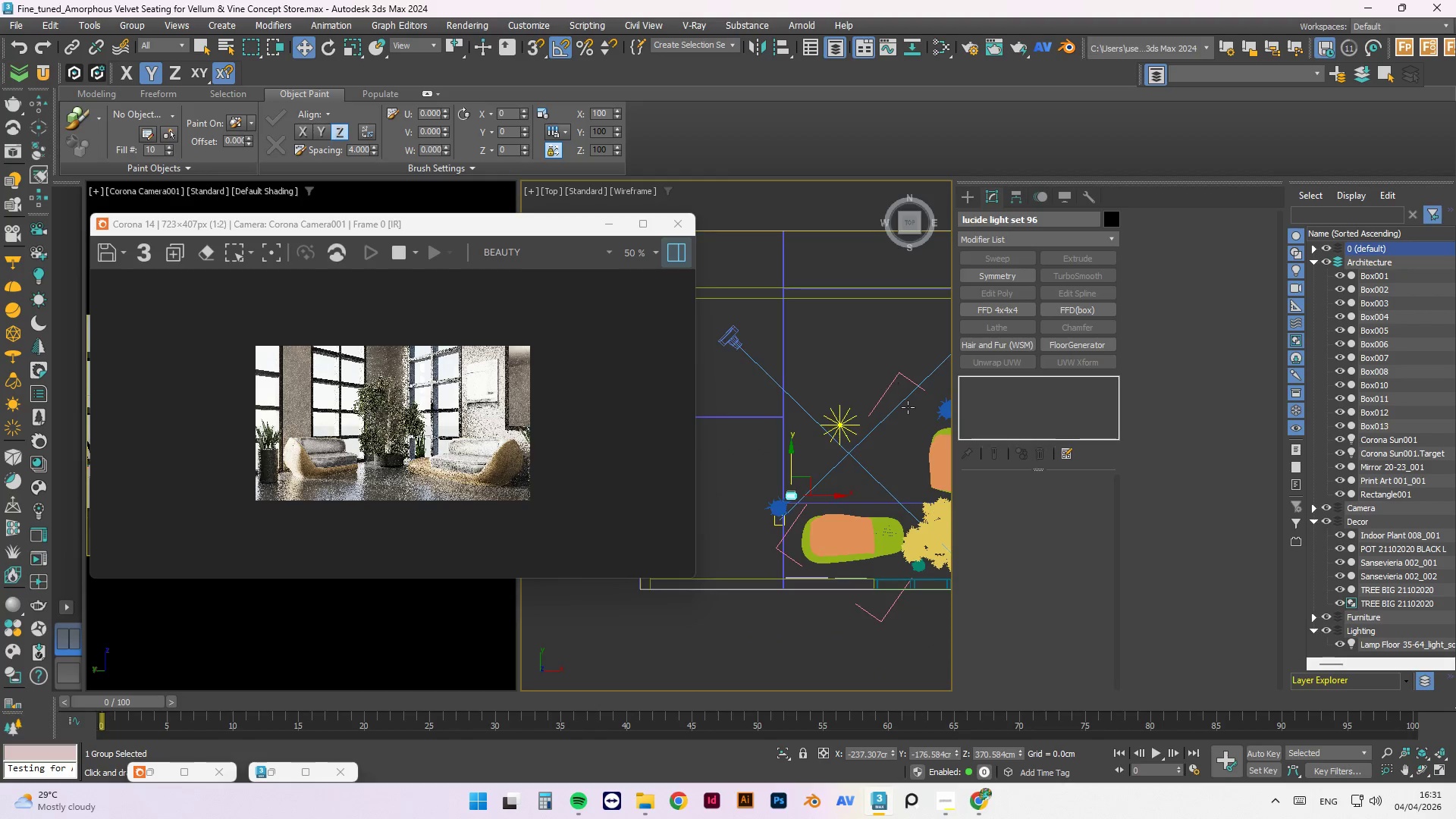 
scroll: coordinate [874, 423], scroll_direction: down, amount: 1.0
 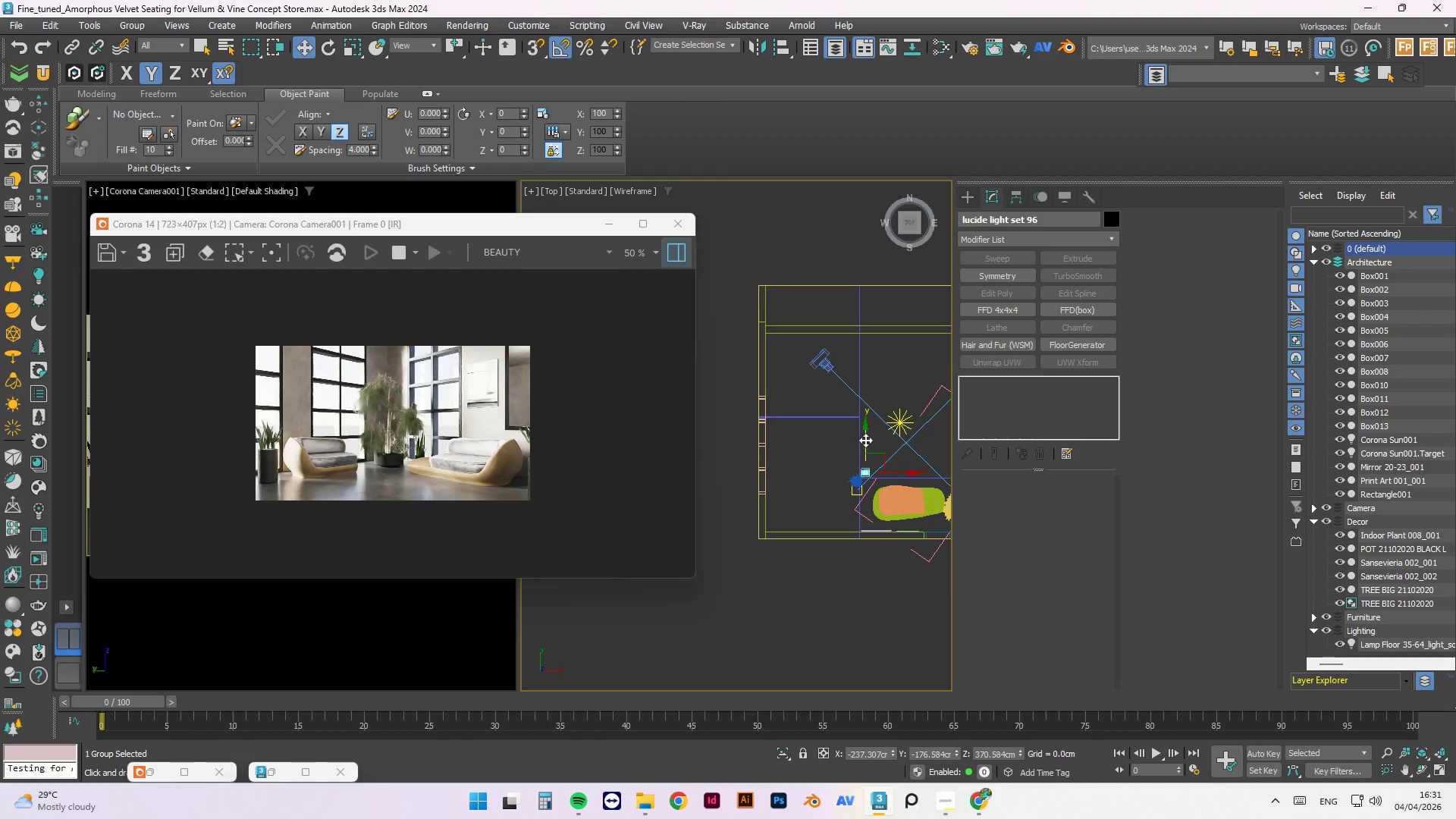 
left_click_drag(start_coordinate=[865, 439], to_coordinate=[878, 310])
 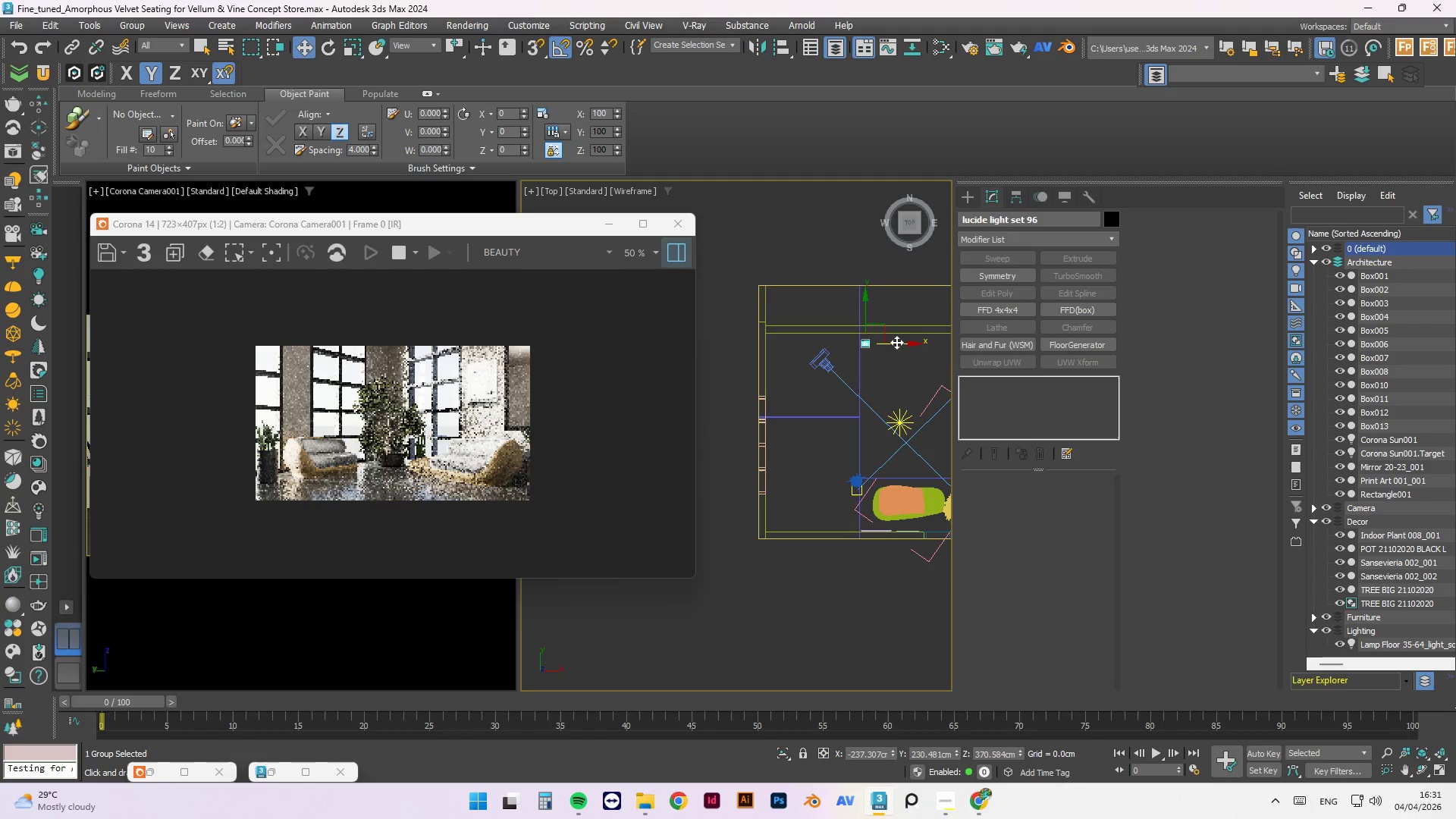 
left_click_drag(start_coordinate=[893, 344], to_coordinate=[915, 345])
 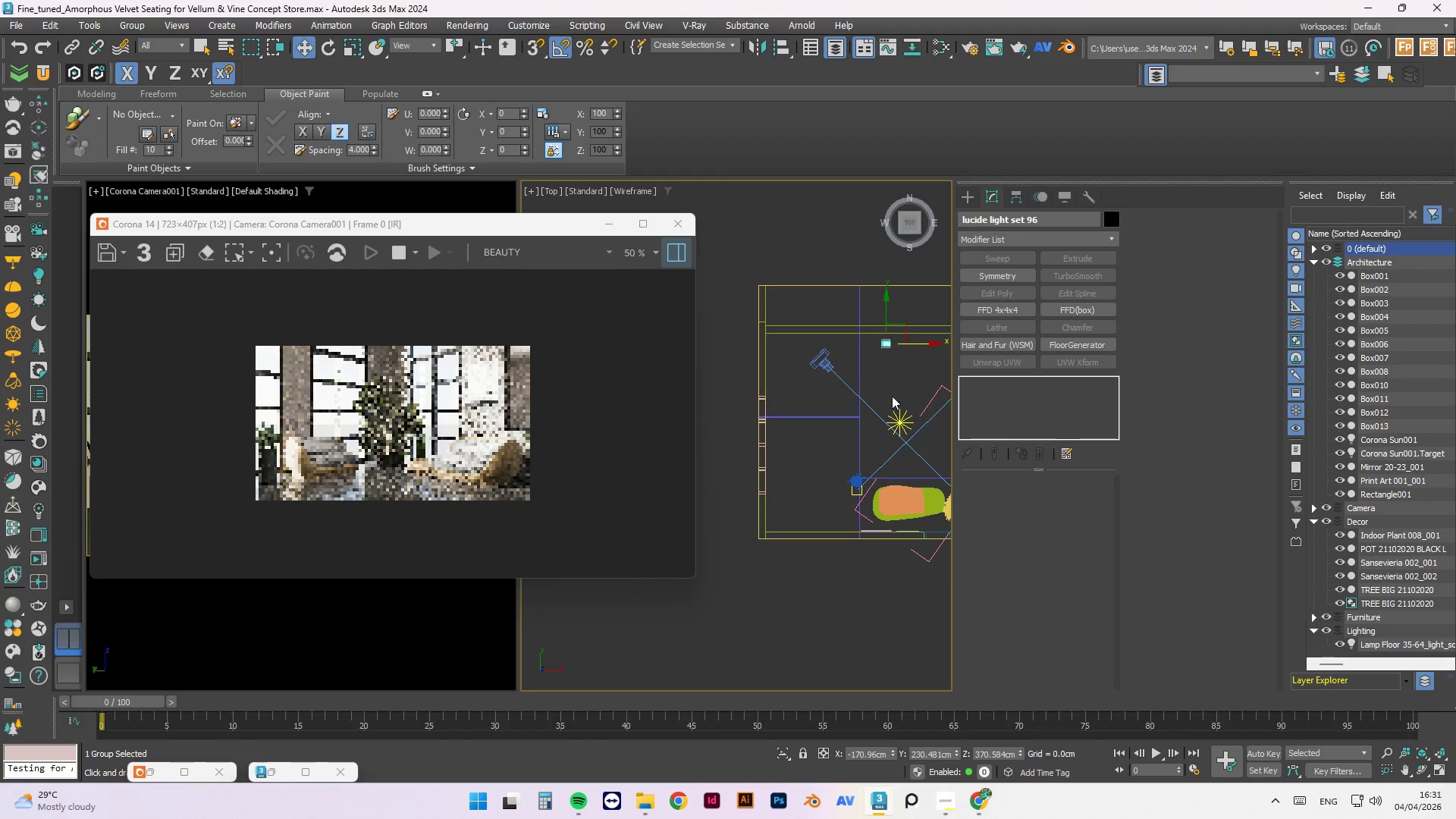 
hold_key(key=AltLeft, duration=1.22)
 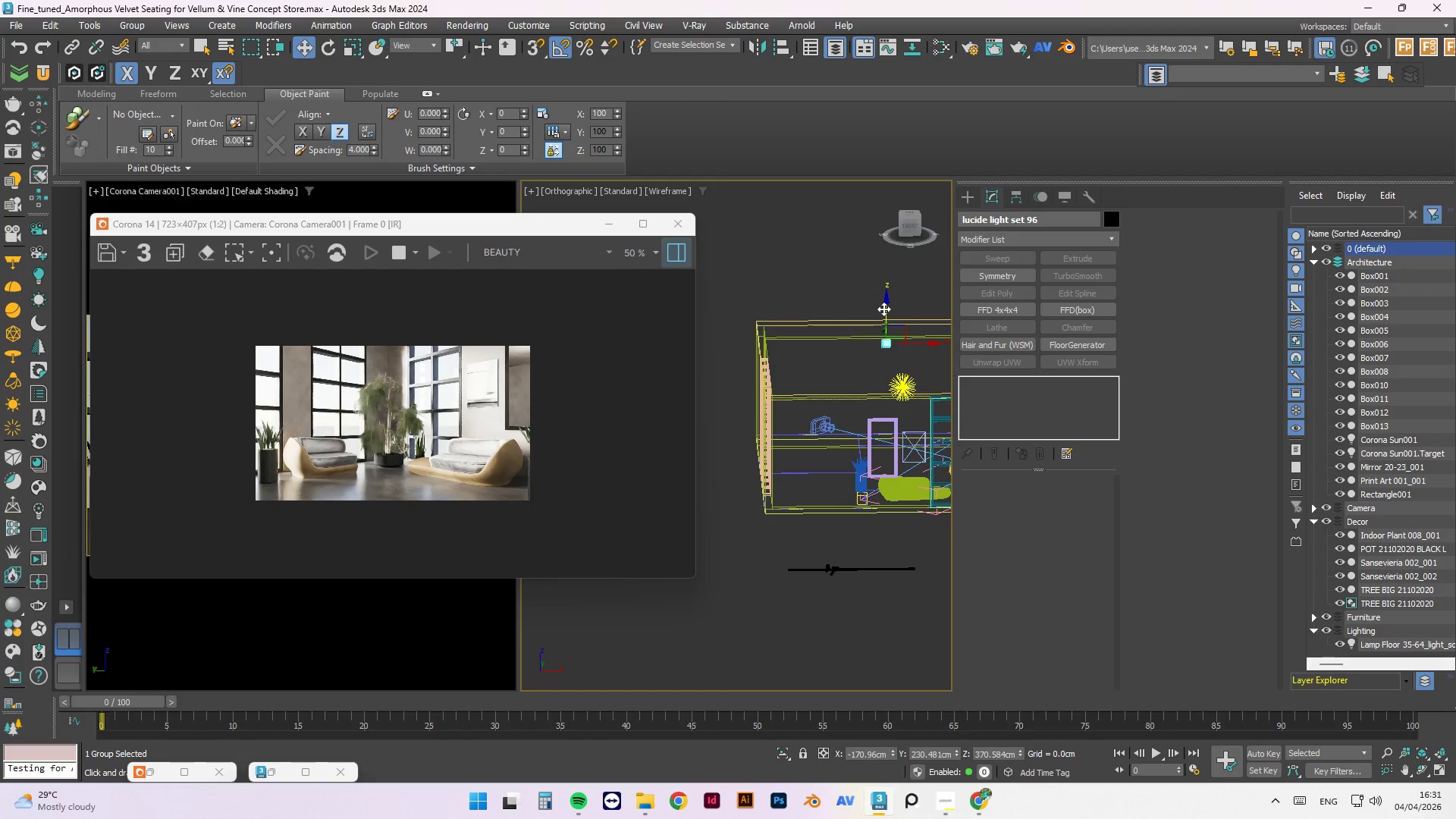 
left_click_drag(start_coordinate=[884, 306], to_coordinate=[882, 387])
 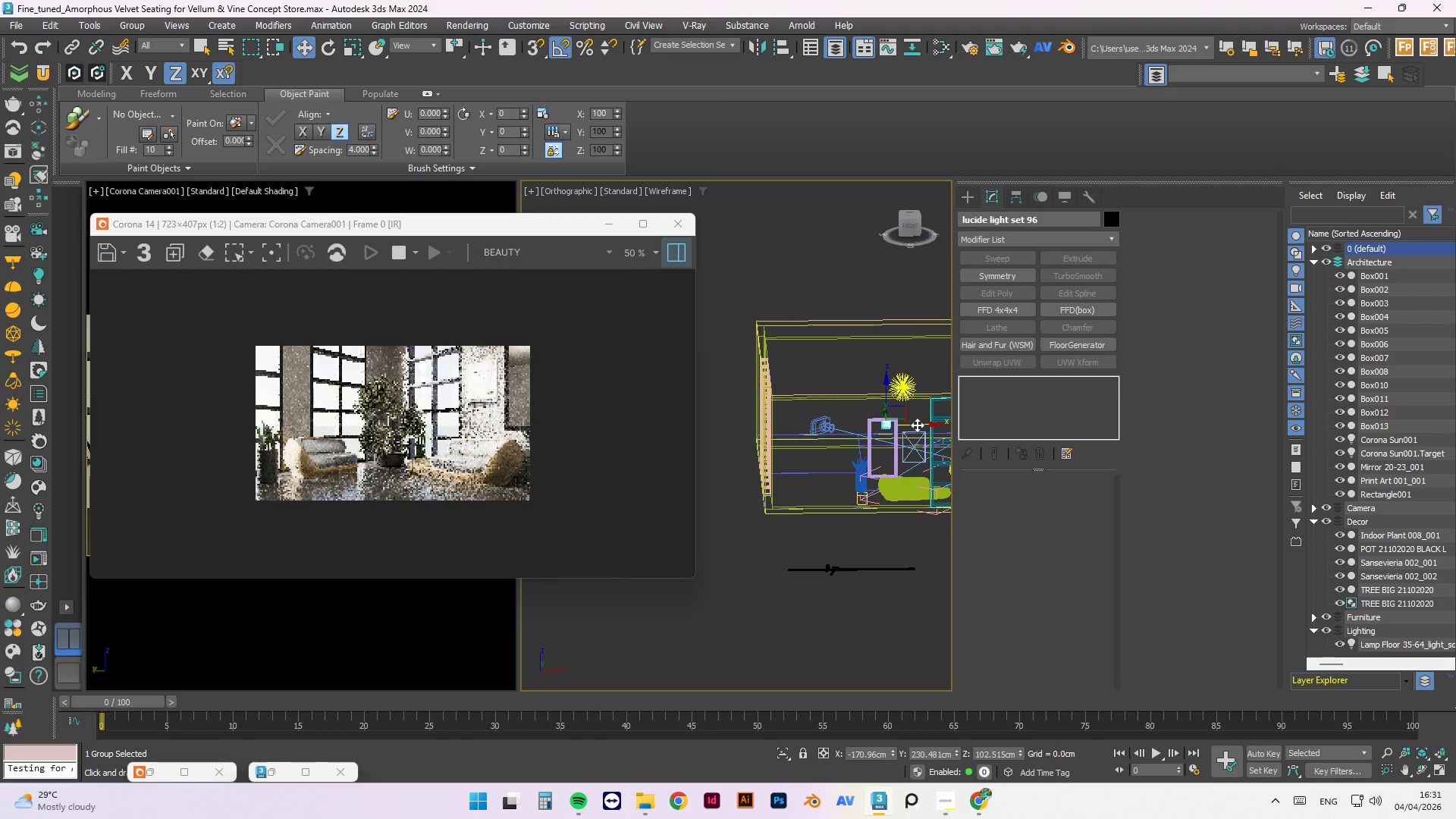 
left_click_drag(start_coordinate=[917, 424], to_coordinate=[890, 429])
 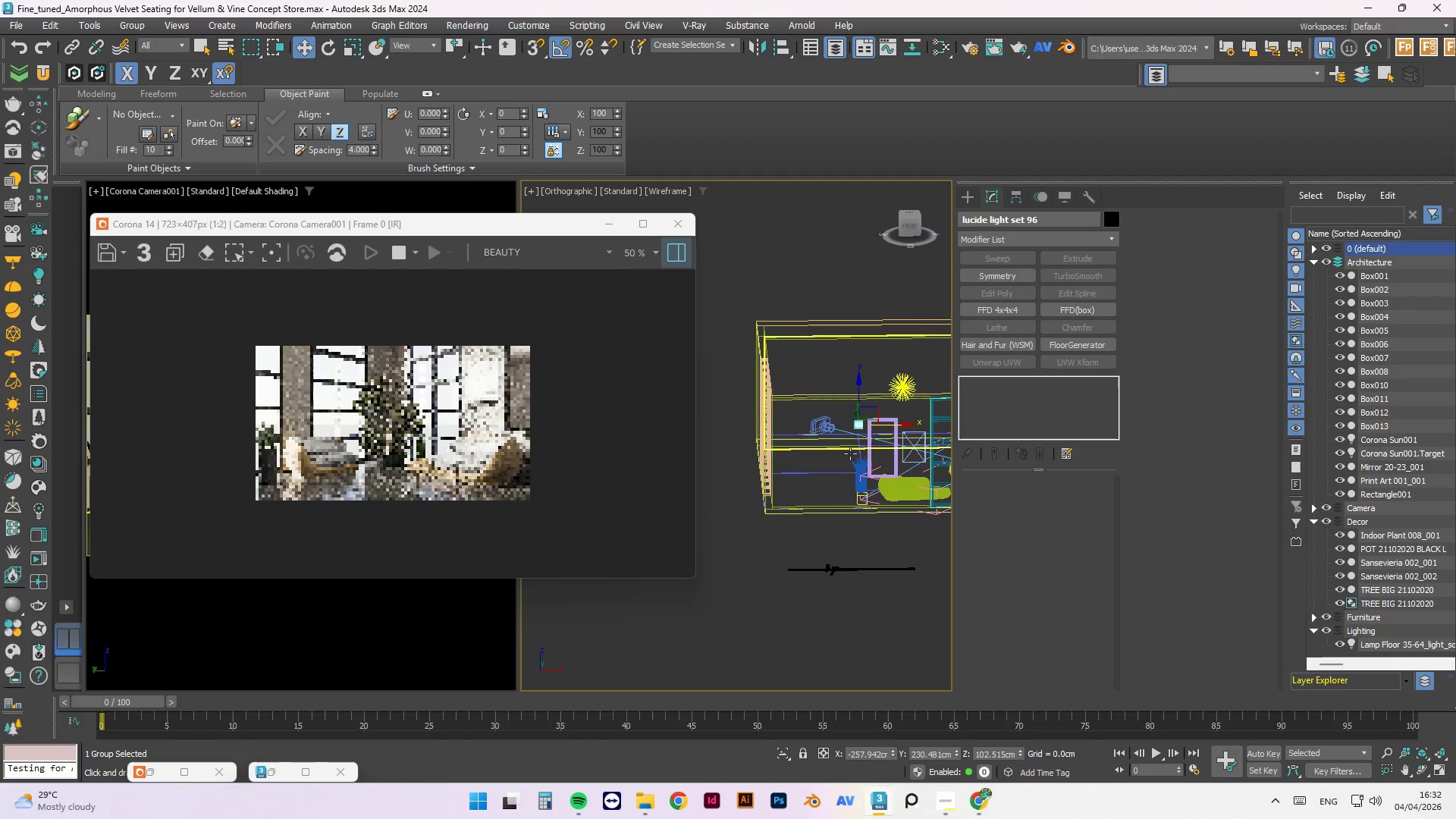 
hold_key(key=AltLeft, duration=1.08)
 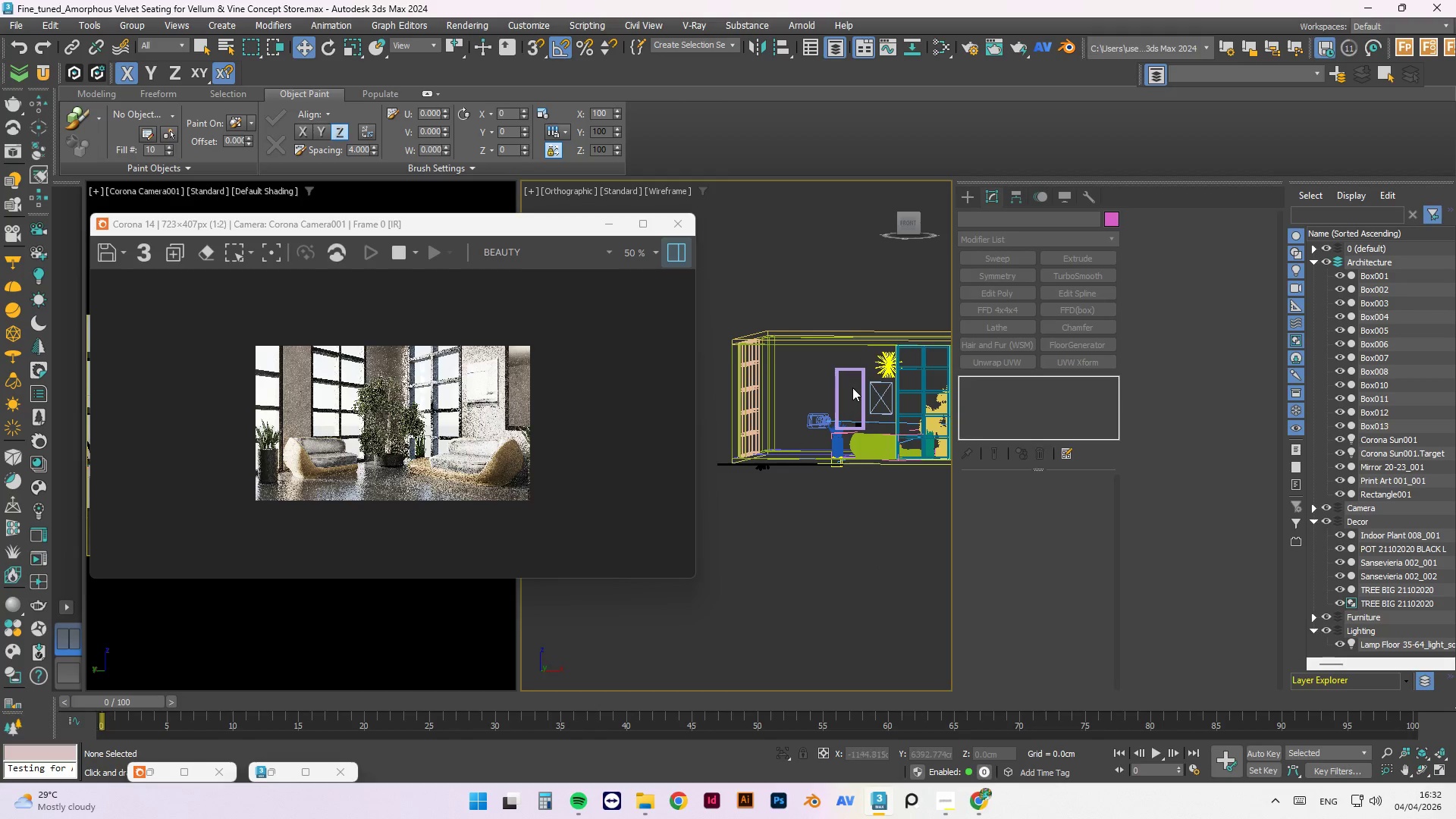 
hold_key(key=AltLeft, duration=0.59)
 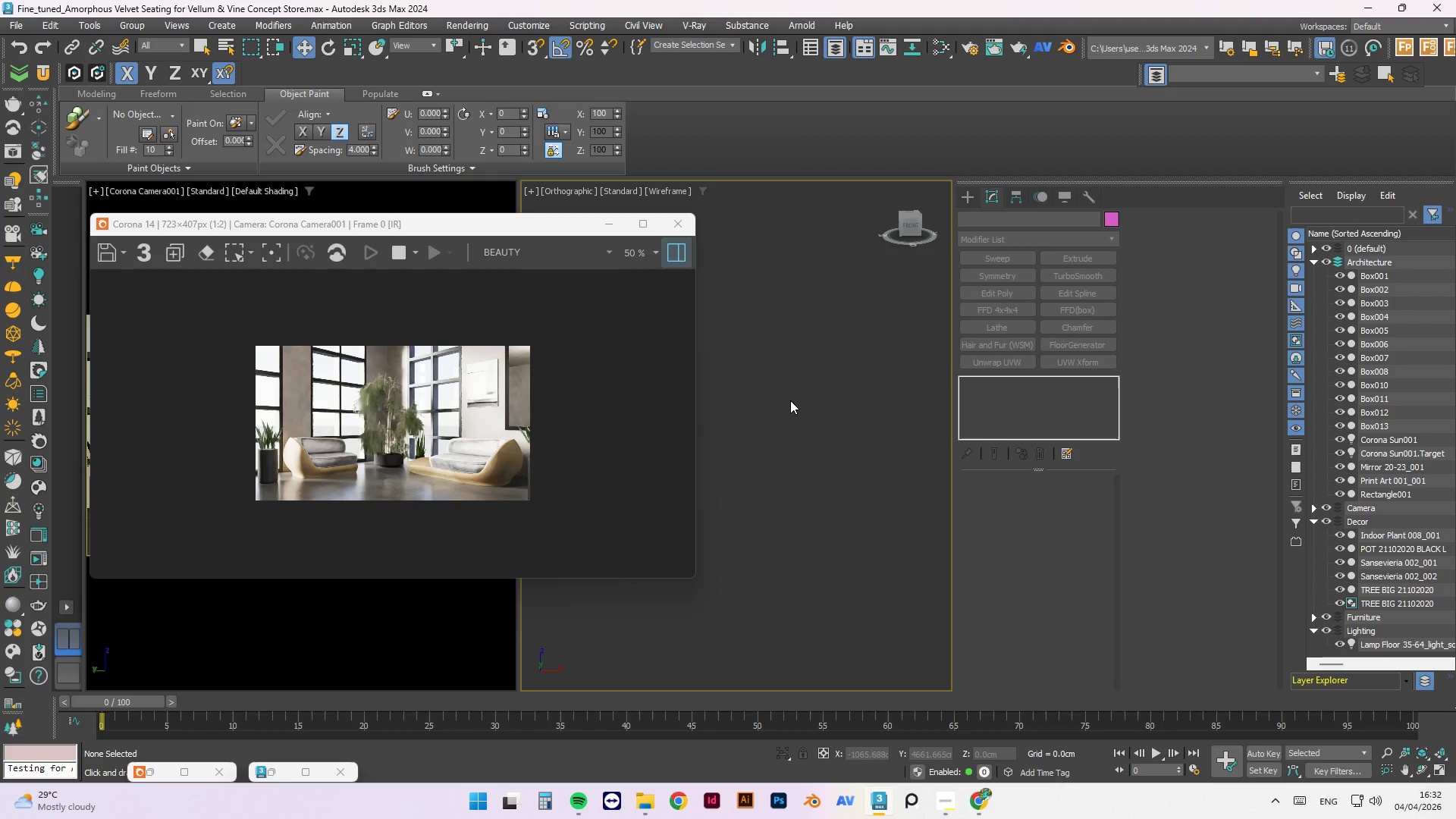 
key(T)
 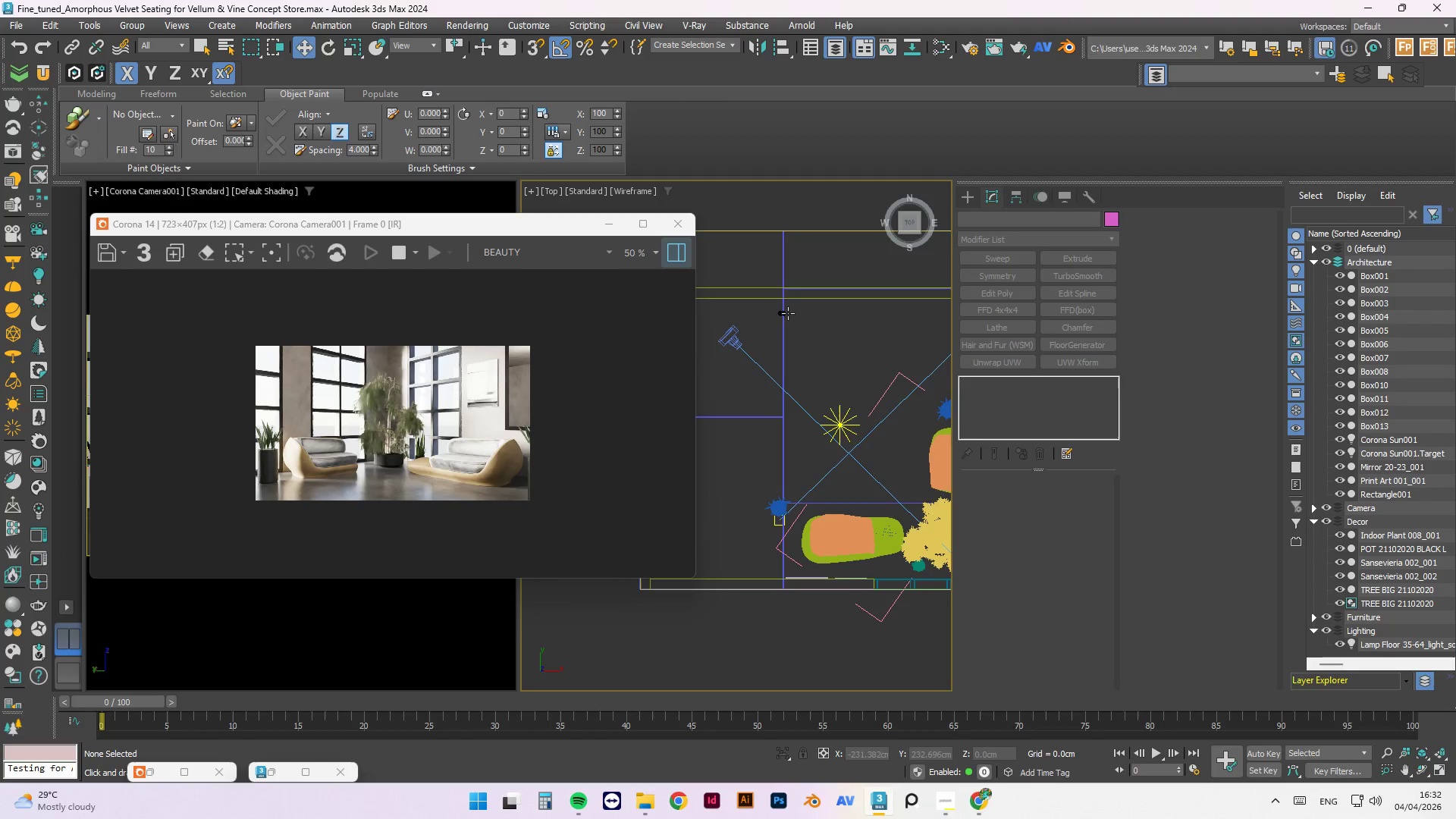 
left_click([780, 312])
 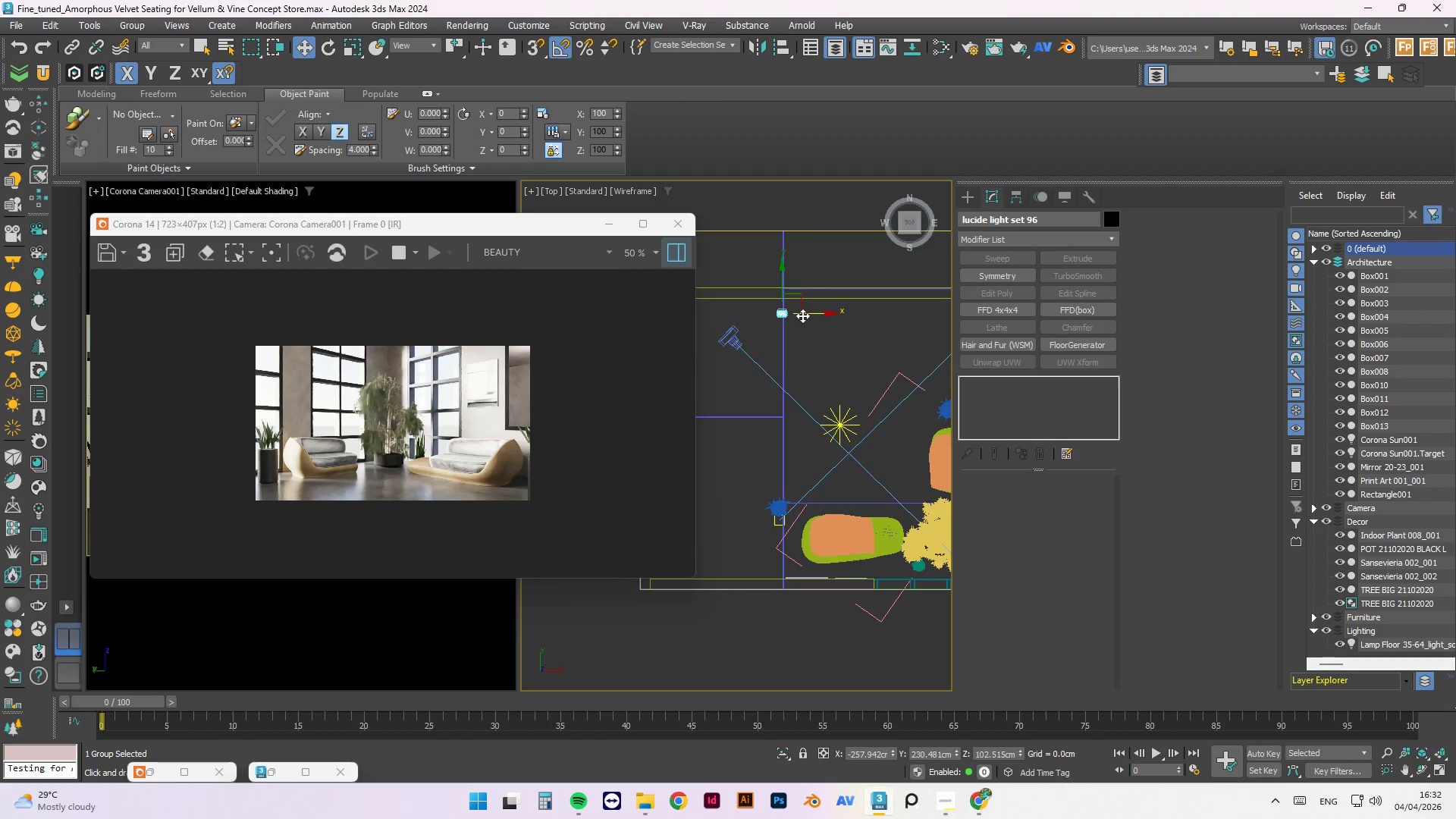 
left_click_drag(start_coordinate=[804, 315], to_coordinate=[854, 331])
 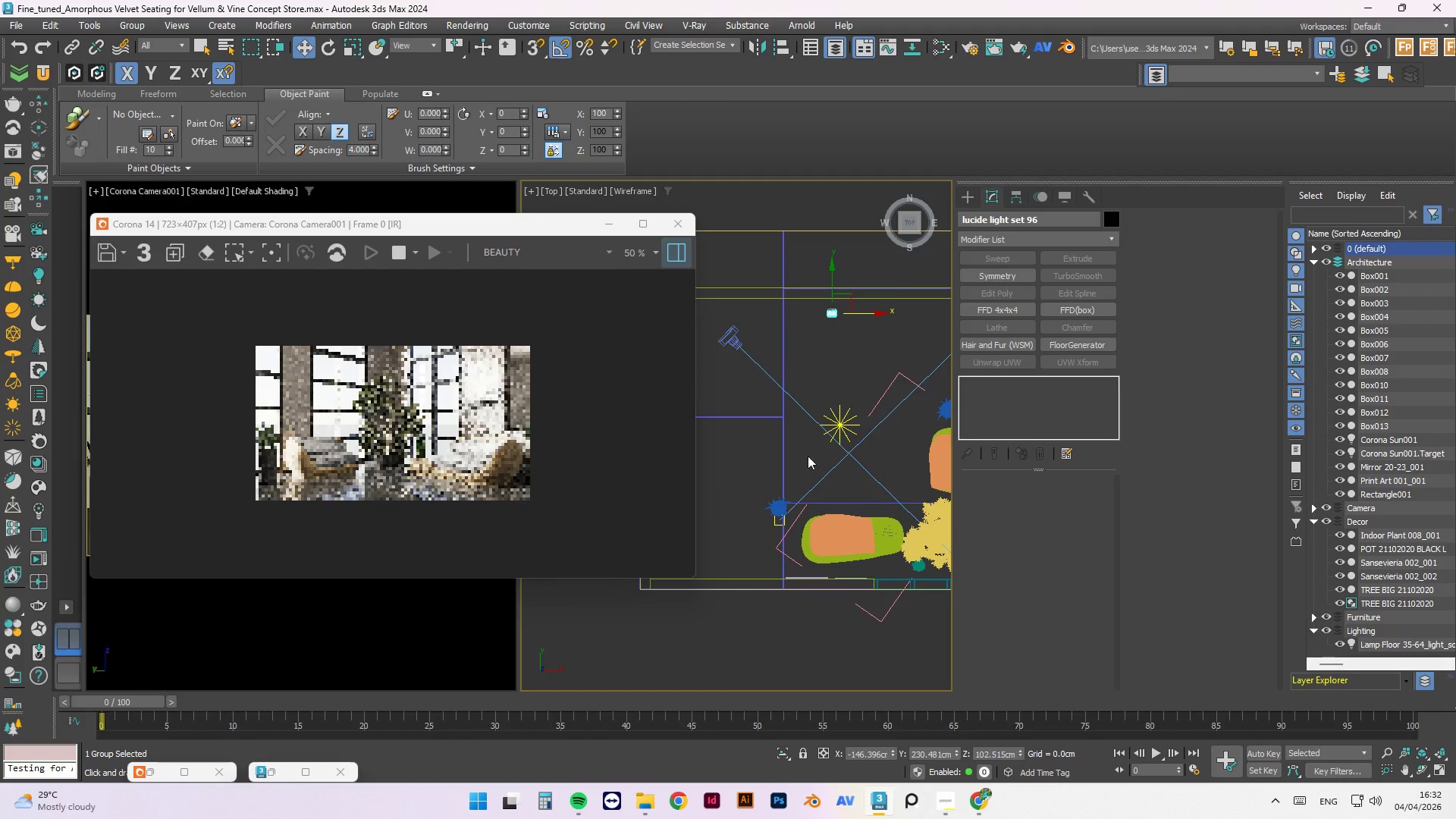 
hold_key(key=AltLeft, duration=1.01)
 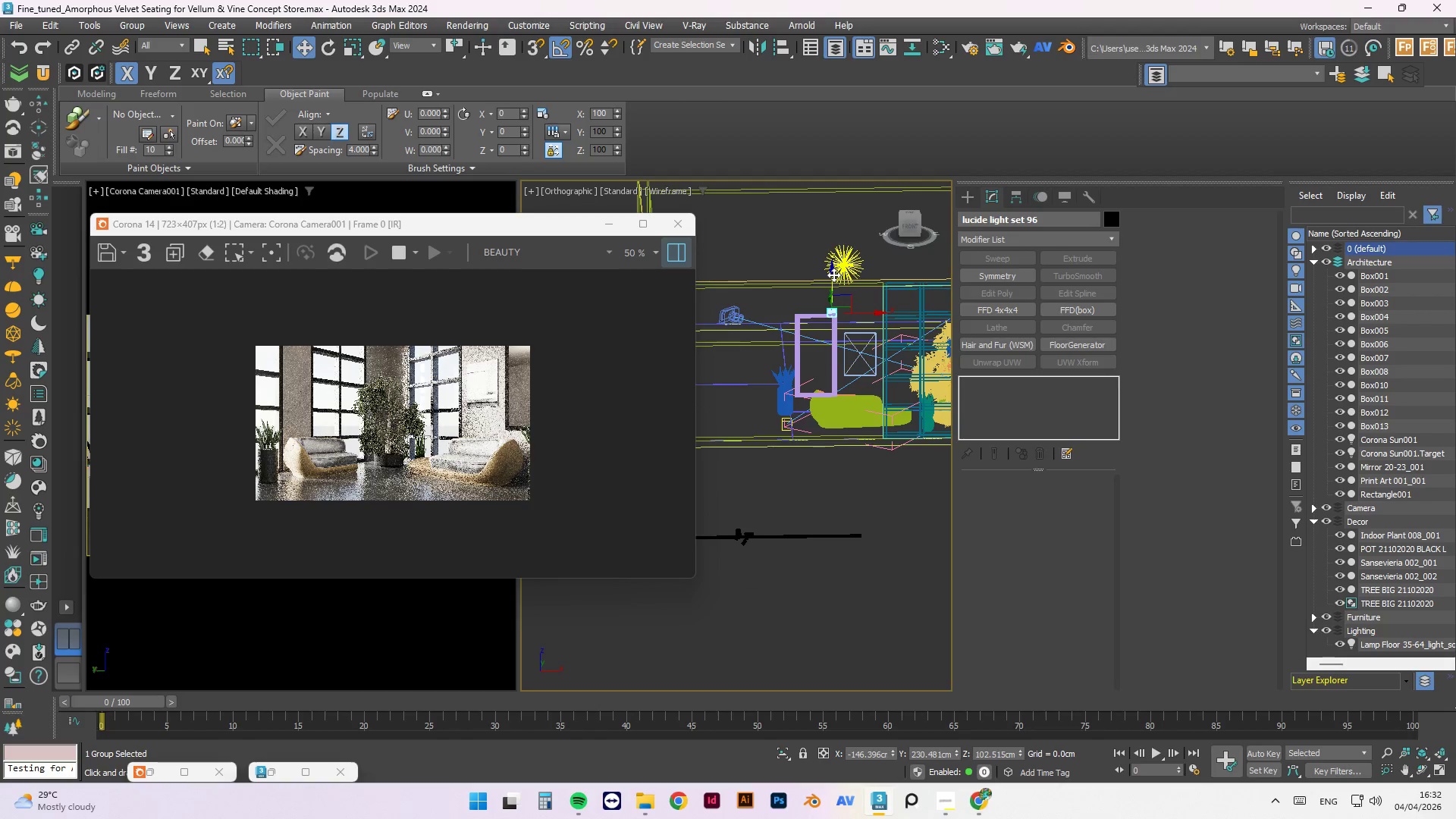 
left_click_drag(start_coordinate=[833, 275], to_coordinate=[822, 294])
 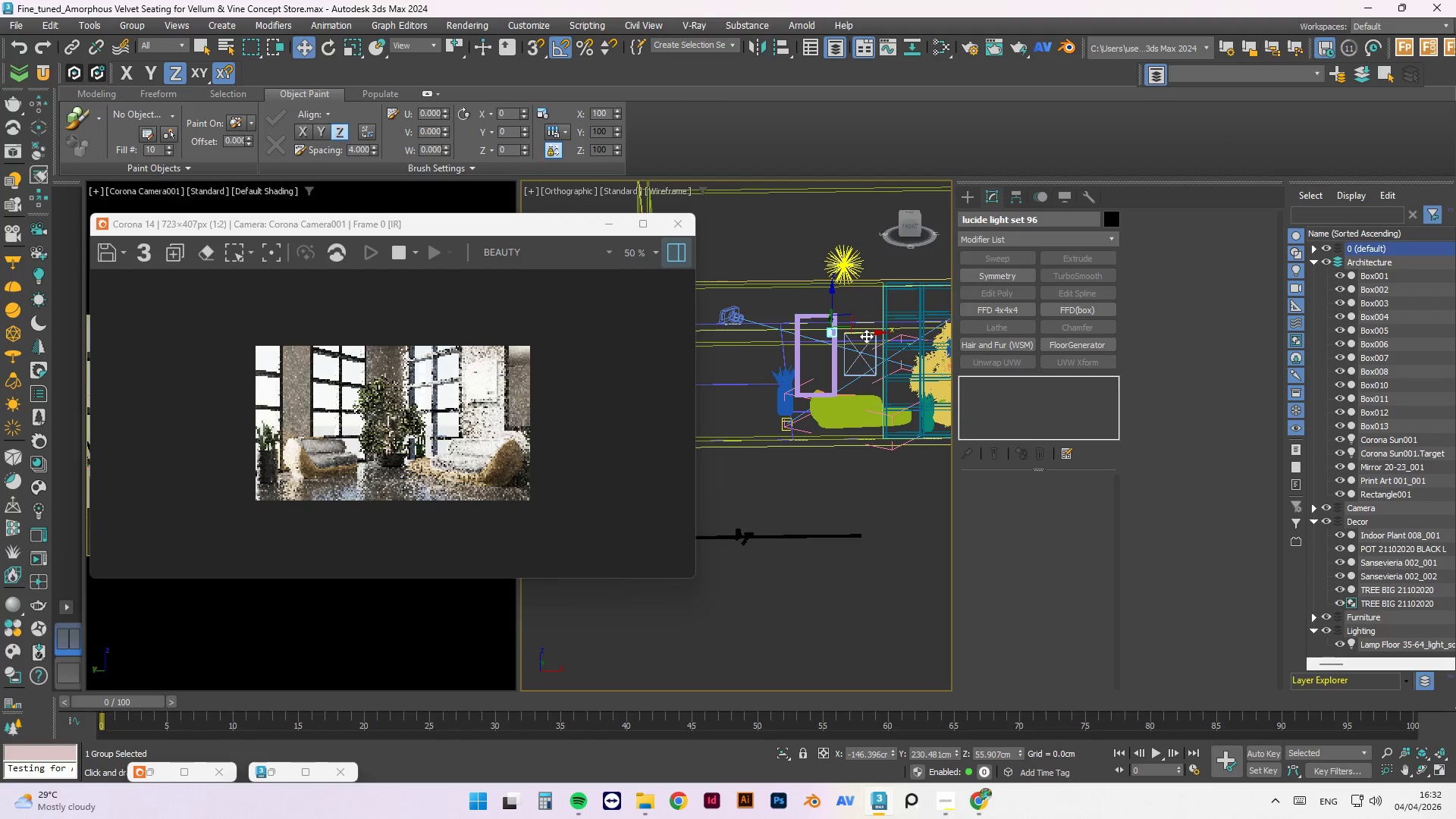 
left_click_drag(start_coordinate=[867, 335], to_coordinate=[848, 337])
 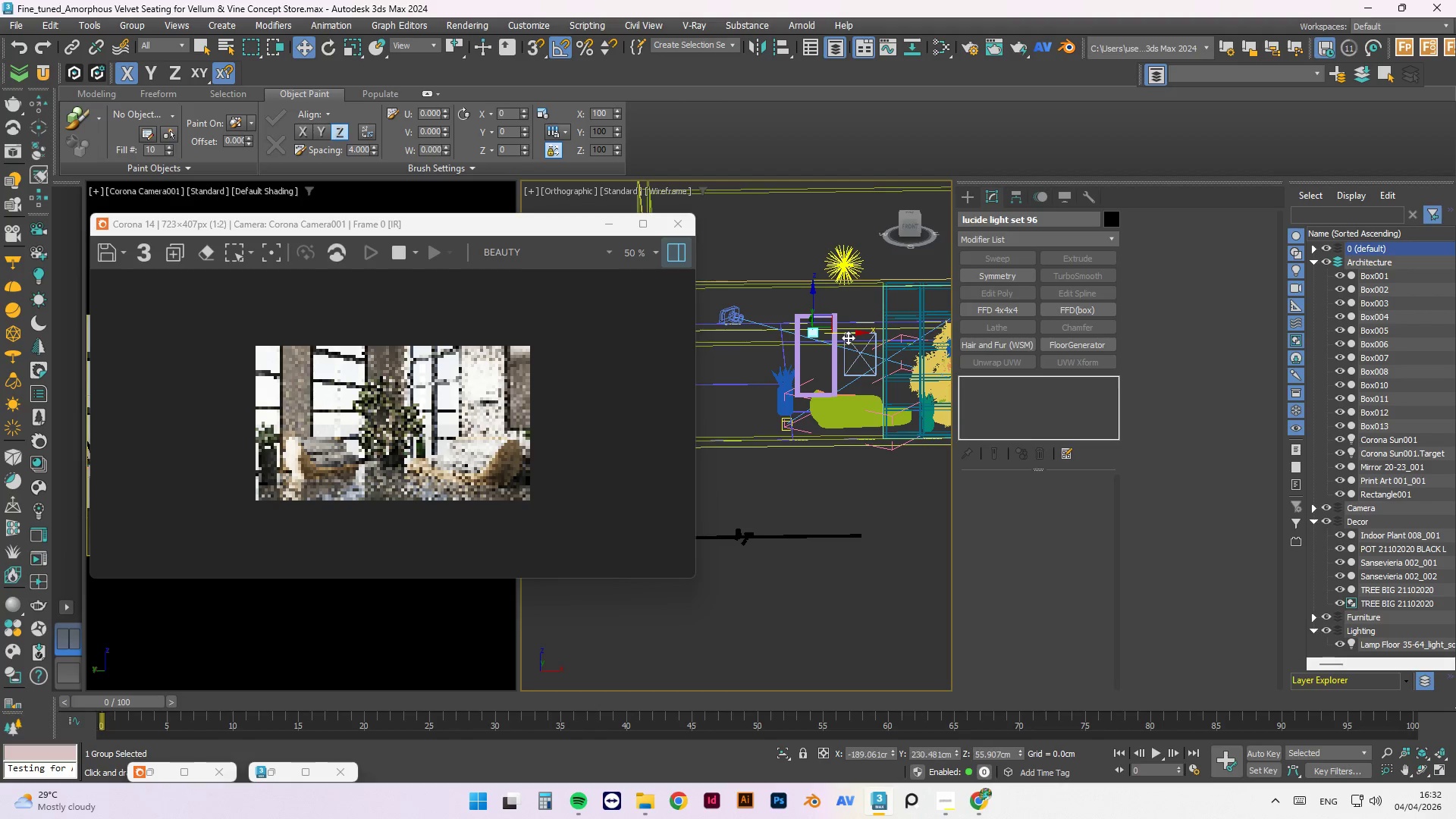 
key(F)
 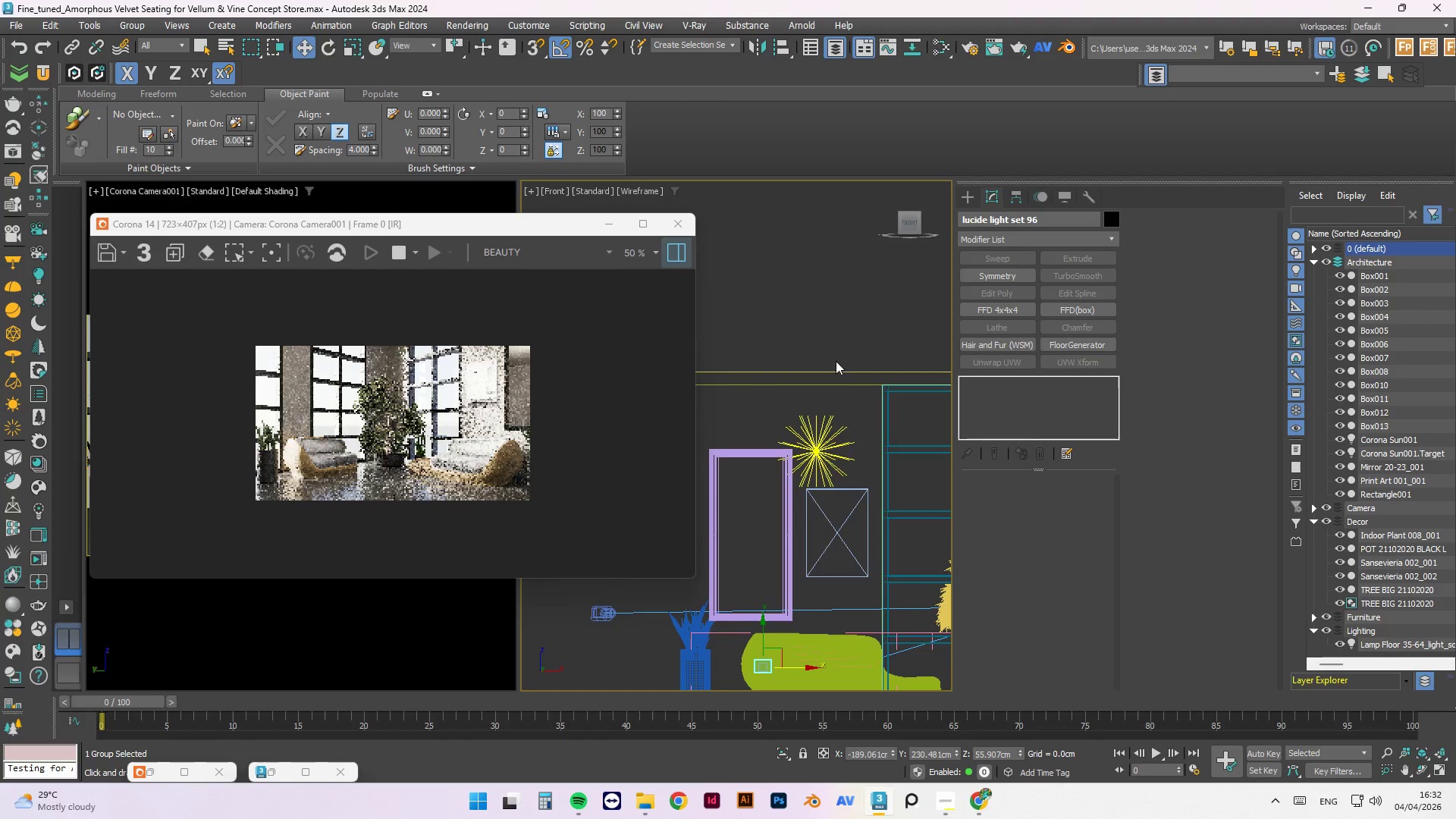 
scroll: coordinate [789, 488], scroll_direction: none, amount: 0.0
 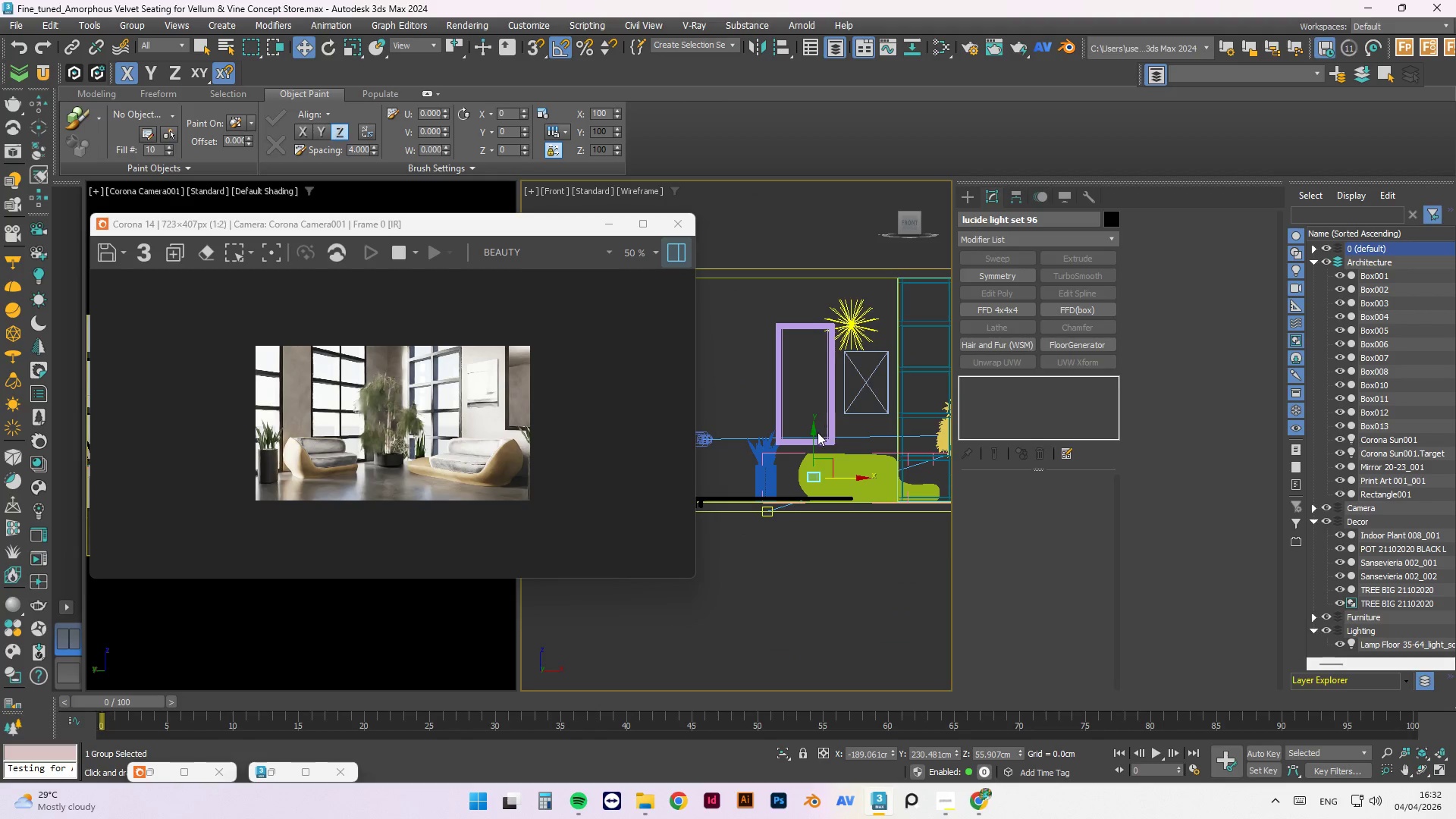 
left_click_drag(start_coordinate=[814, 433], to_coordinate=[813, 326])
 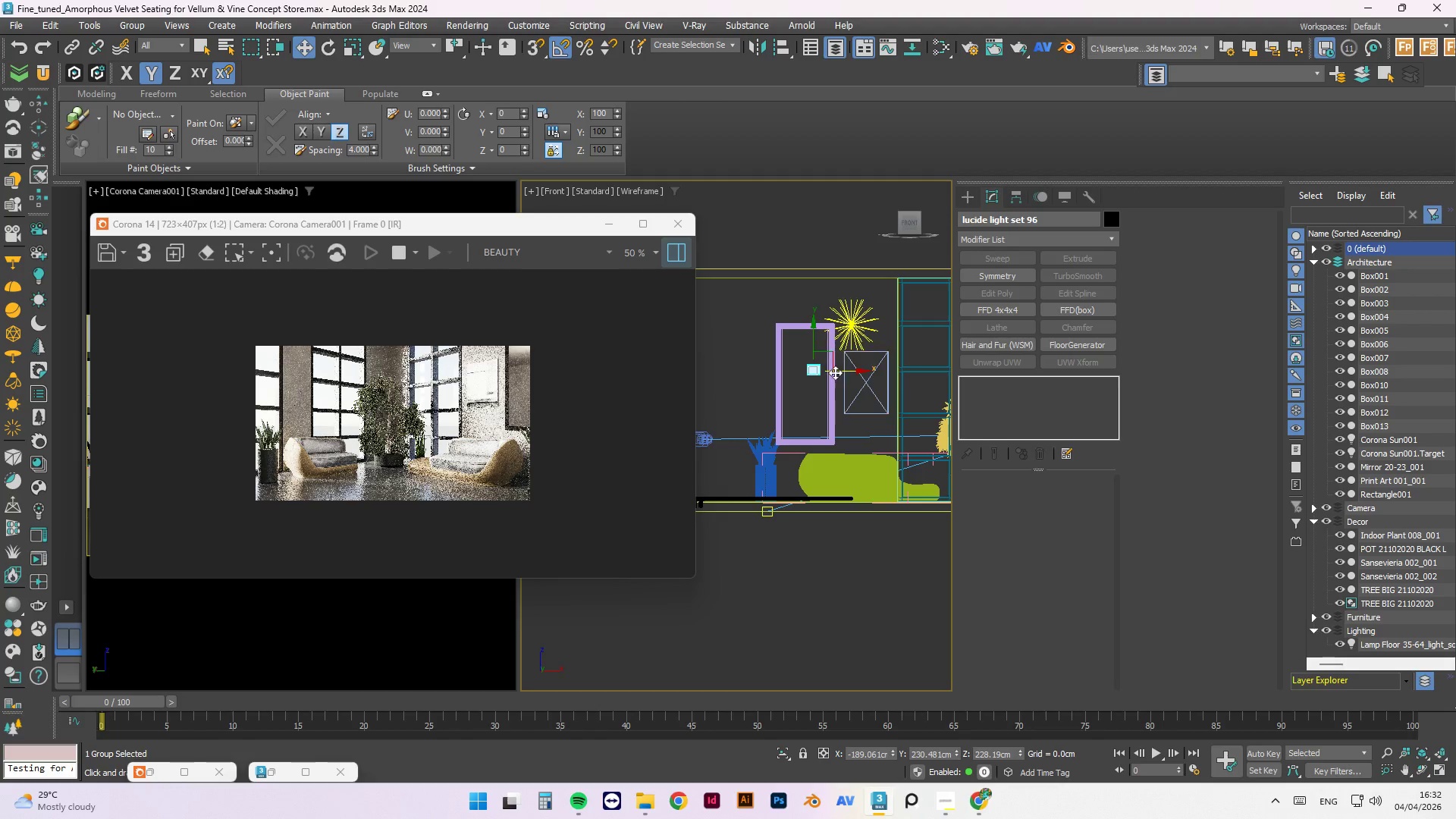 
left_click_drag(start_coordinate=[842, 372], to_coordinate=[827, 373])
 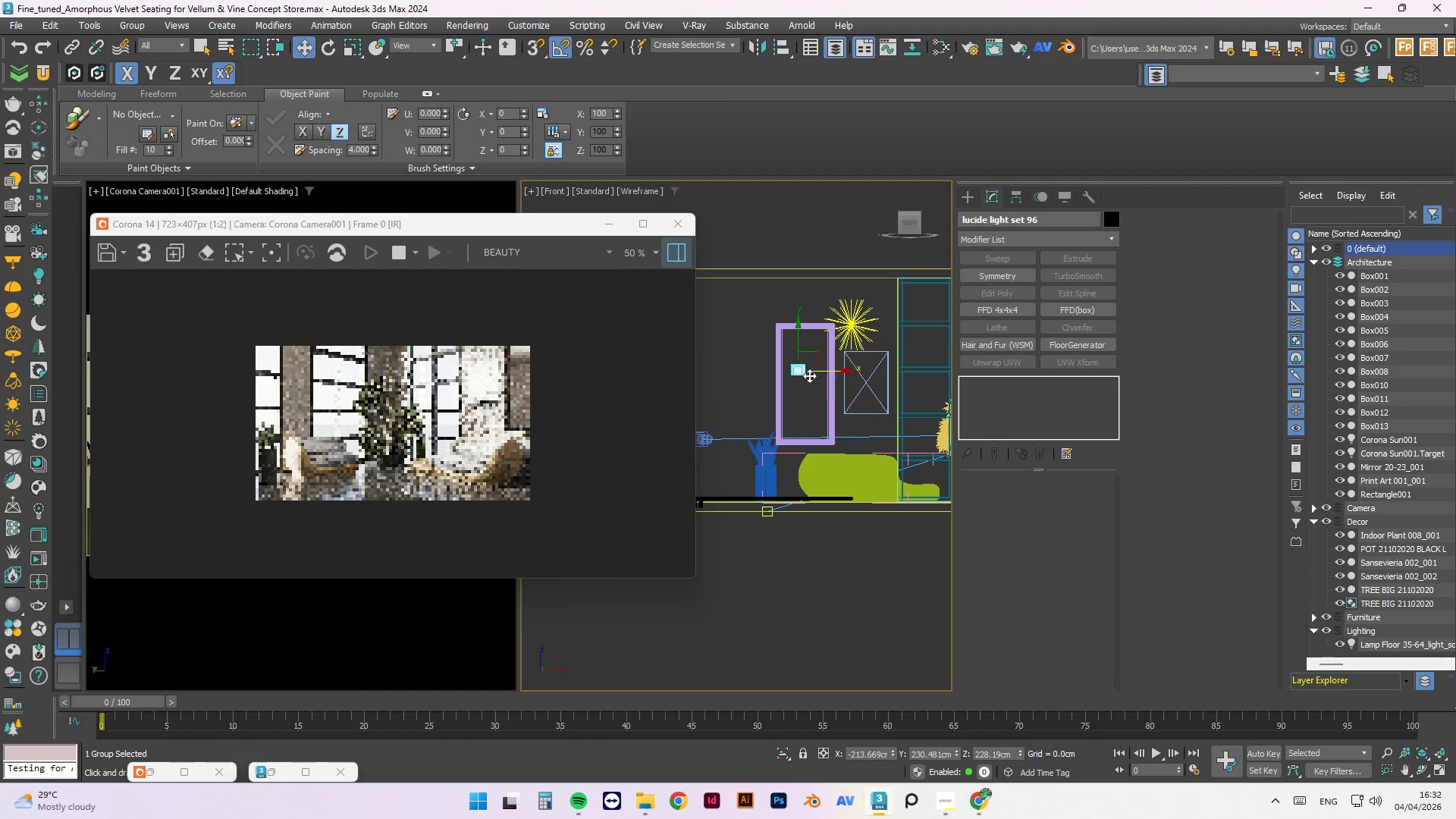 
scroll: coordinate [805, 380], scroll_direction: down, amount: 1.0
 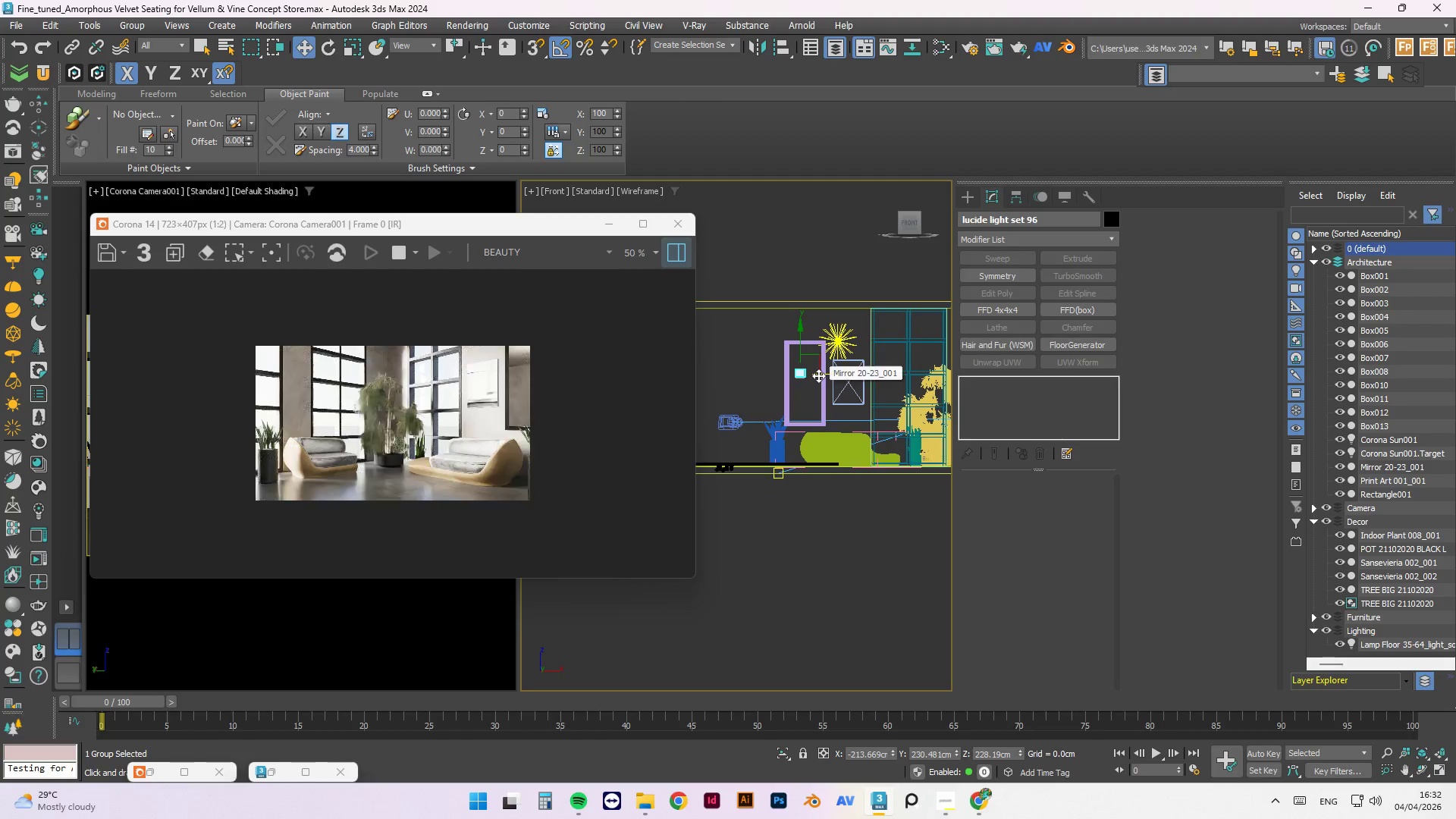 
key(T)
 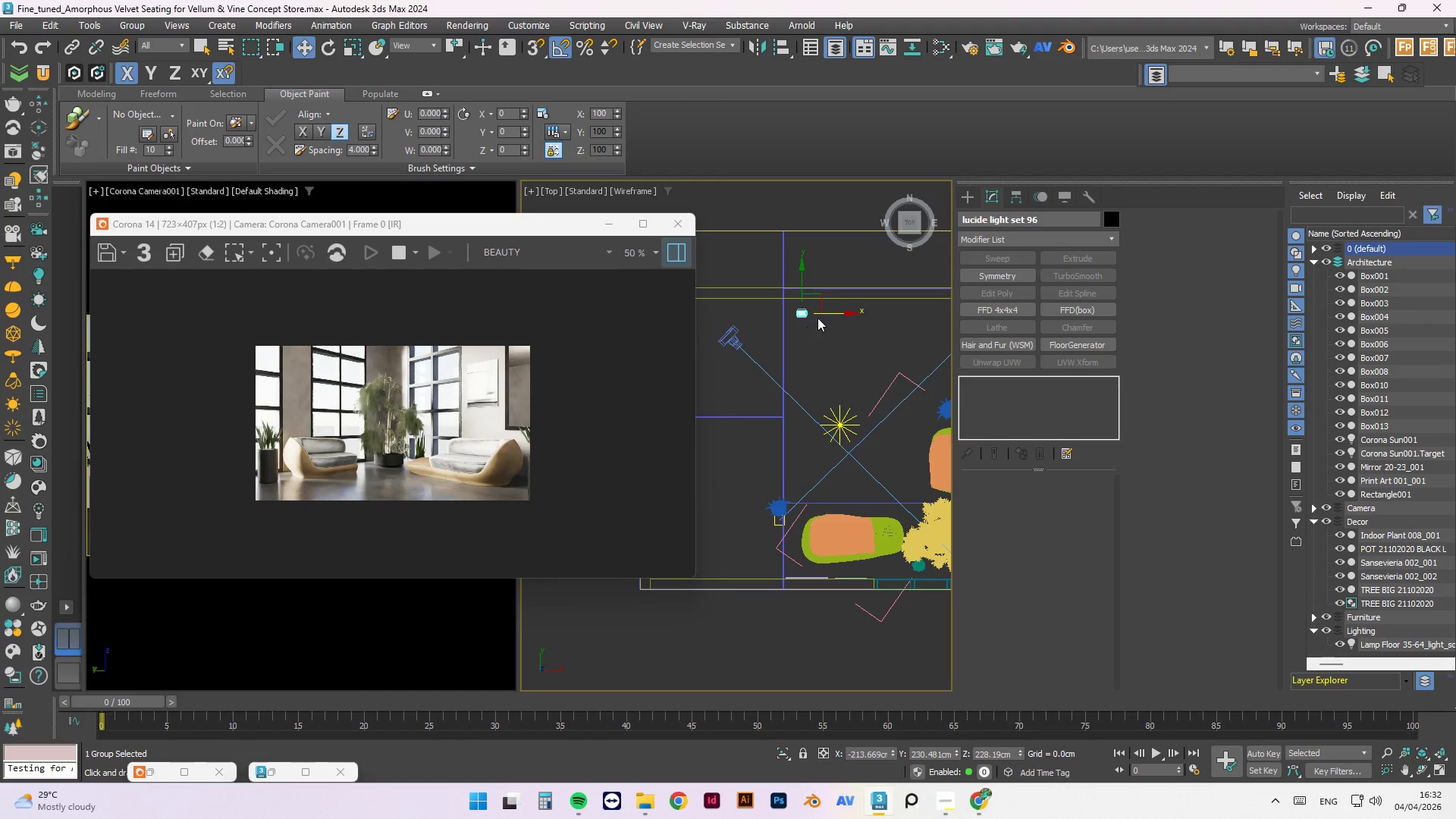 
left_click_drag(start_coordinate=[831, 311], to_coordinate=[830, 341])
 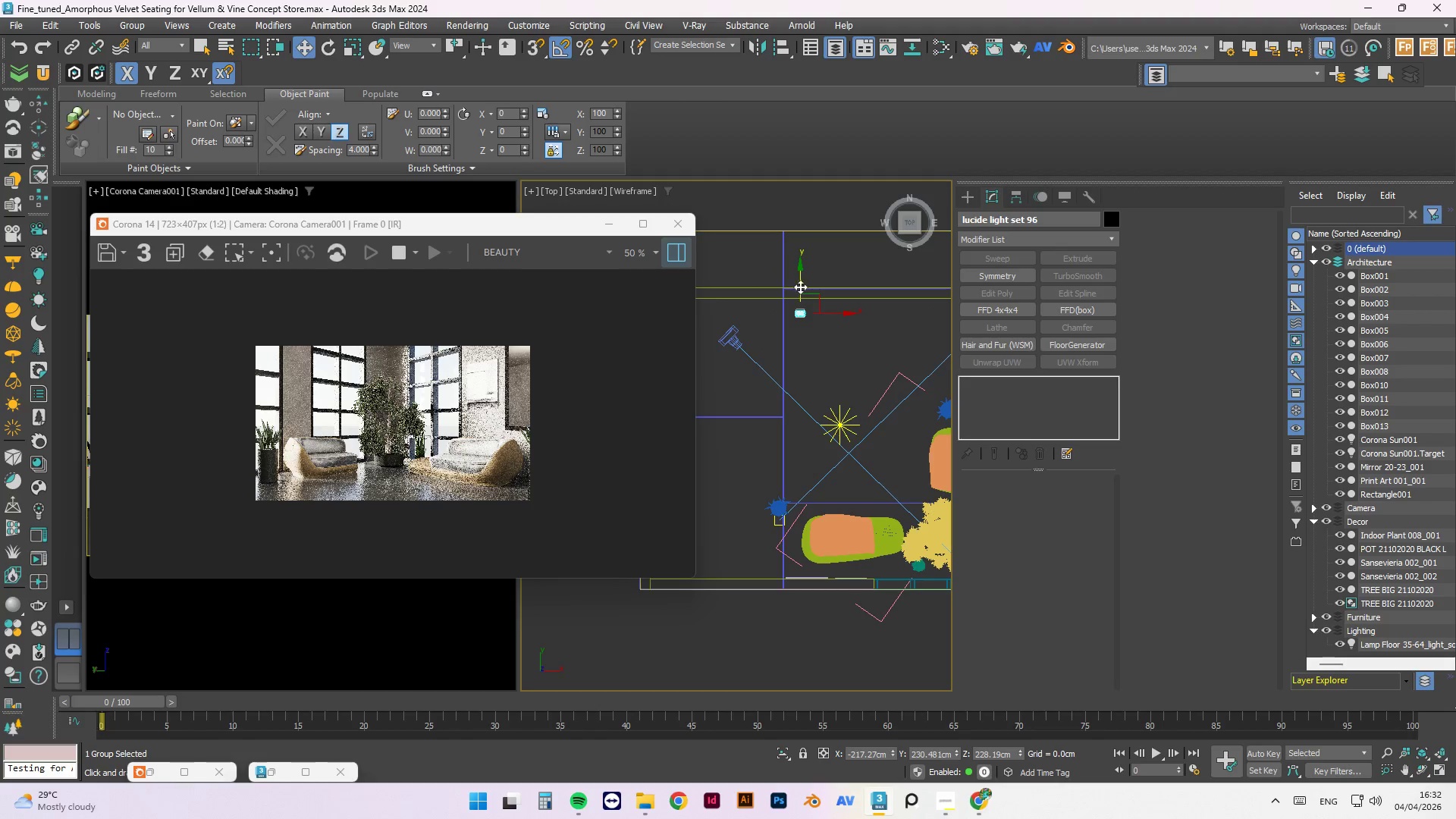 
left_click_drag(start_coordinate=[800, 276], to_coordinate=[802, 280])
 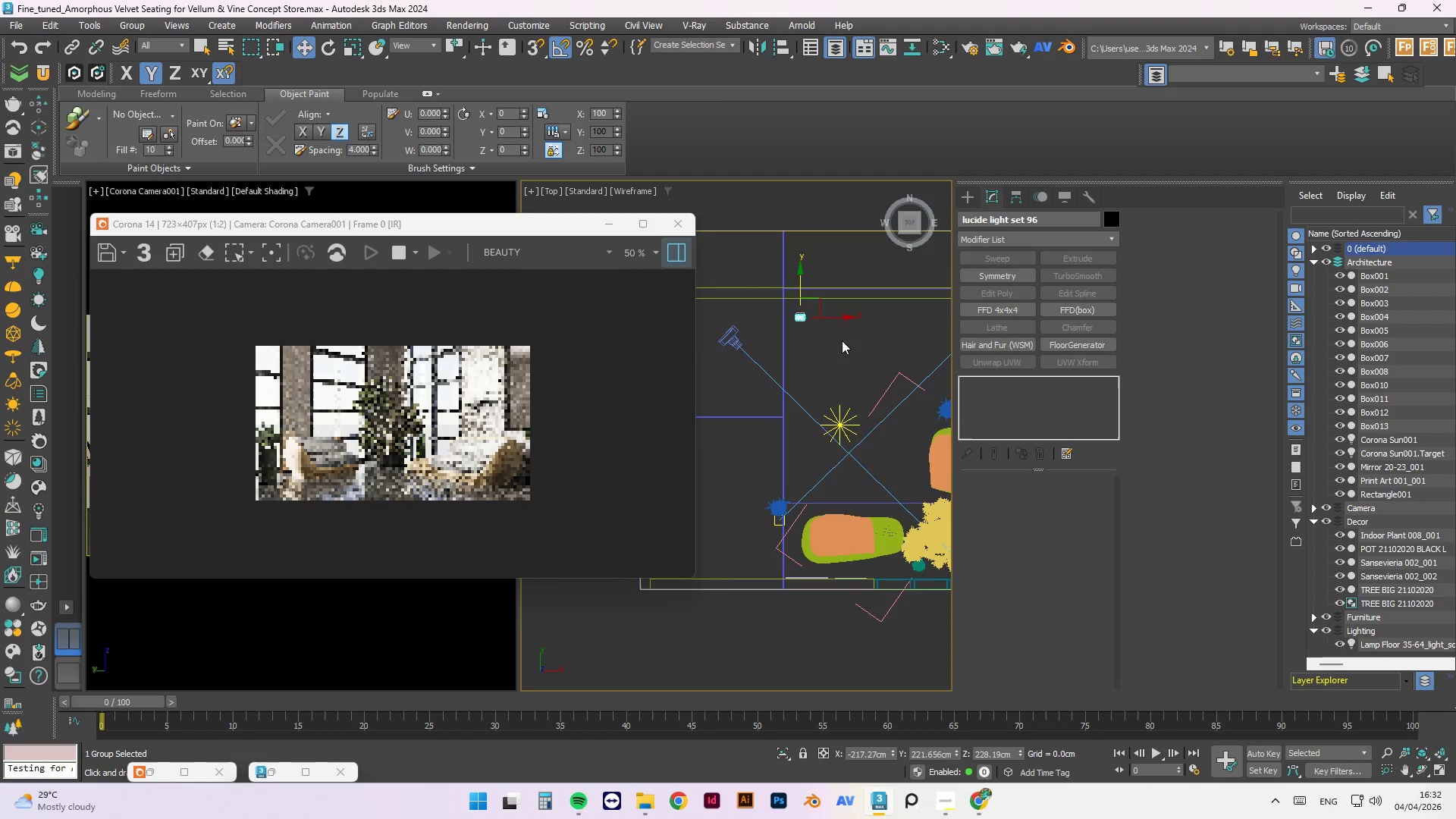 
scroll: coordinate [843, 352], scroll_direction: down, amount: 2.0
 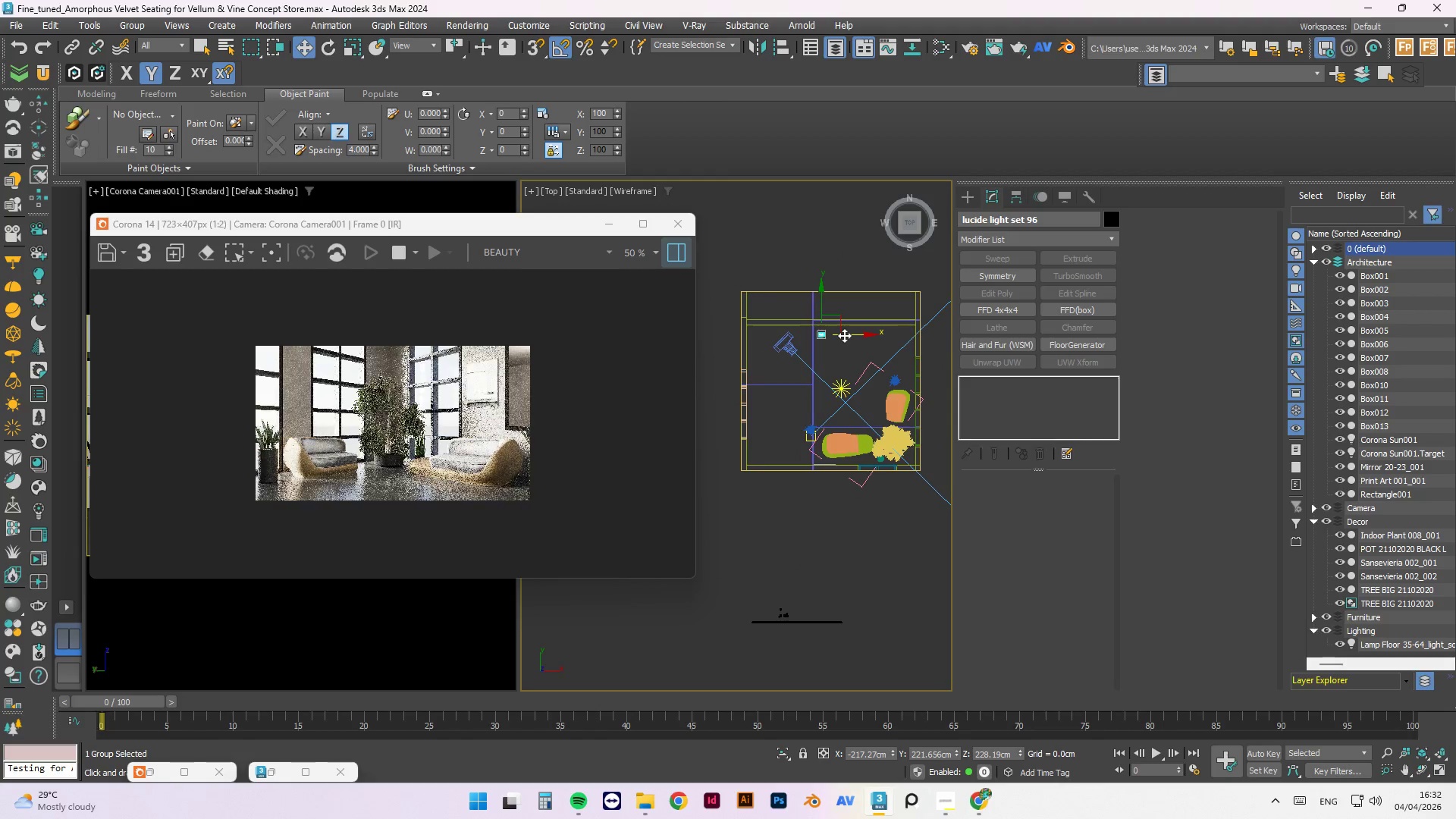 
left_click_drag(start_coordinate=[844, 335], to_coordinate=[894, 338])
 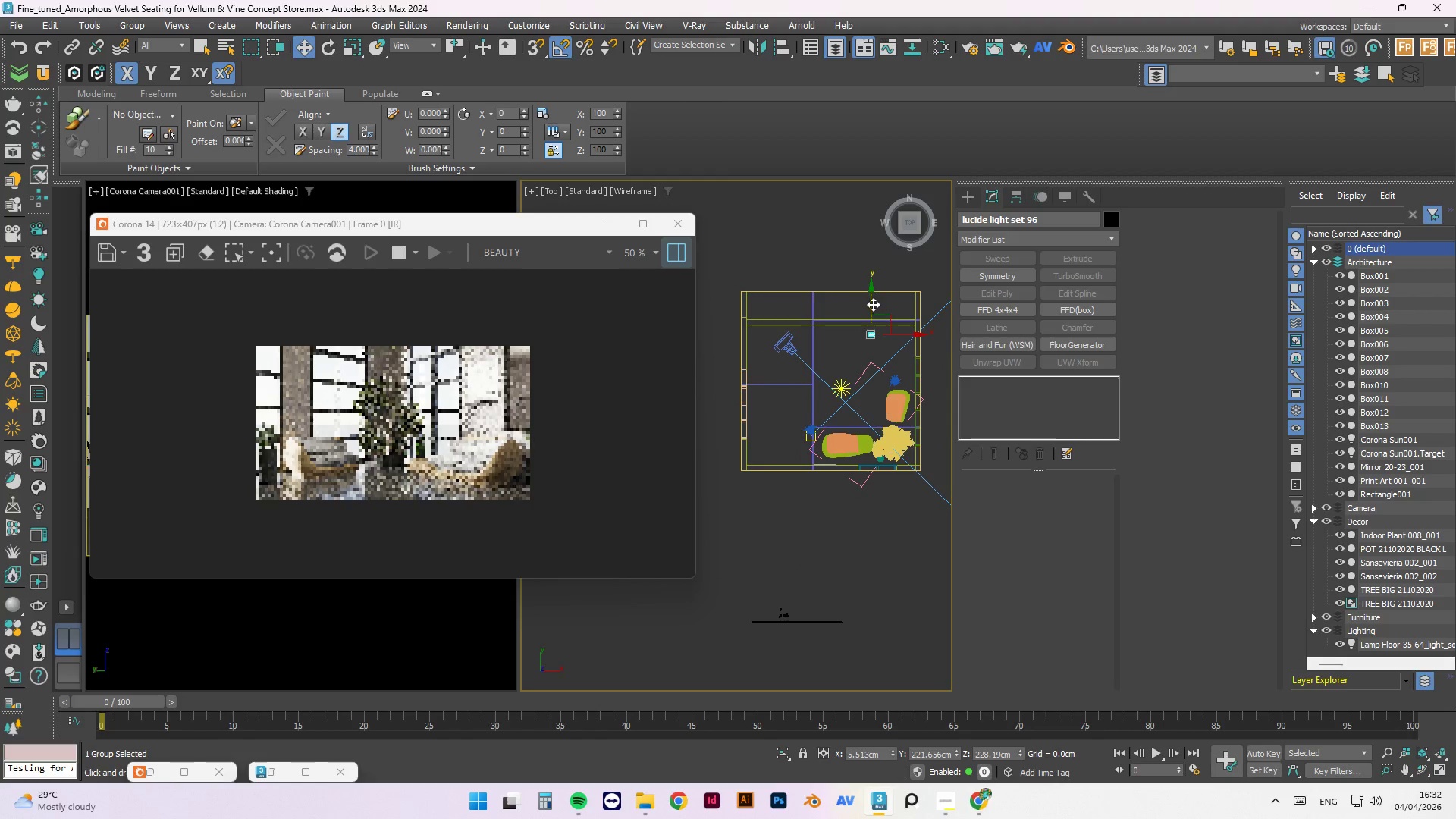 
hold_key(key=AltLeft, duration=1.39)
 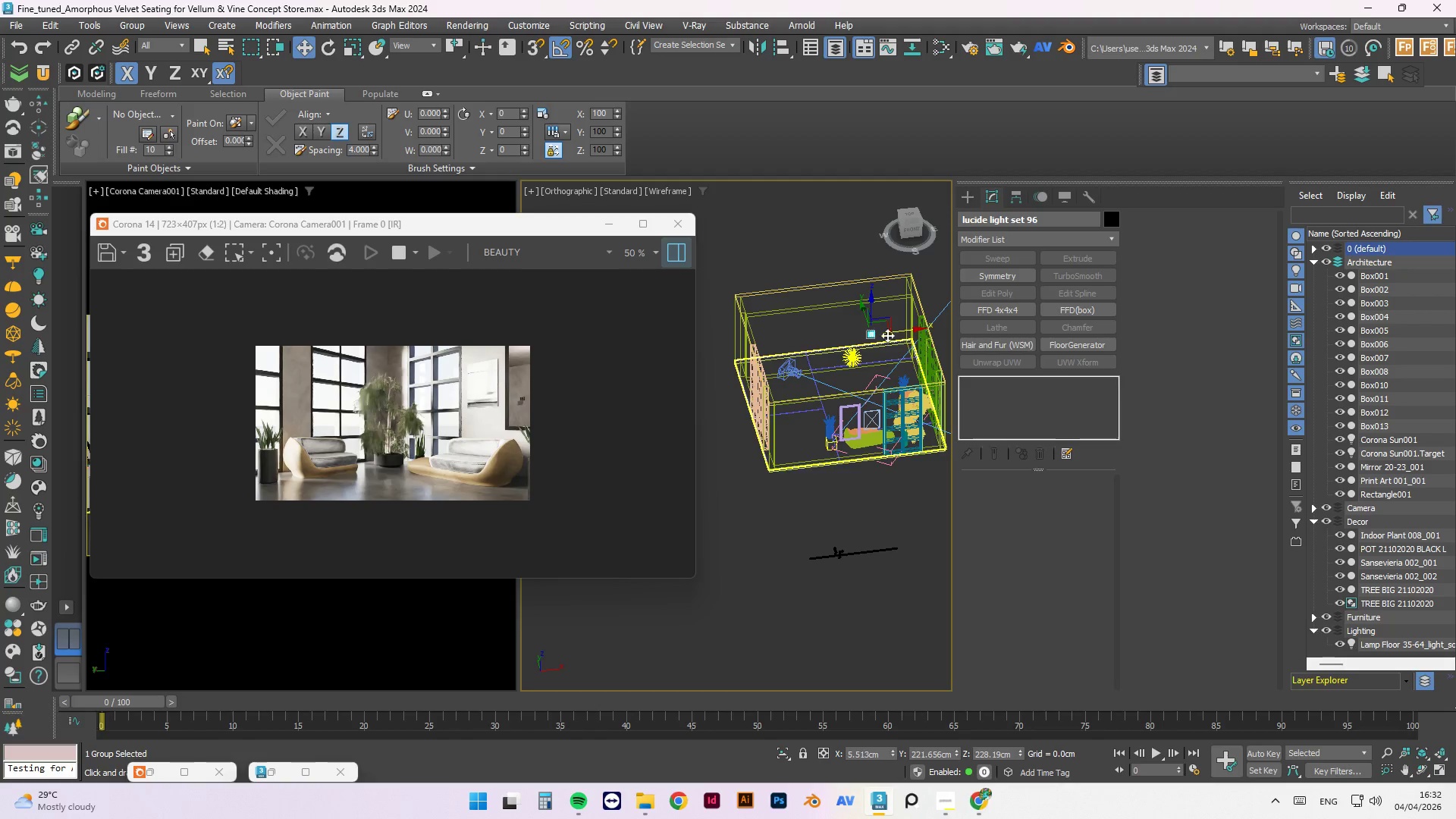 
left_click_drag(start_coordinate=[873, 306], to_coordinate=[871, 281])
 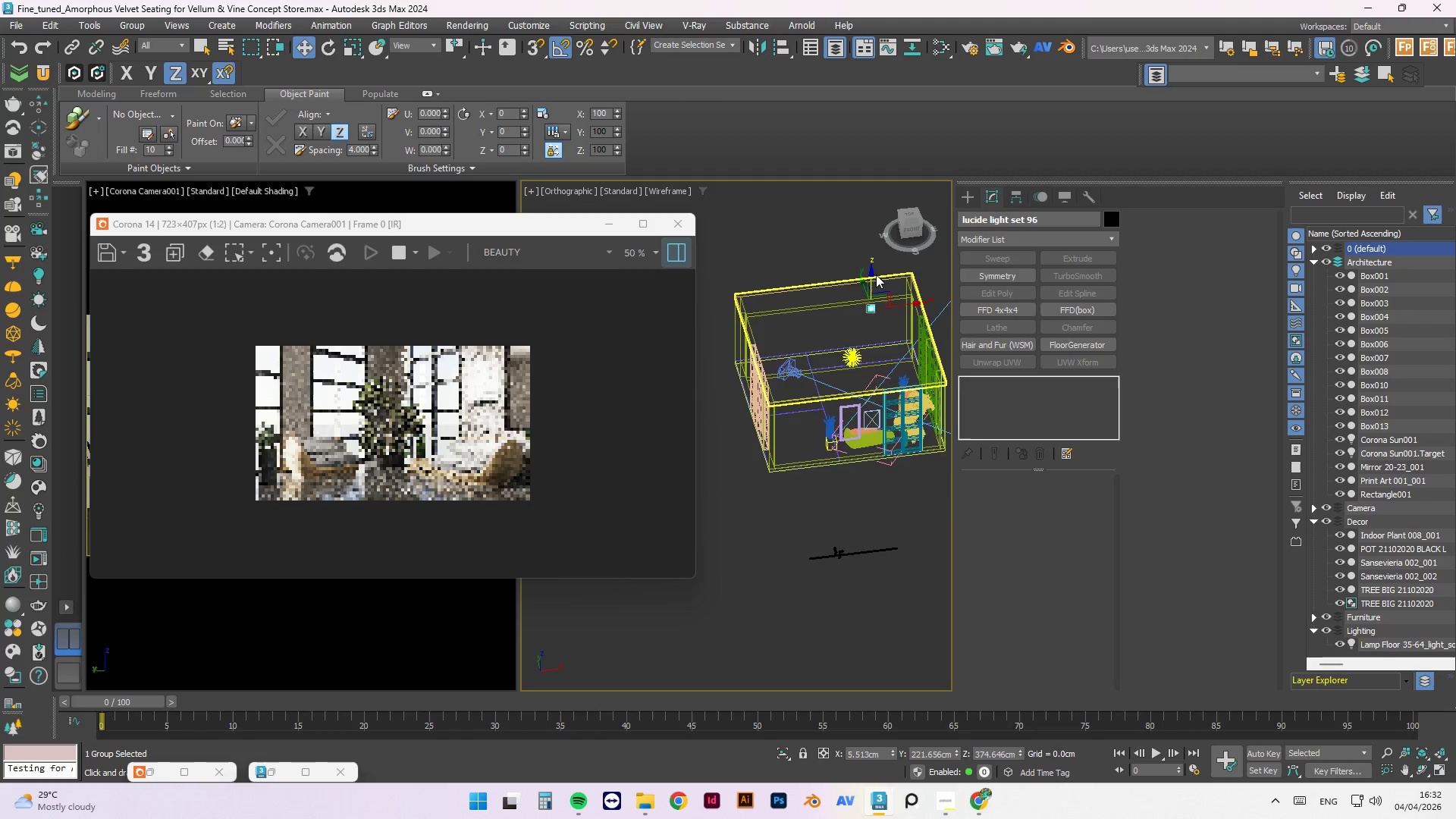 
scroll: coordinate [872, 321], scroll_direction: up, amount: 6.0
 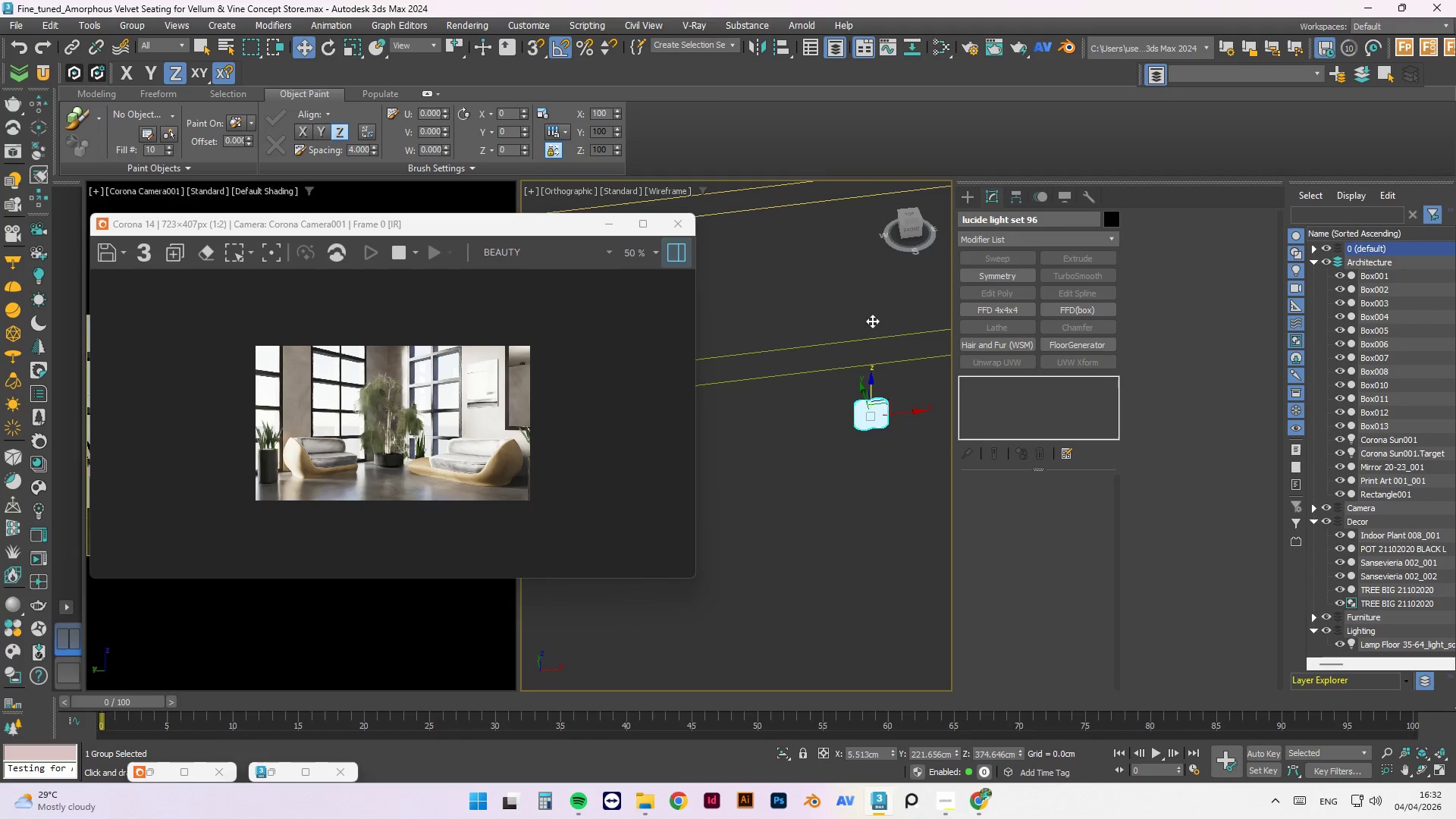 
key(F)
 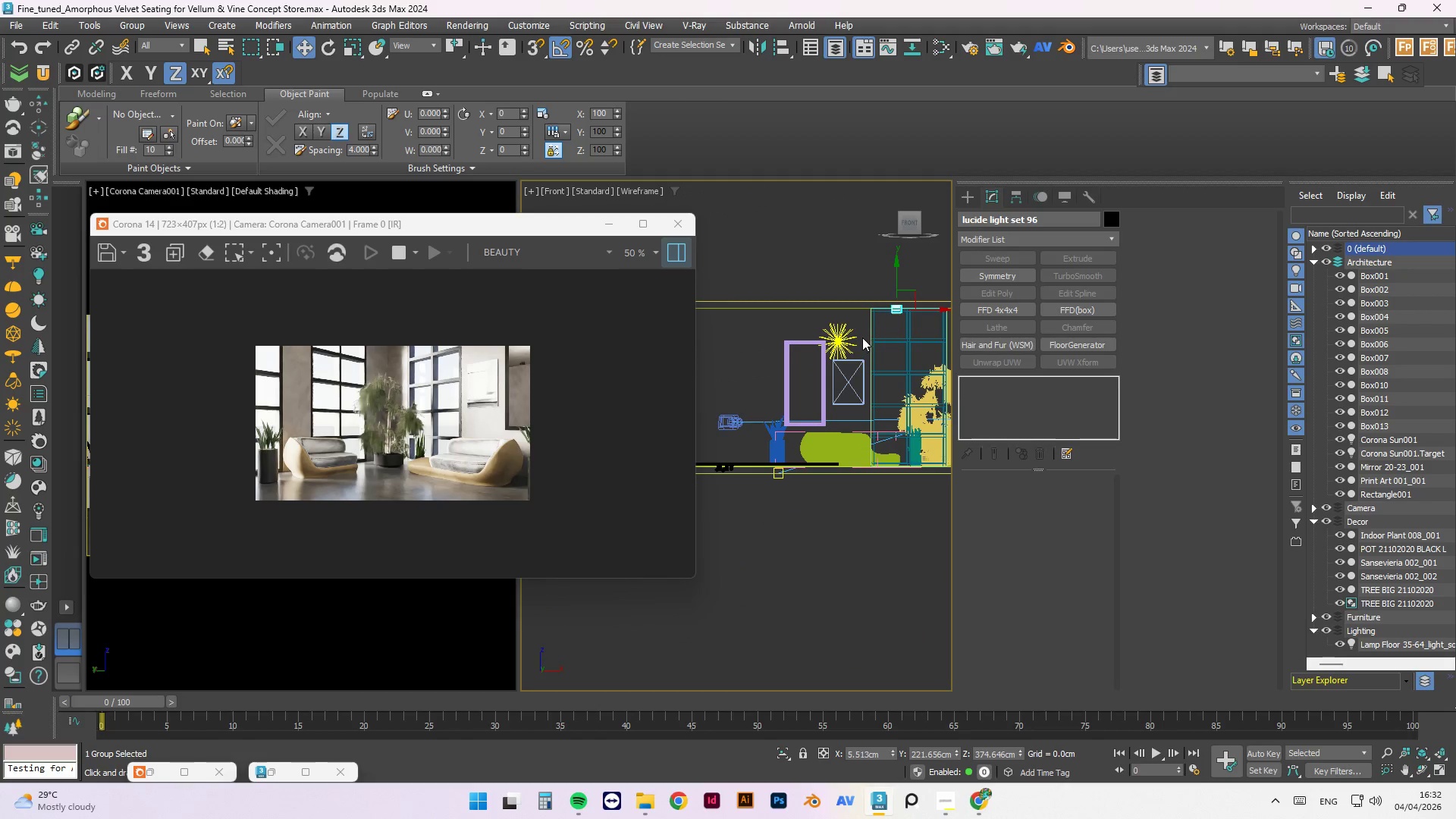 
scroll: coordinate [903, 302], scroll_direction: up, amount: 8.0
 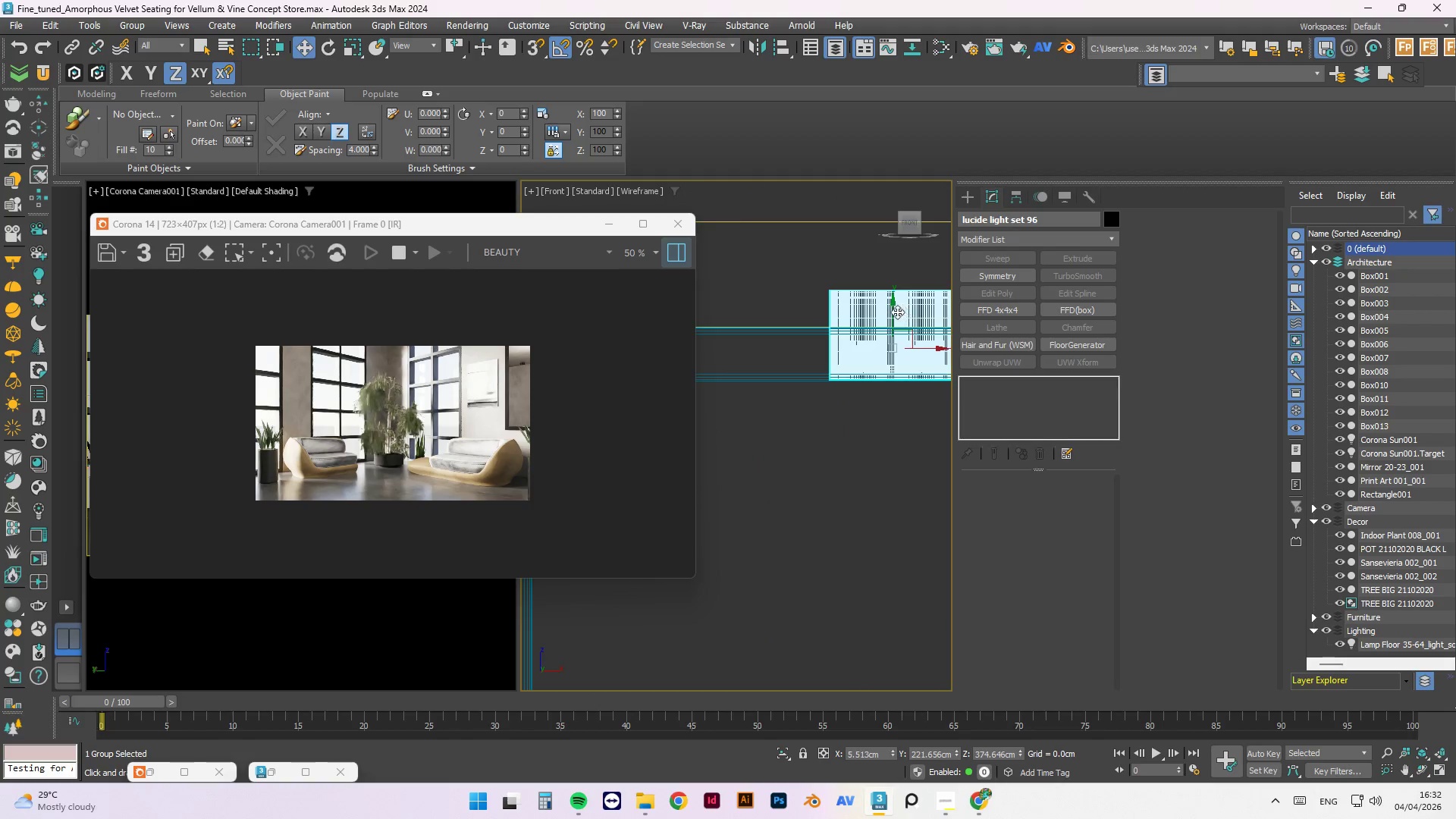 
left_click_drag(start_coordinate=[893, 309], to_coordinate=[900, 347])
 